 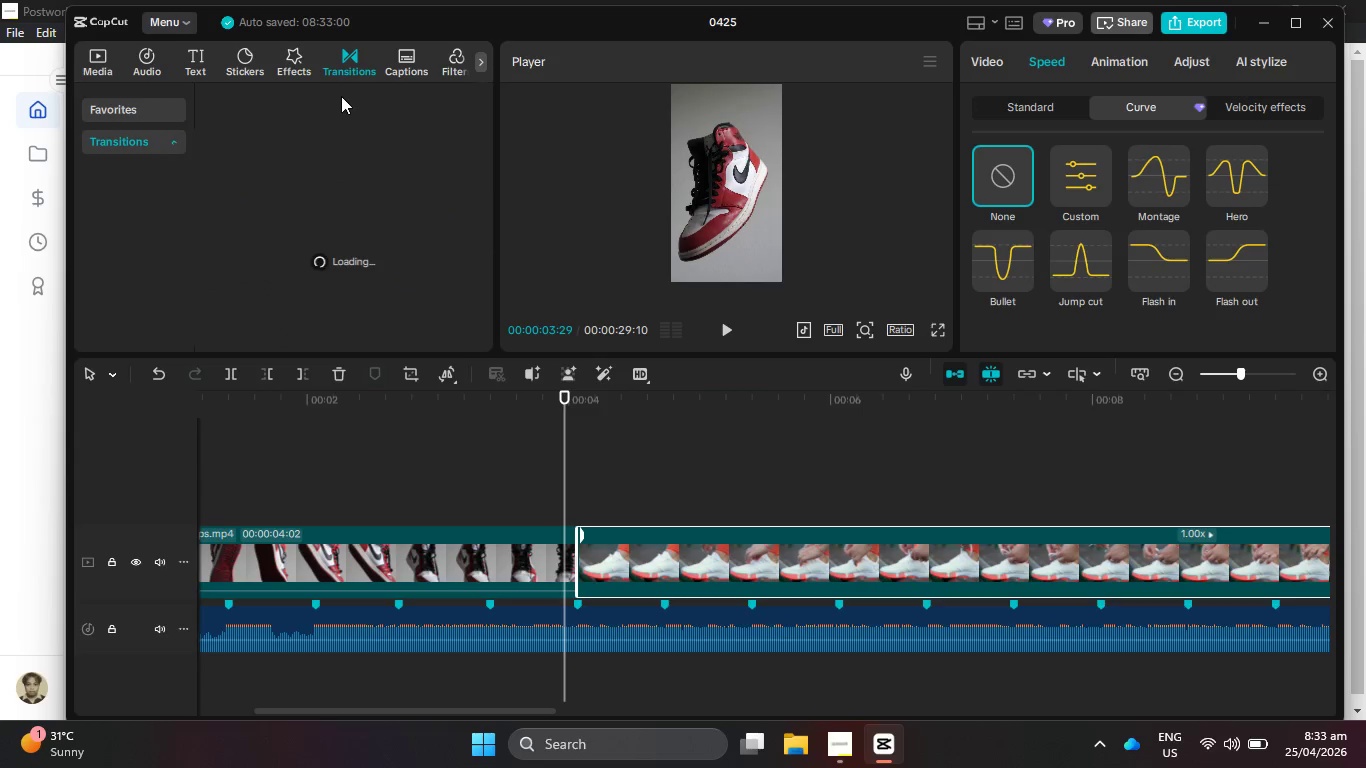 
type(pull in)
 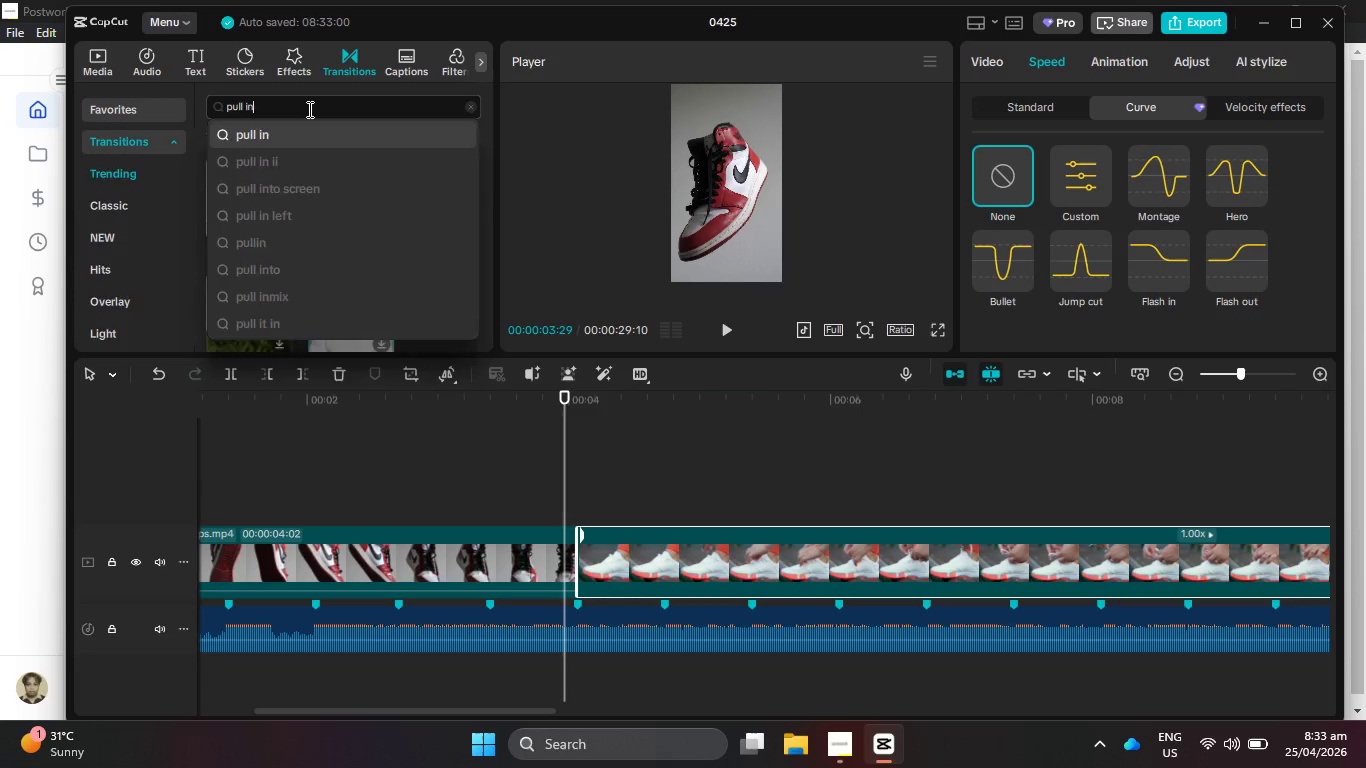 
key(Enter)
 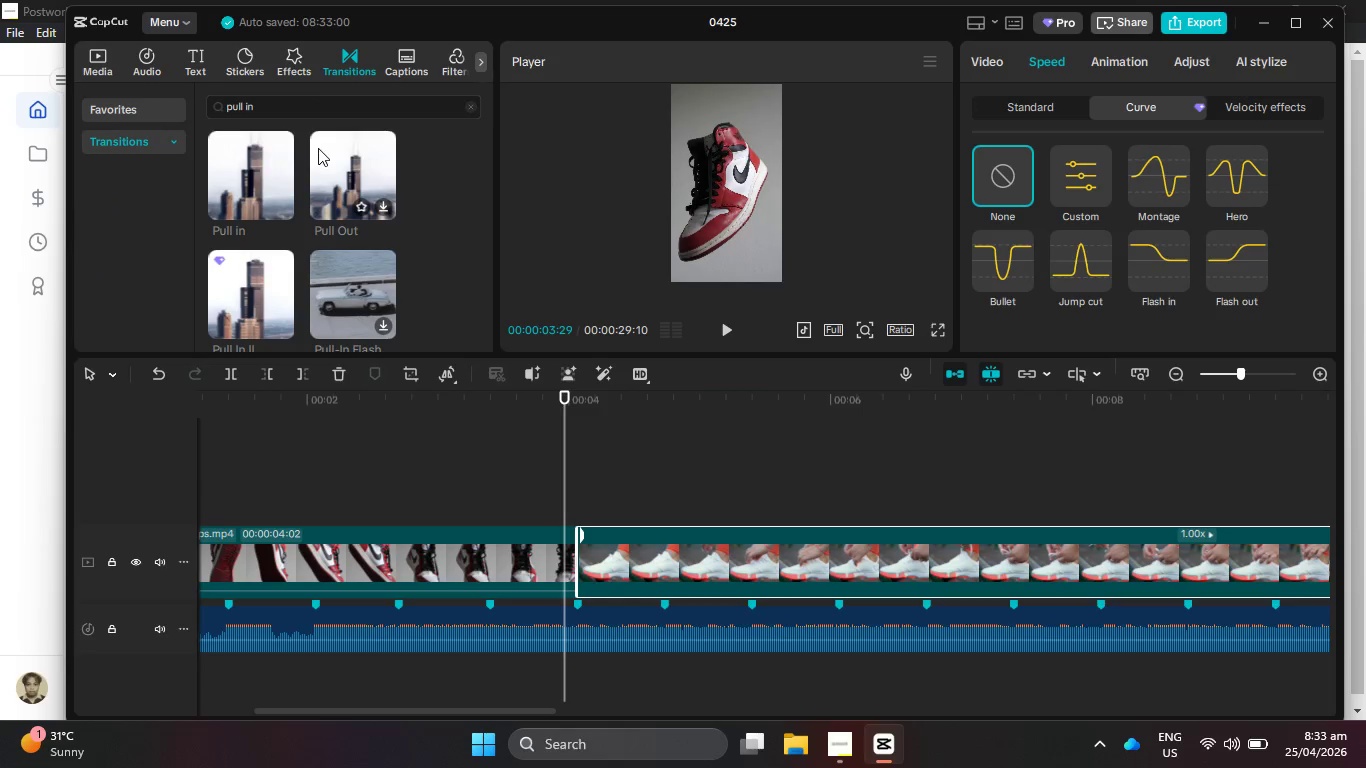 
left_click([261, 195])
 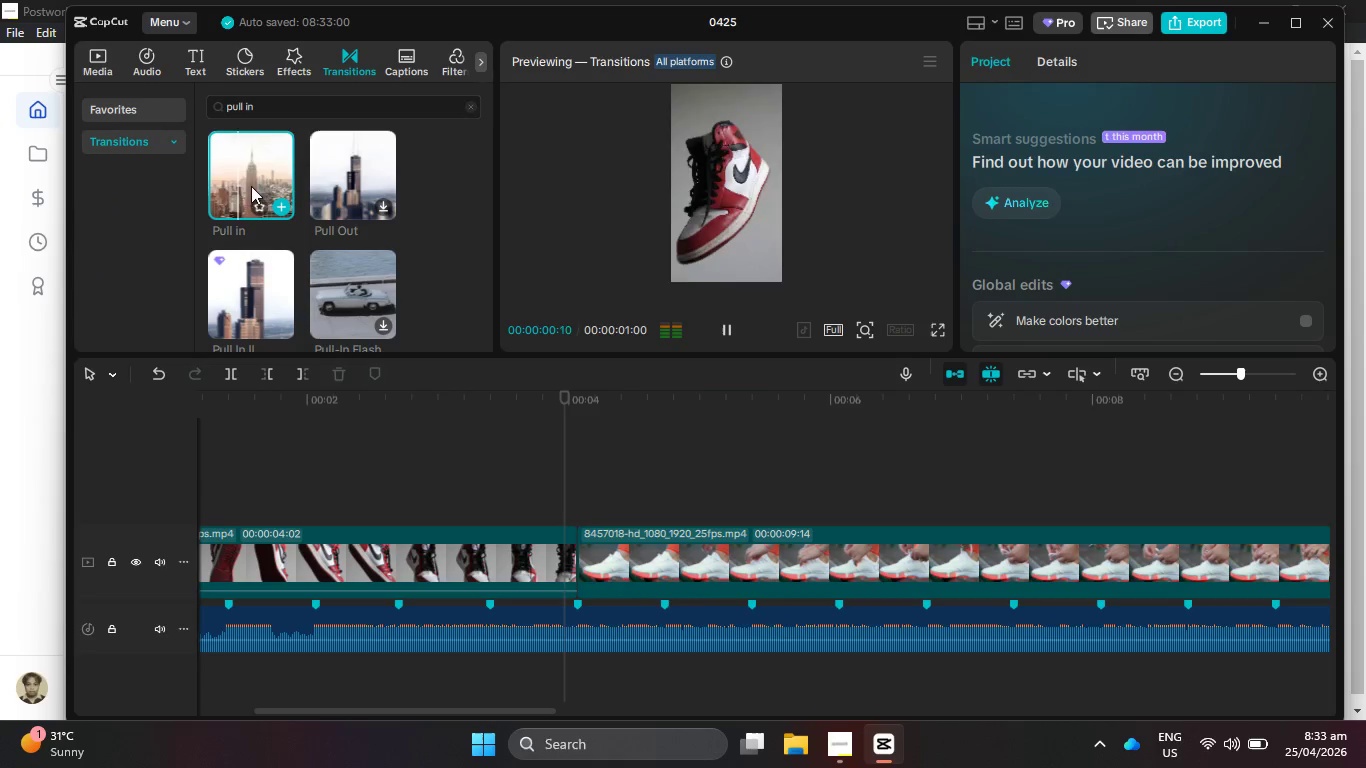 
left_click_drag(start_coordinate=[240, 156], to_coordinate=[556, 541])
 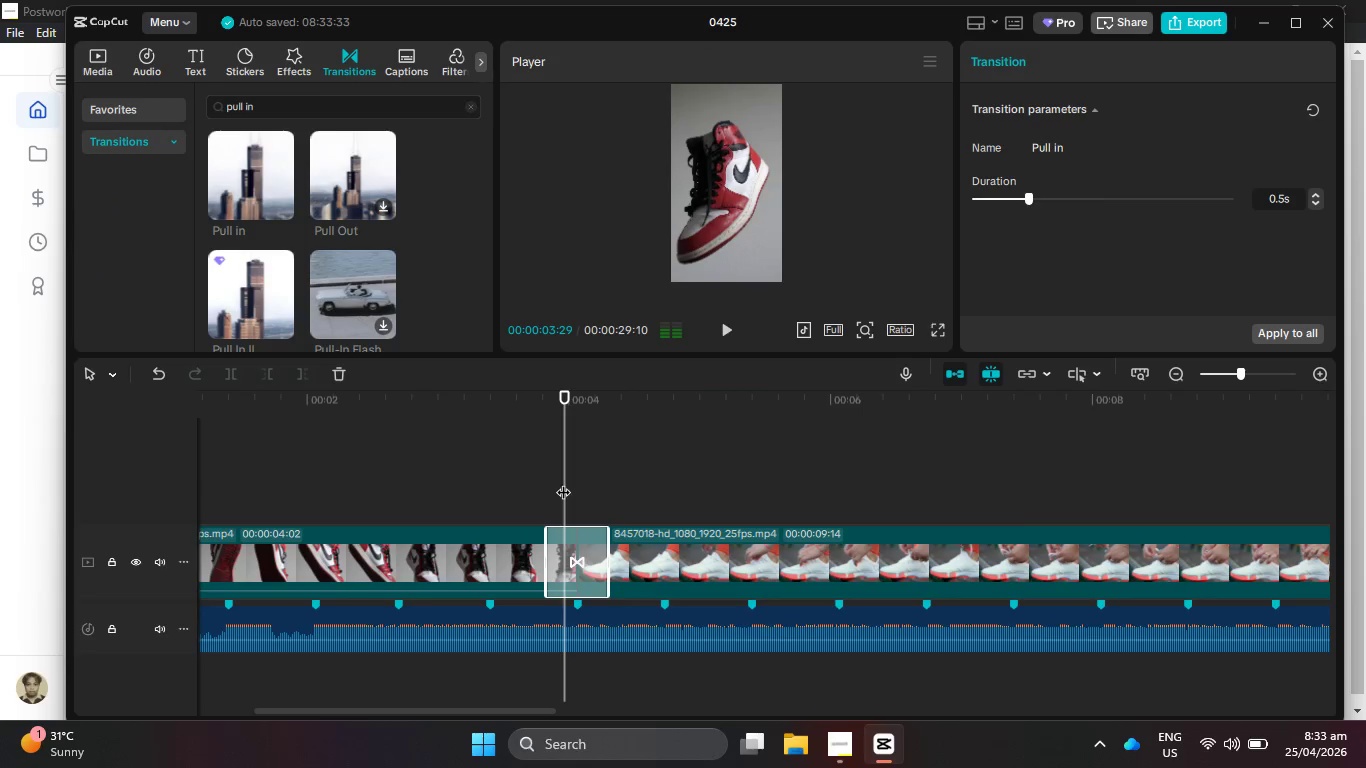 
left_click_drag(start_coordinate=[564, 482], to_coordinate=[505, 483])
 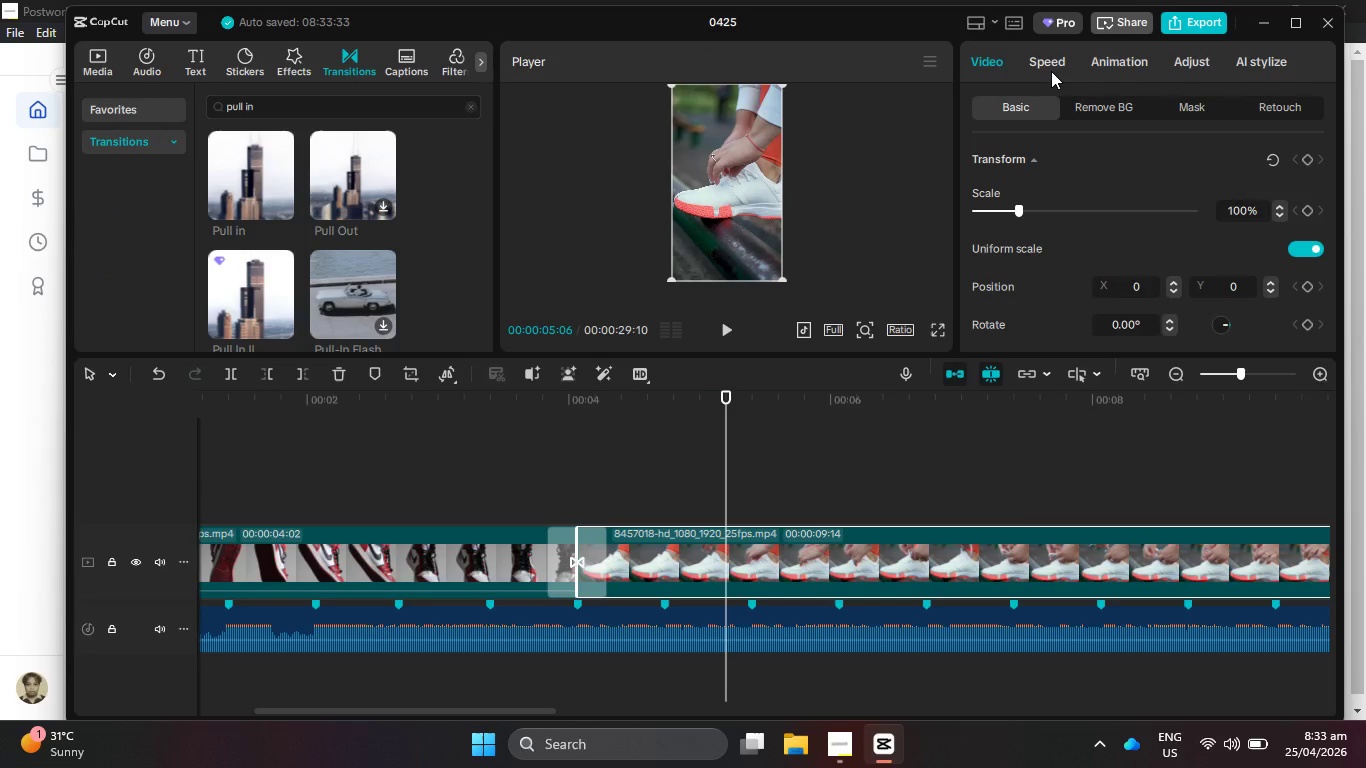 
wait(5.2)
 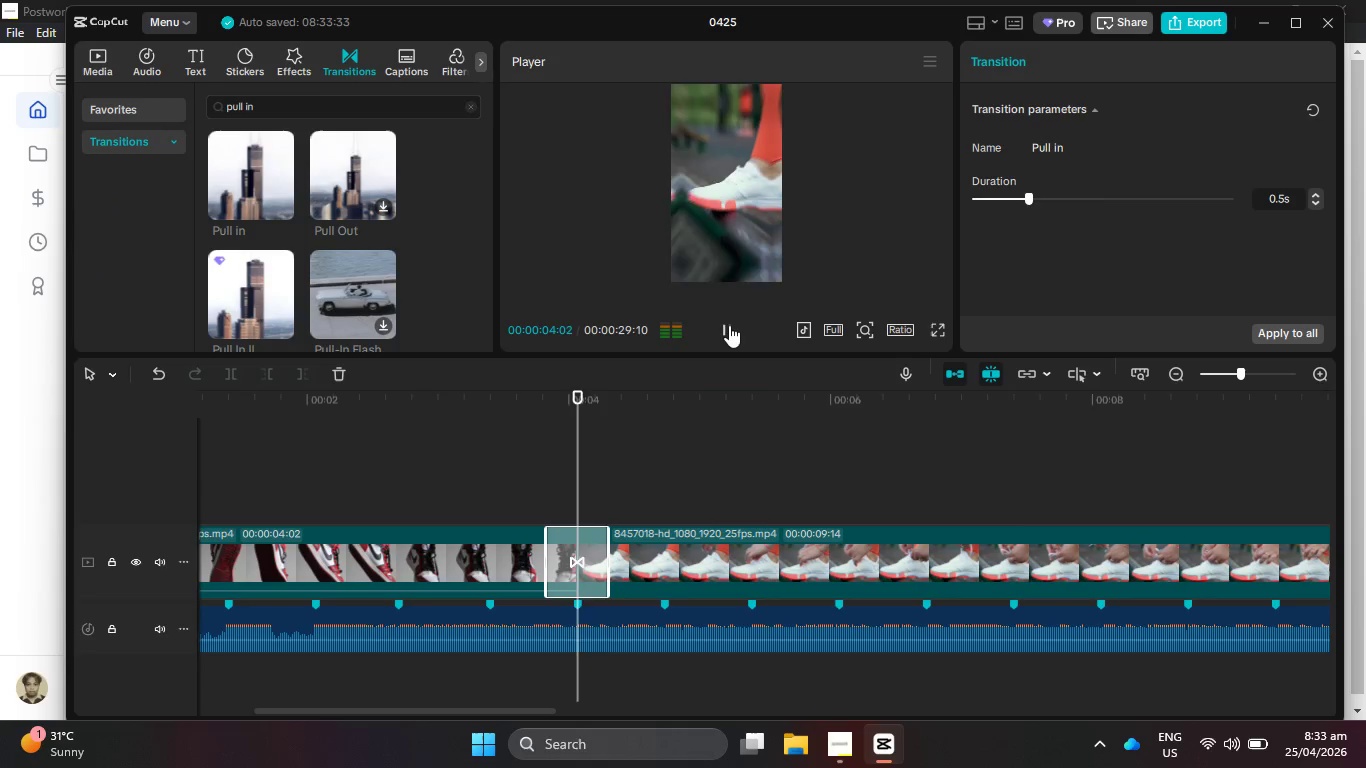 
double_click([1094, 164])
 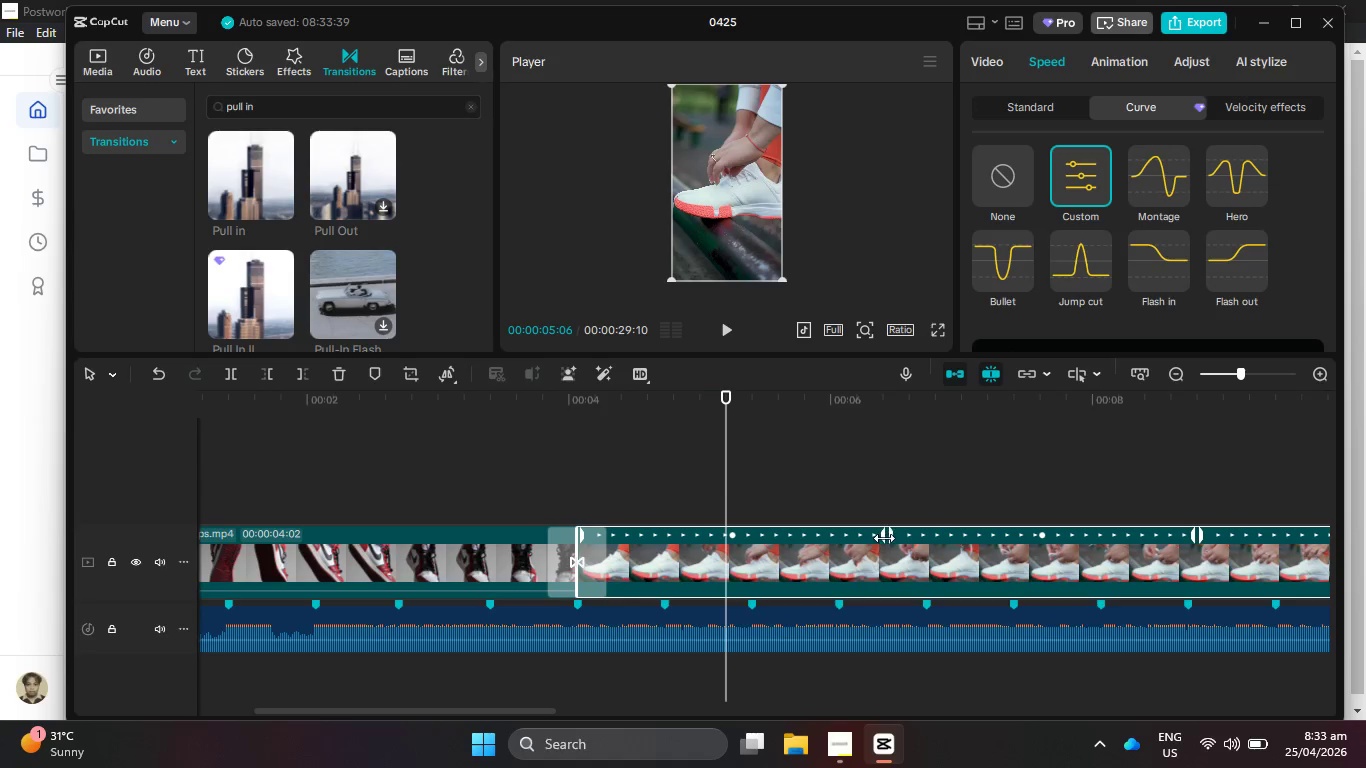 
left_click_drag(start_coordinate=[884, 538], to_coordinate=[748, 557])
 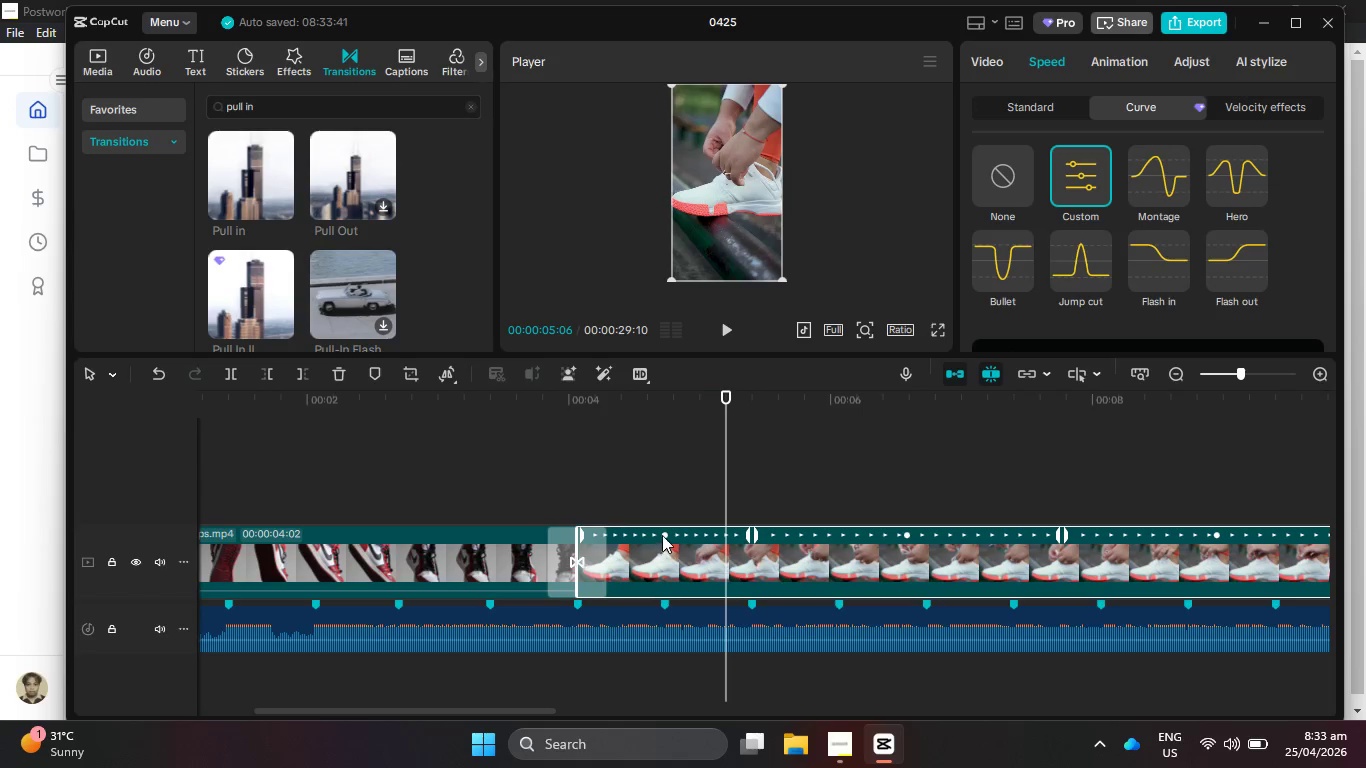 
left_click_drag(start_coordinate=[664, 534], to_coordinate=[718, 537])
 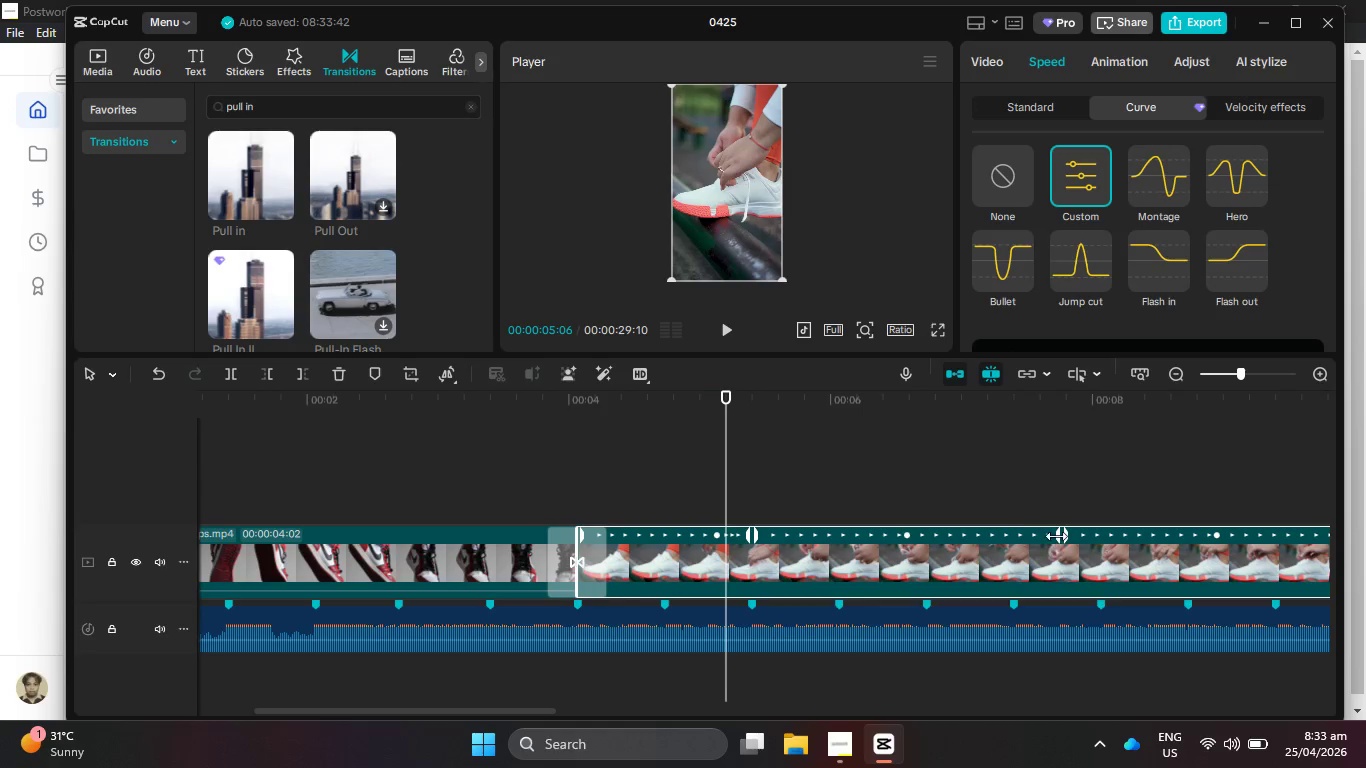 
left_click_drag(start_coordinate=[1056, 536], to_coordinate=[840, 563])
 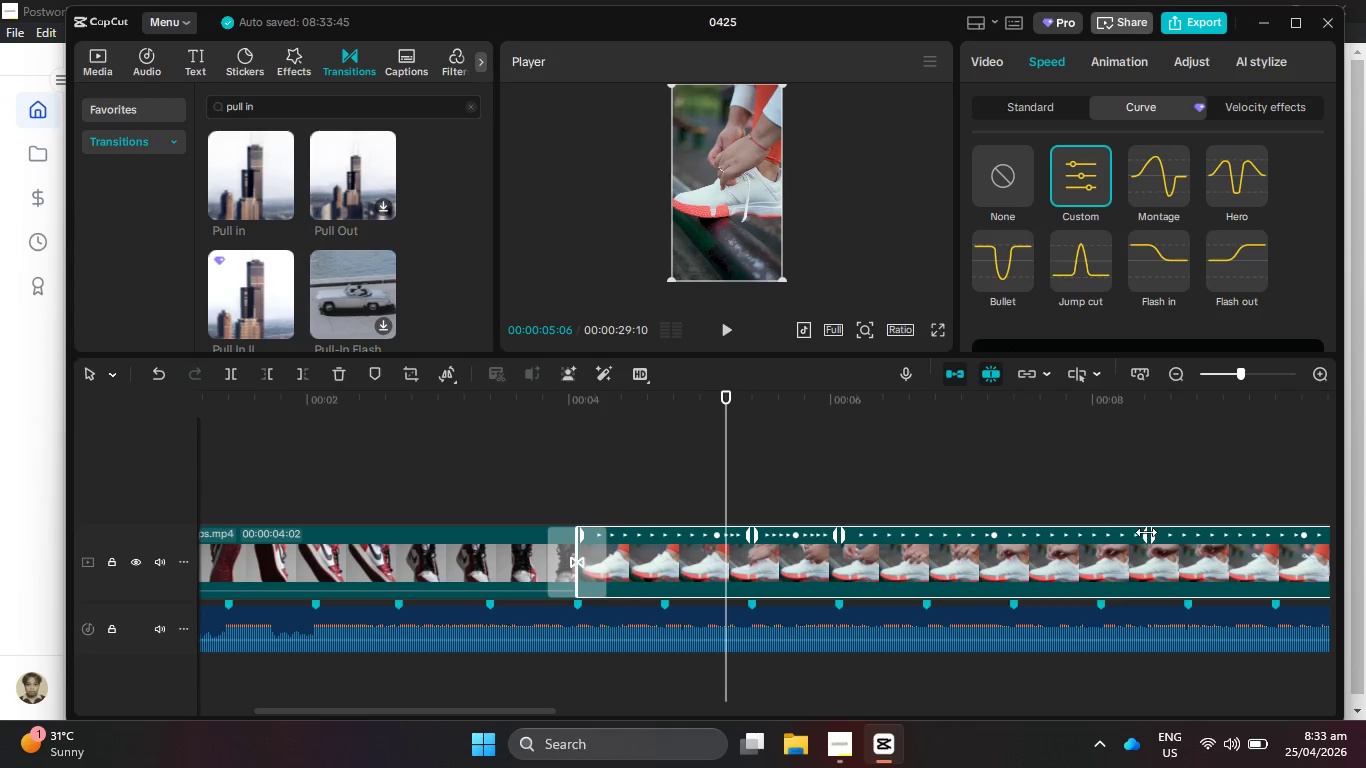 
left_click_drag(start_coordinate=[1146, 532], to_coordinate=[923, 565])
 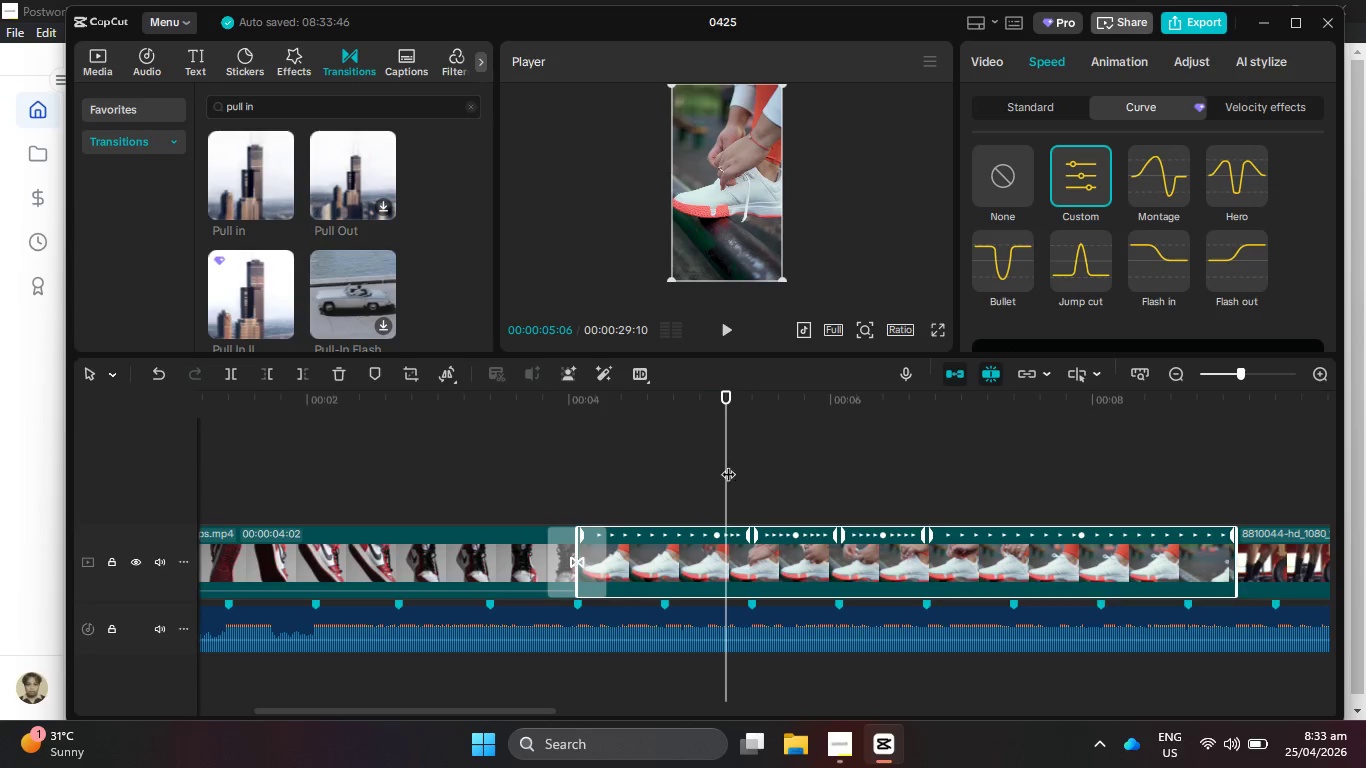 
left_click_drag(start_coordinate=[724, 463], to_coordinate=[589, 471])
 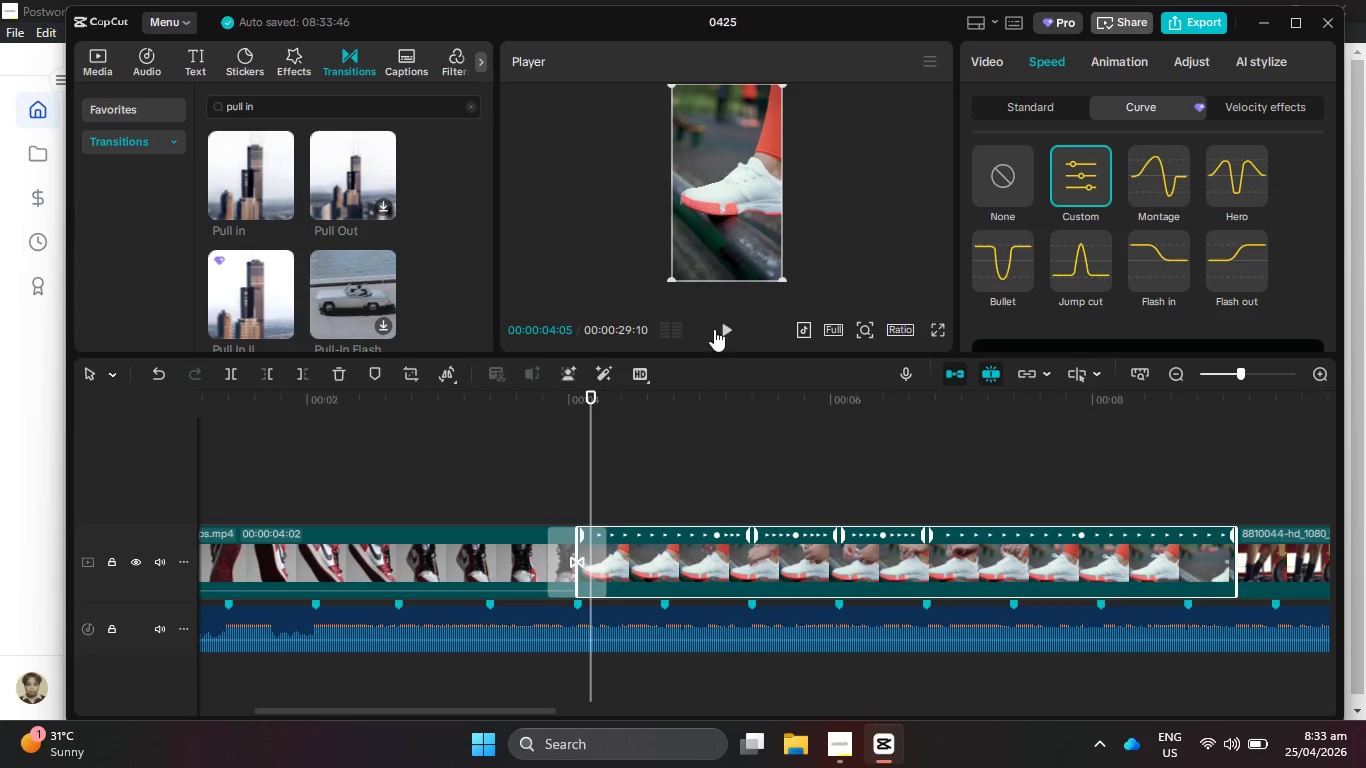 
double_click([721, 330])
 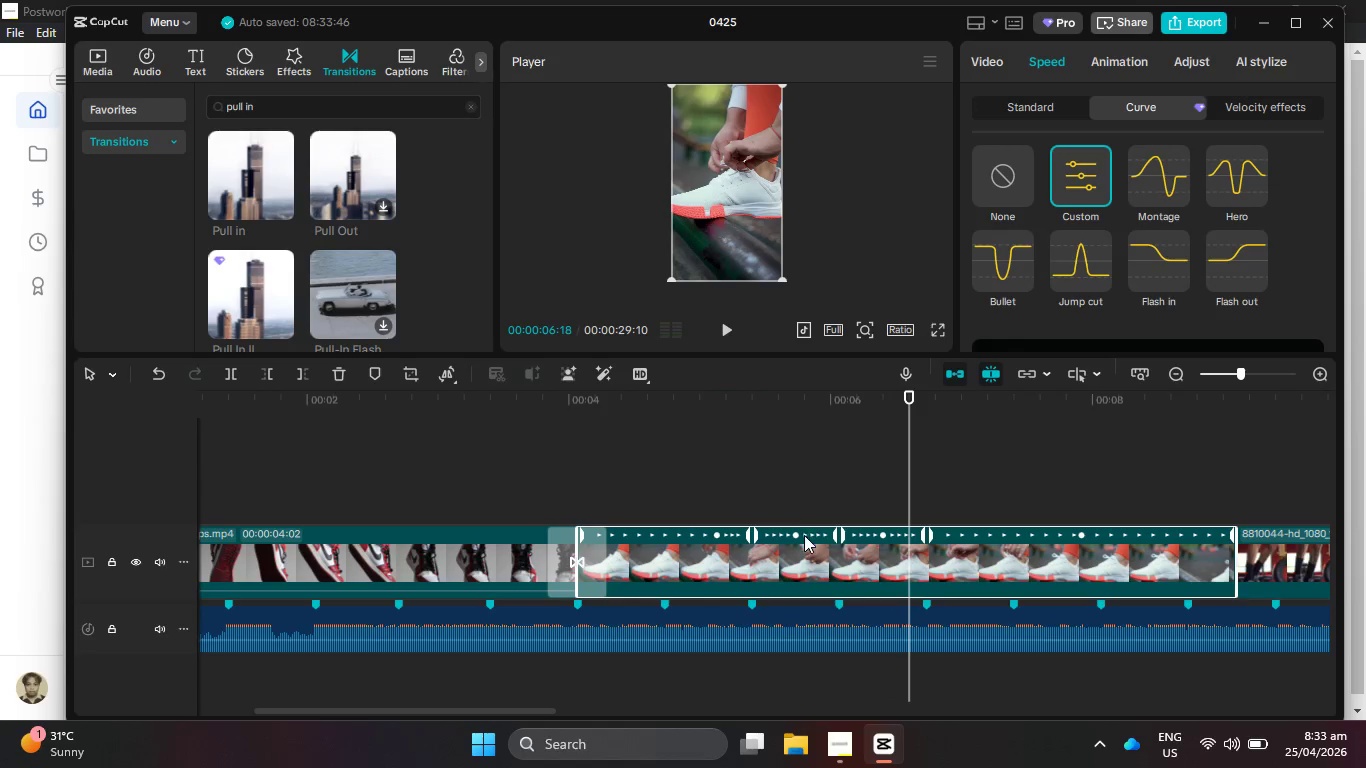 
left_click_drag(start_coordinate=[716, 535], to_coordinate=[627, 546])
 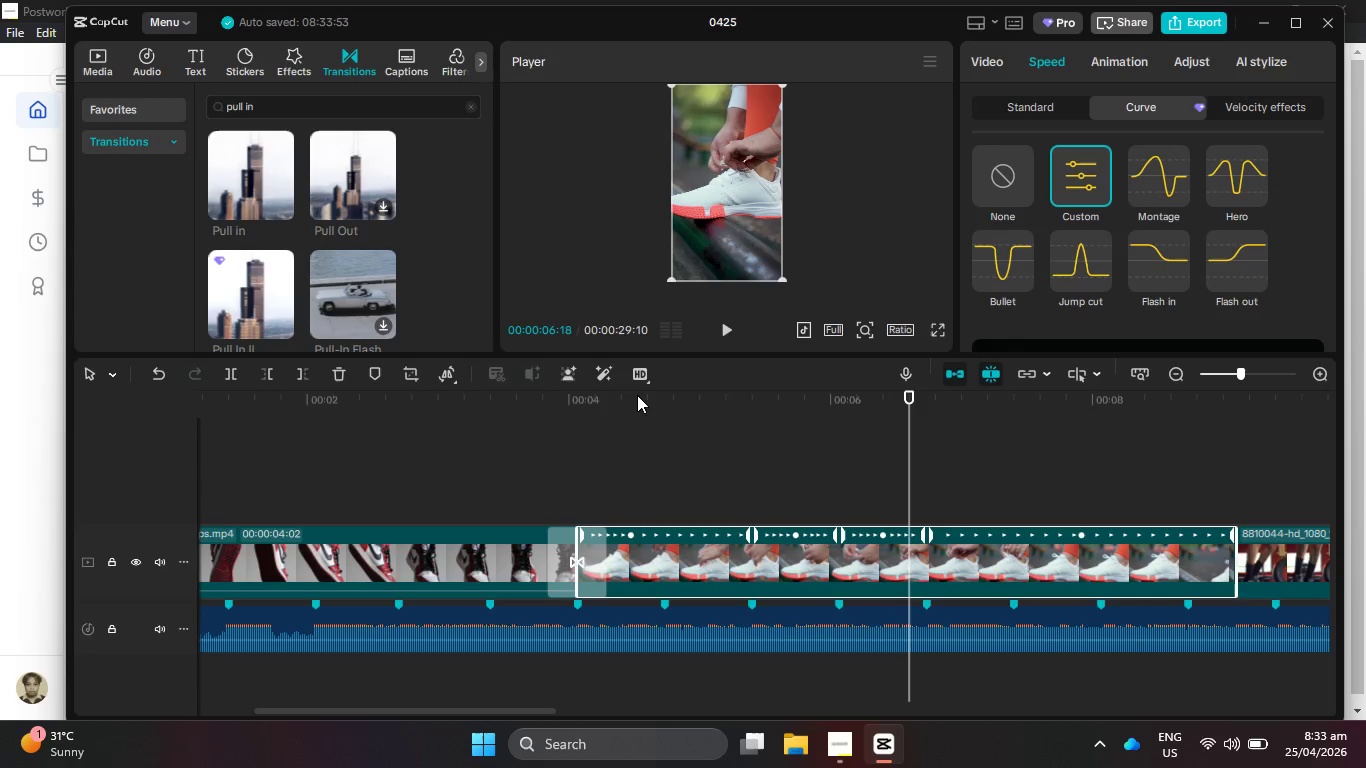 
left_click_drag(start_coordinate=[634, 395], to_coordinate=[571, 420])
 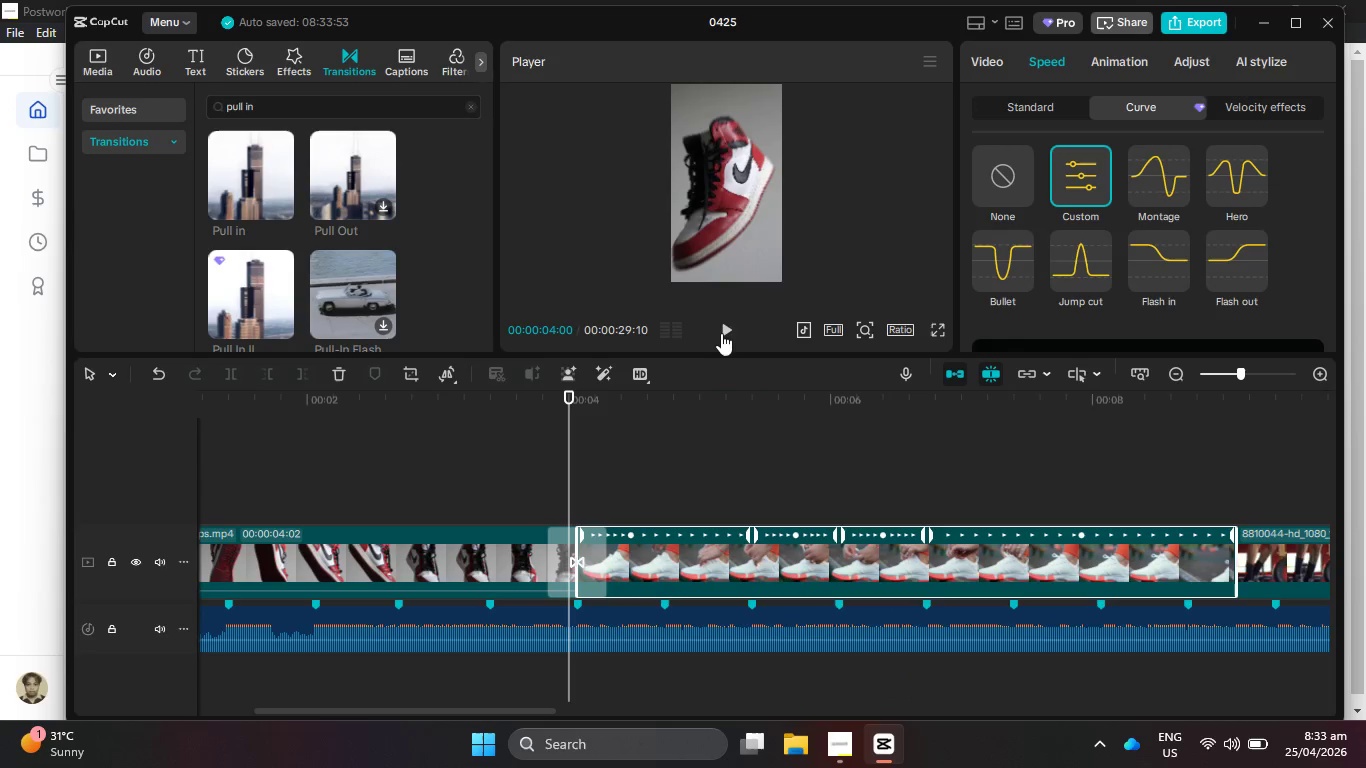 
left_click([730, 330])
 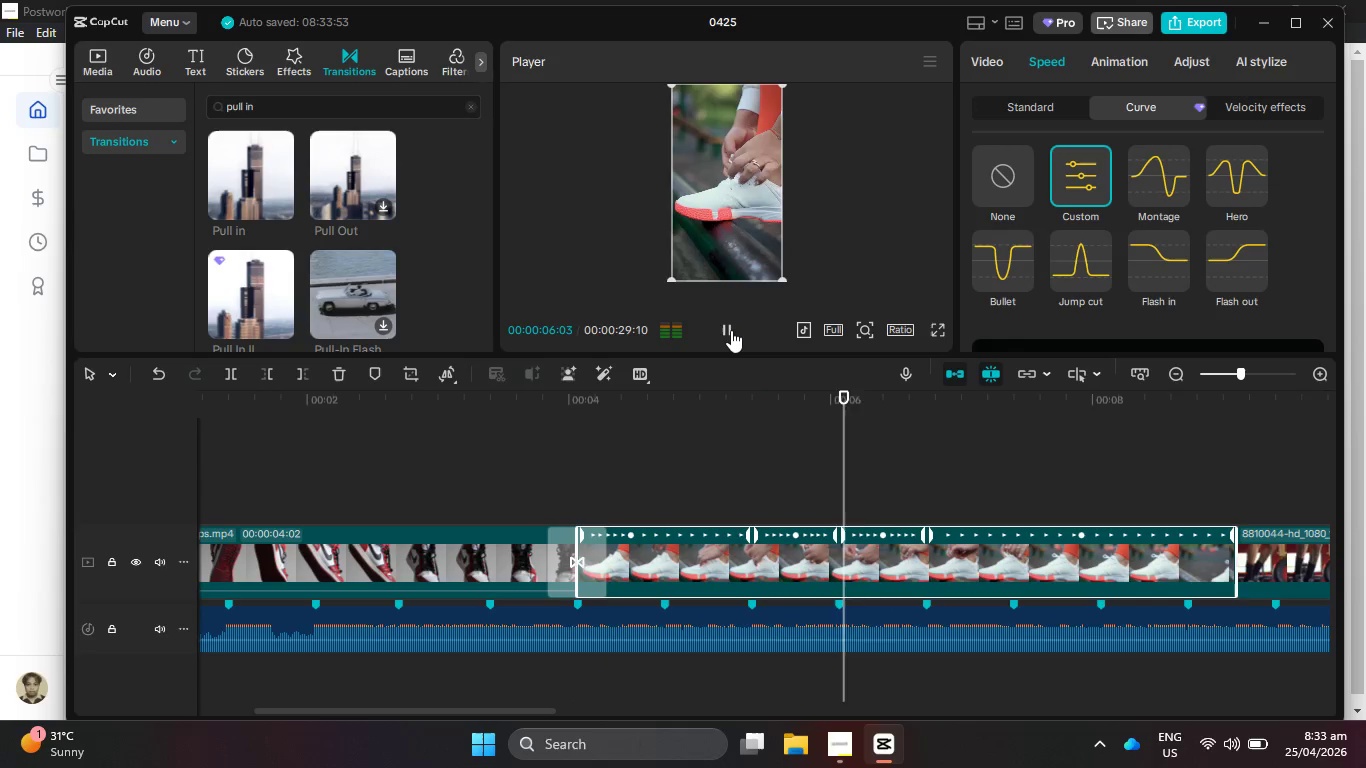 
left_click_drag(start_coordinate=[731, 330], to_coordinate=[741, 338])
 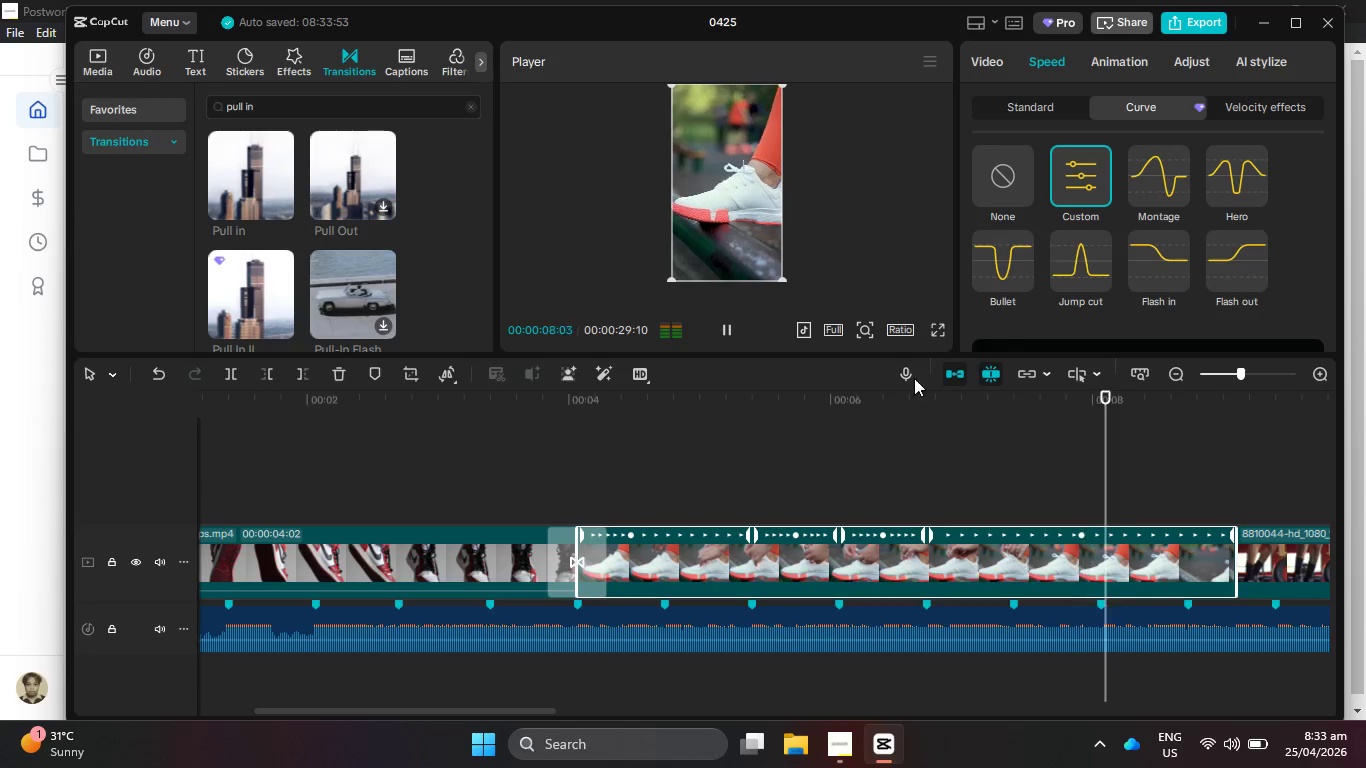 
left_click_drag(start_coordinate=[872, 401], to_coordinate=[794, 412])
 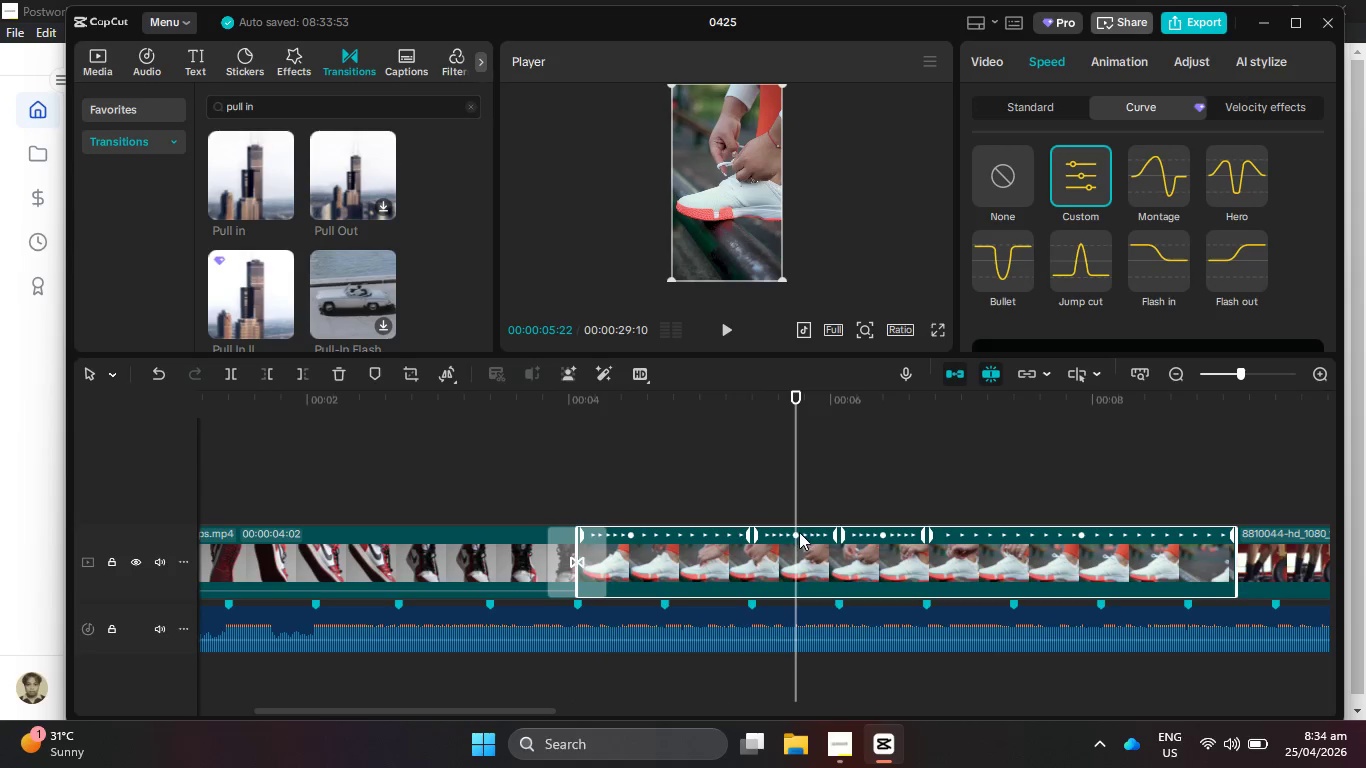 
left_click([789, 536])
 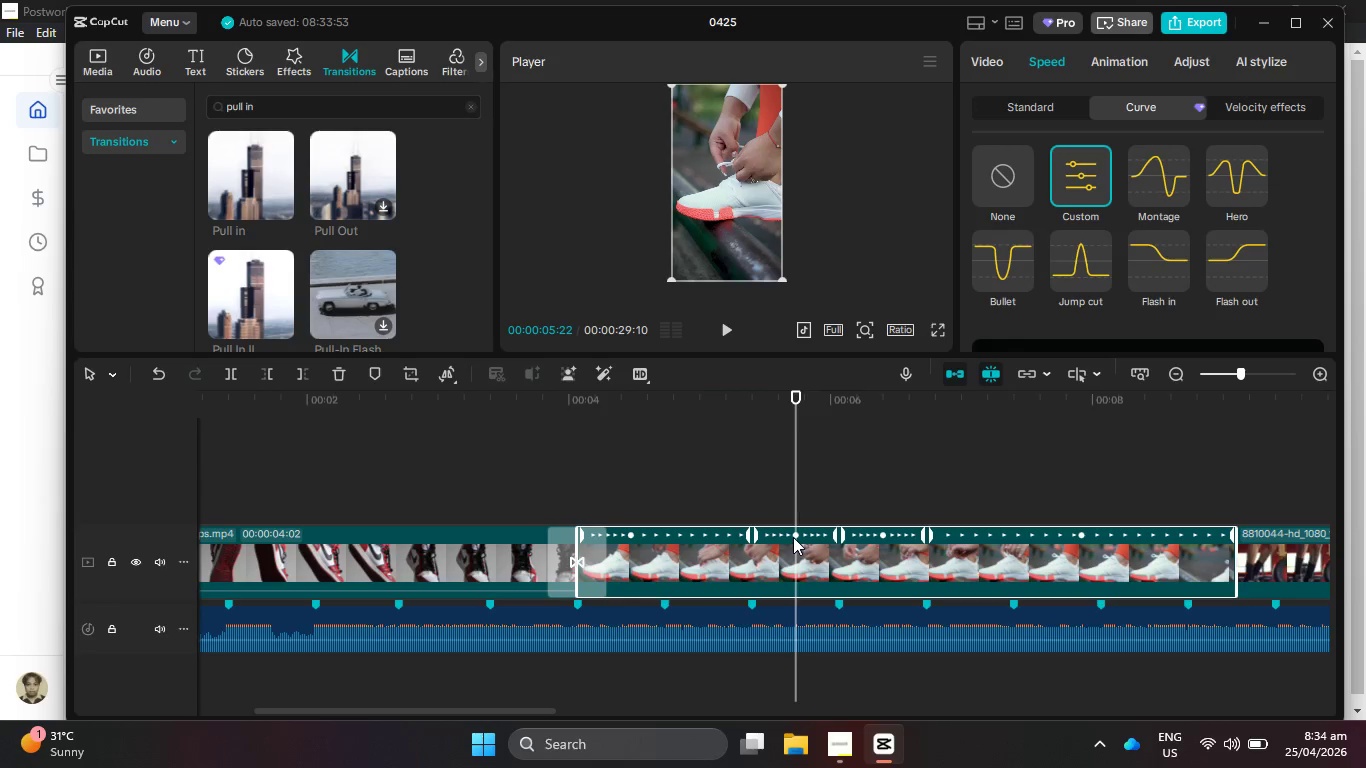 
left_click_drag(start_coordinate=[793, 537], to_coordinate=[777, 539])
 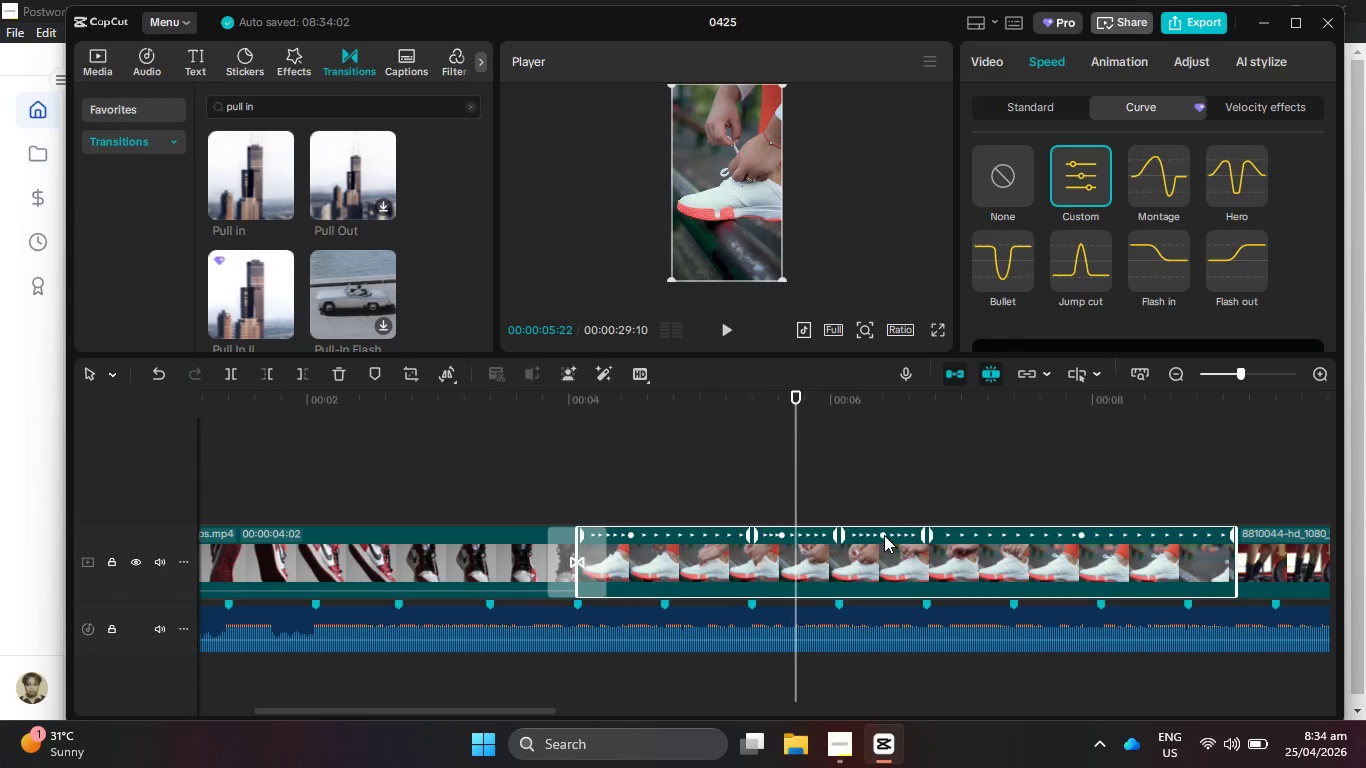 
left_click_drag(start_coordinate=[884, 535], to_coordinate=[986, 535])
 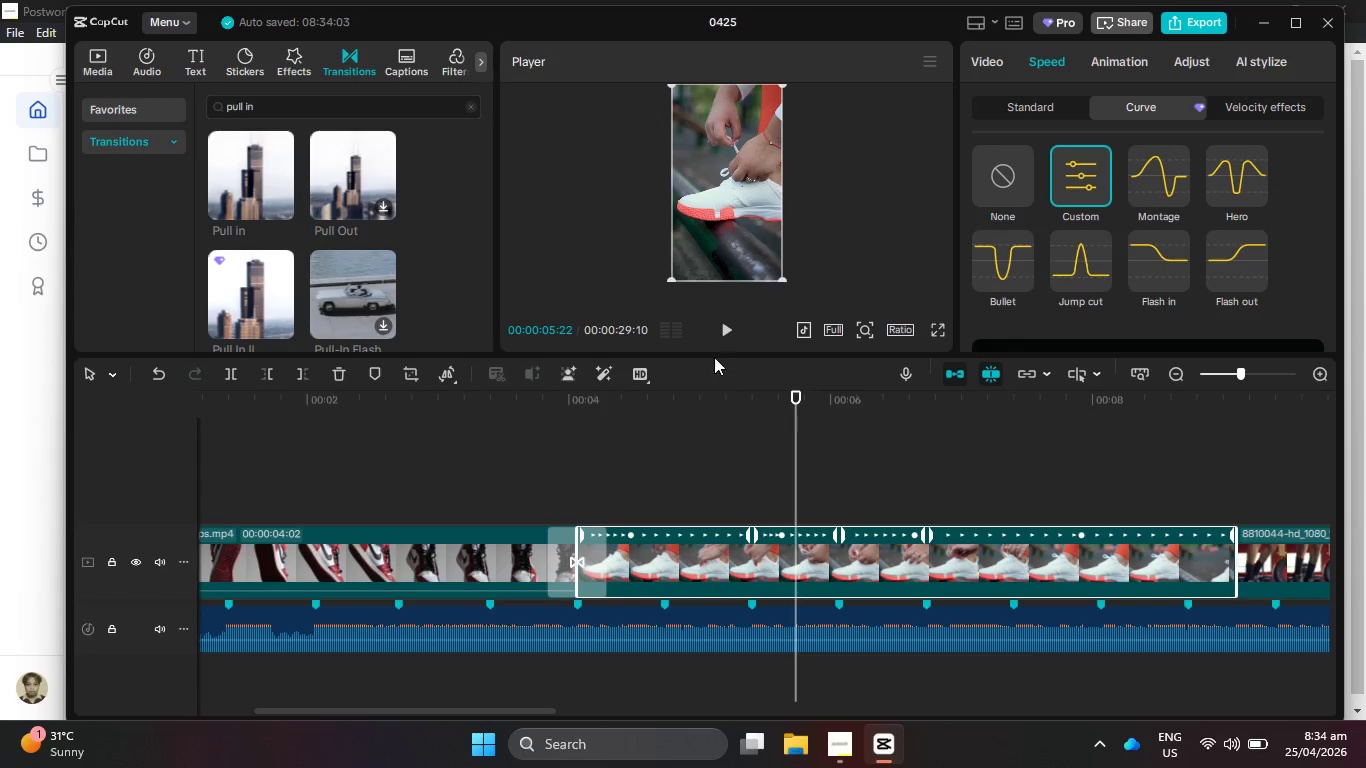 
left_click([721, 326])
 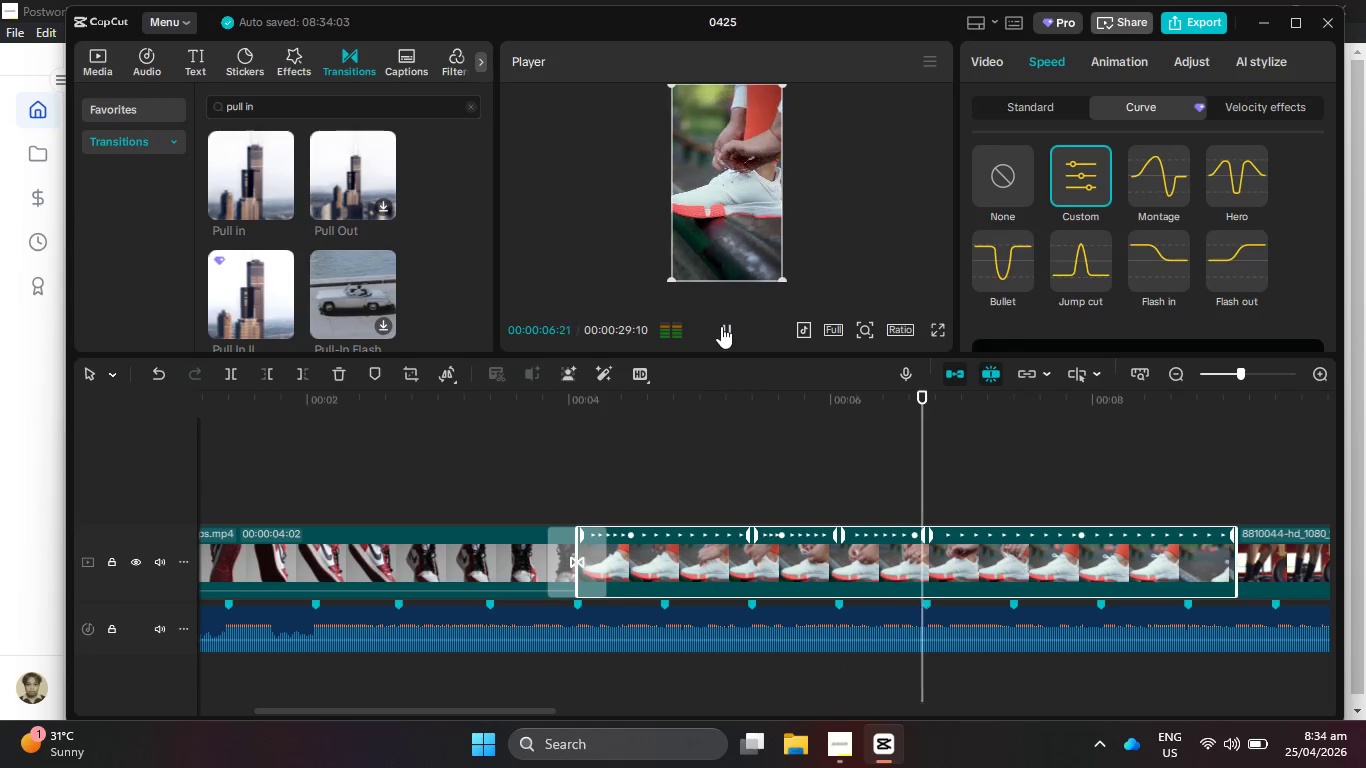 
left_click_drag(start_coordinate=[721, 326], to_coordinate=[727, 326])
 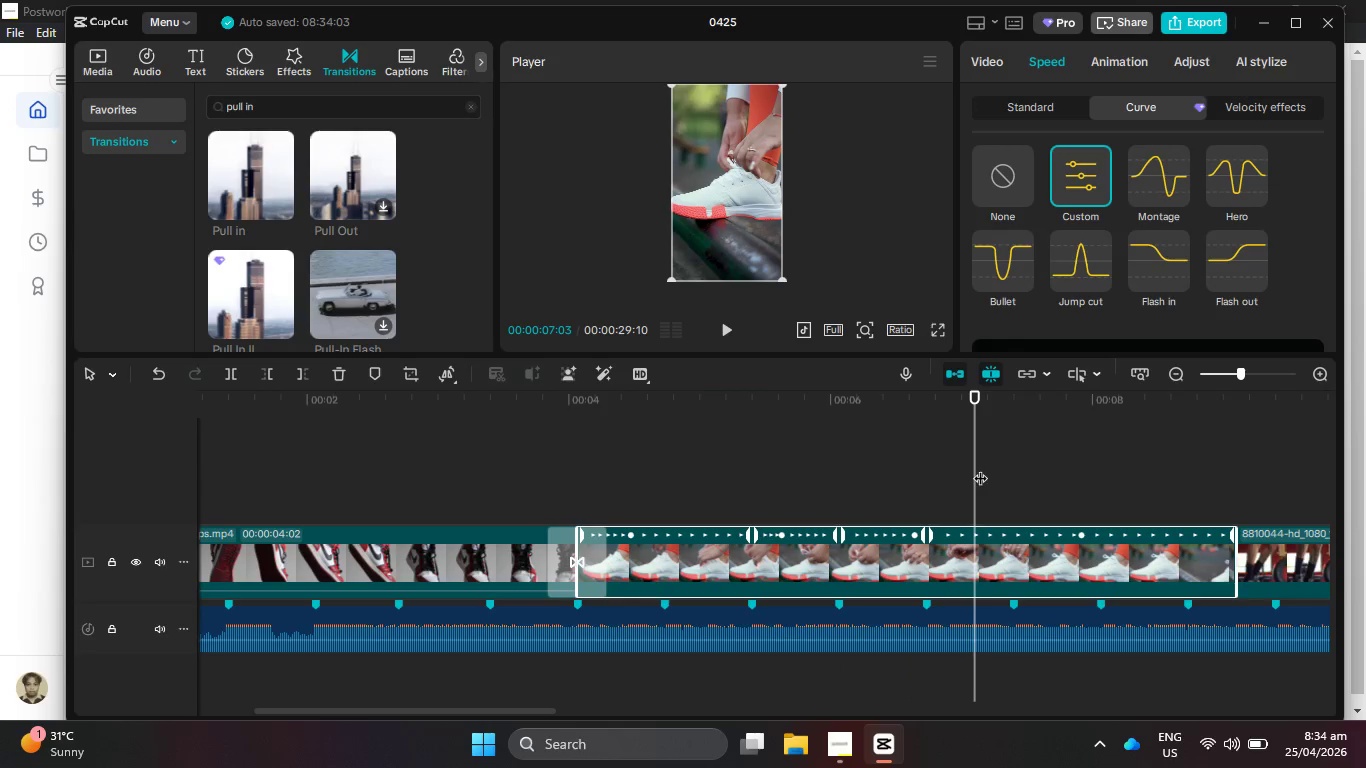 
left_click_drag(start_coordinate=[976, 468], to_coordinate=[929, 477])
 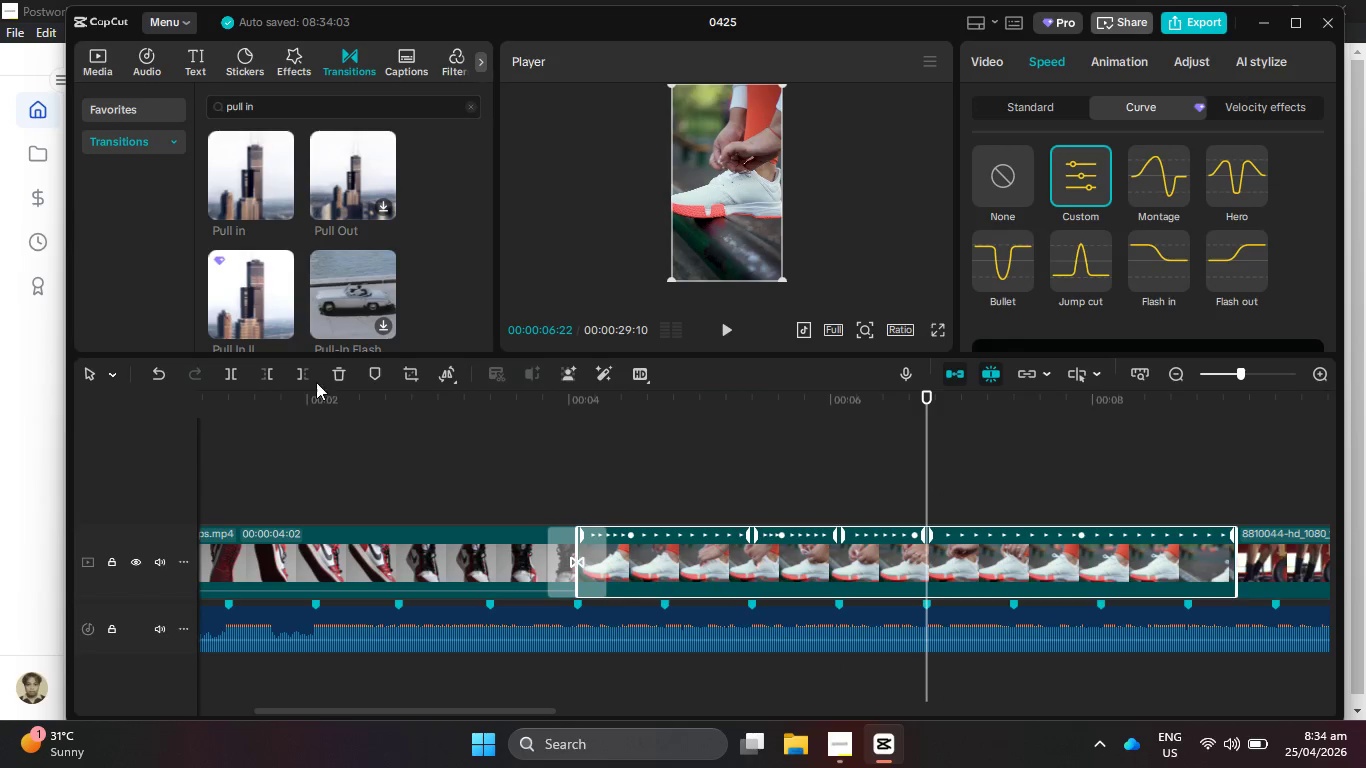 
left_click([312, 380])
 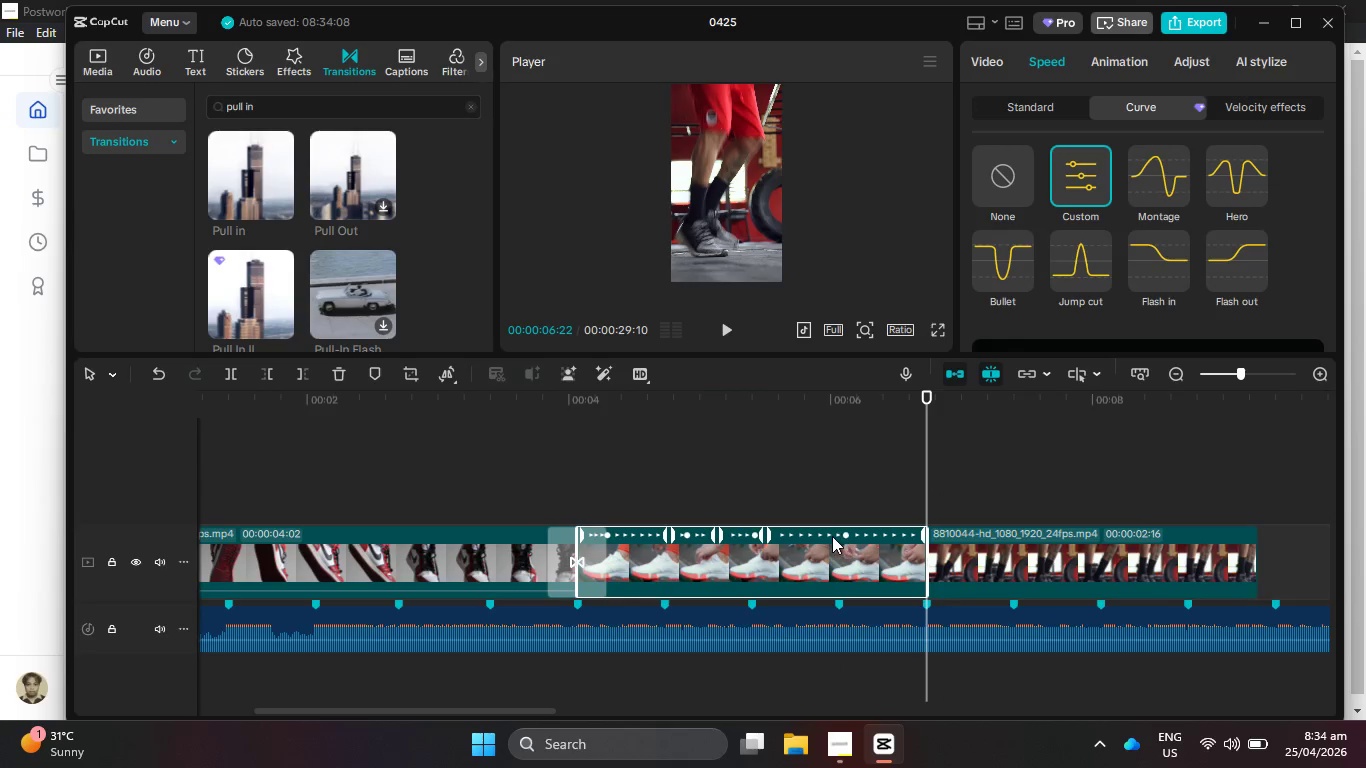 
left_click_drag(start_coordinate=[846, 537], to_coordinate=[909, 539])
 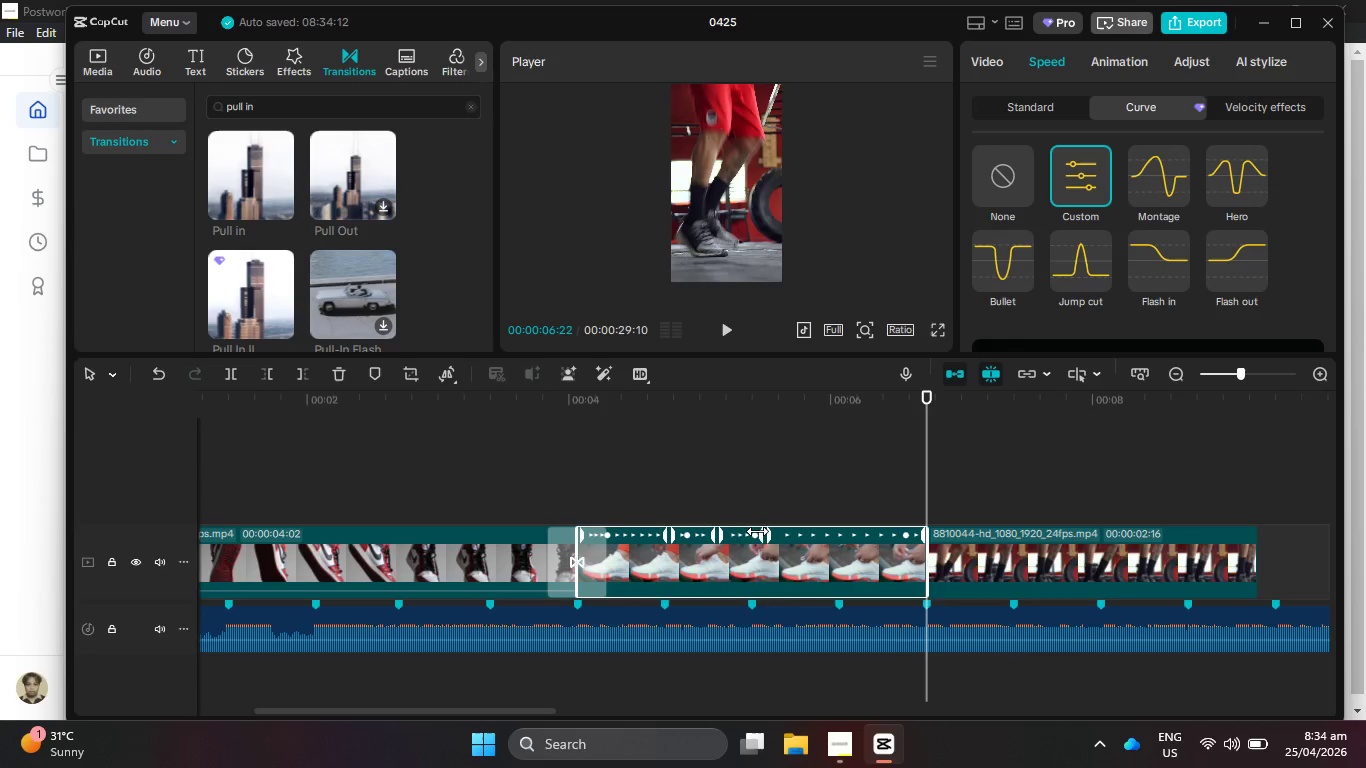 
left_click_drag(start_coordinate=[757, 531], to_coordinate=[750, 536])
 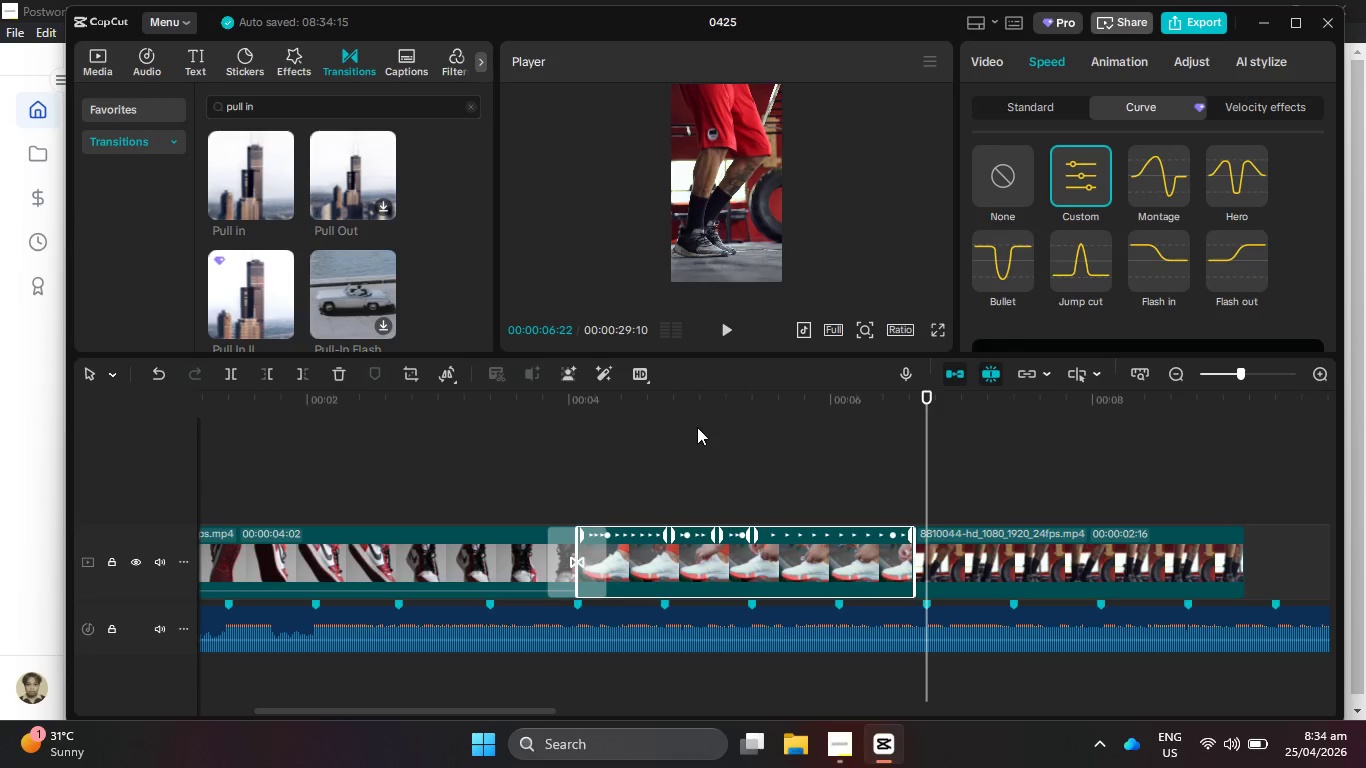 
left_click_drag(start_coordinate=[685, 419], to_coordinate=[570, 419])
 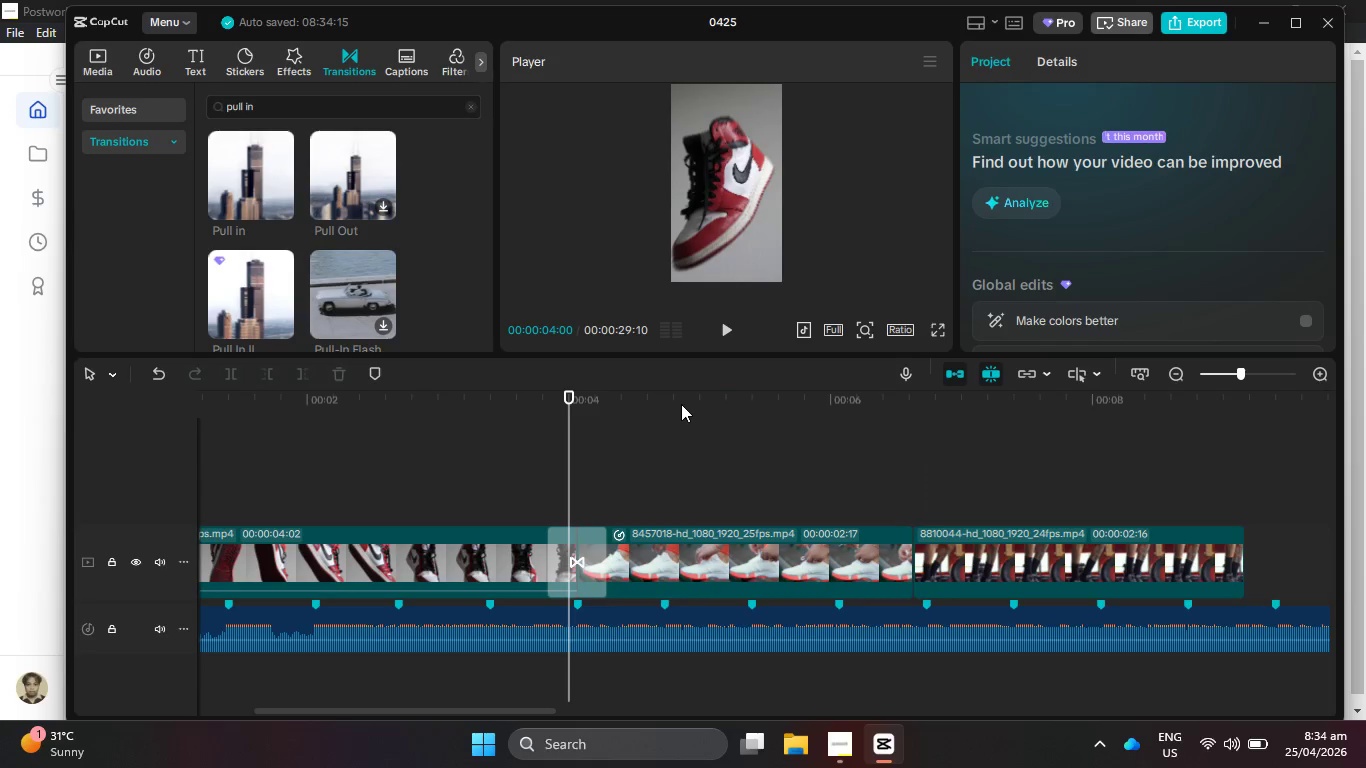 
left_click_drag(start_coordinate=[681, 404], to_coordinate=[619, 411])
 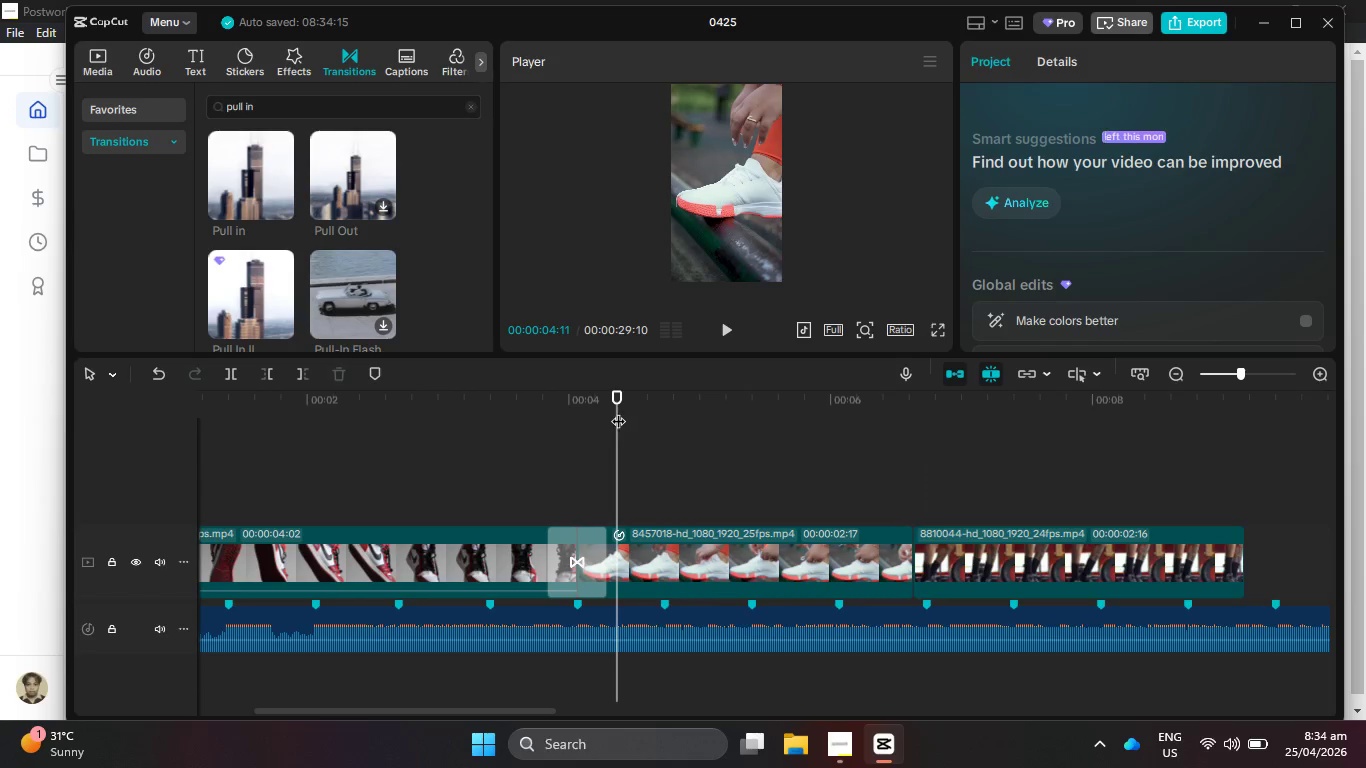 
left_click_drag(start_coordinate=[618, 411], to_coordinate=[590, 415])
 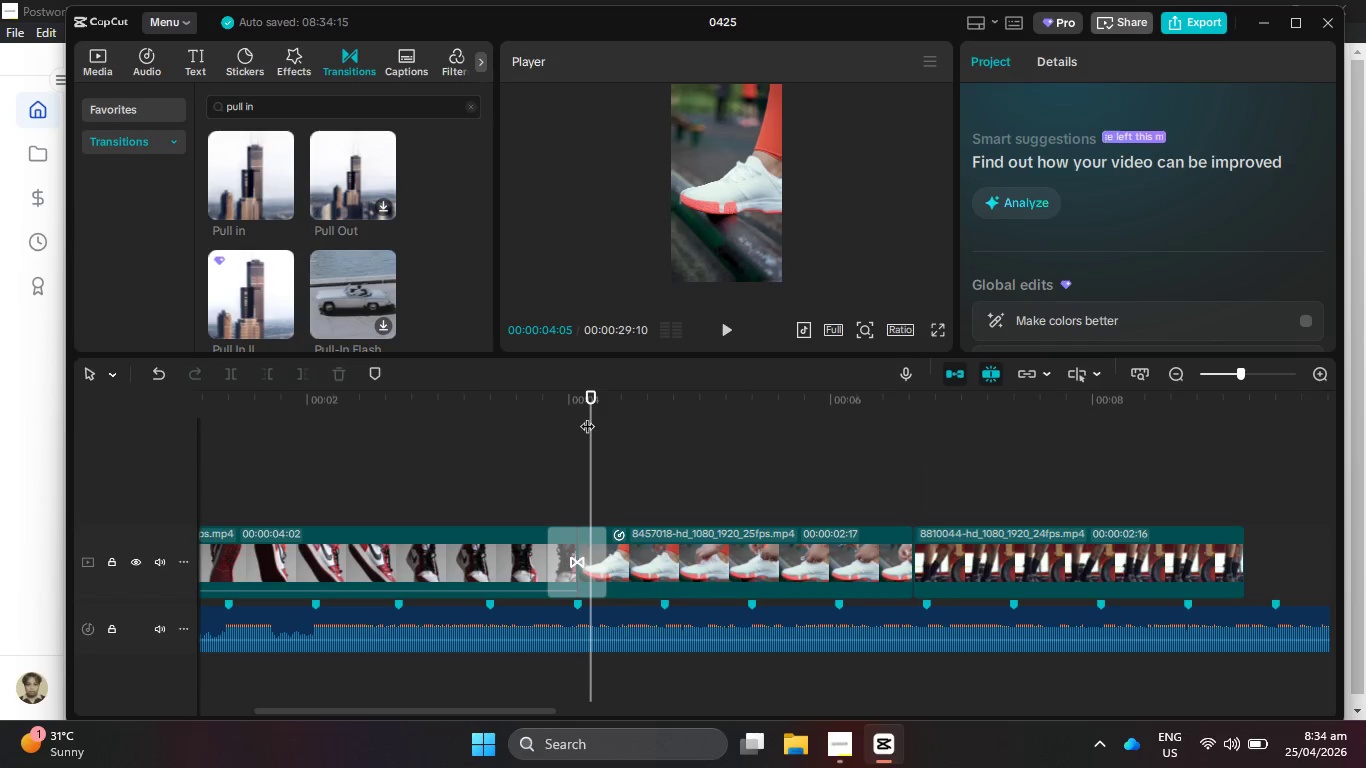 
left_click_drag(start_coordinate=[595, 416], to_coordinate=[571, 416])
 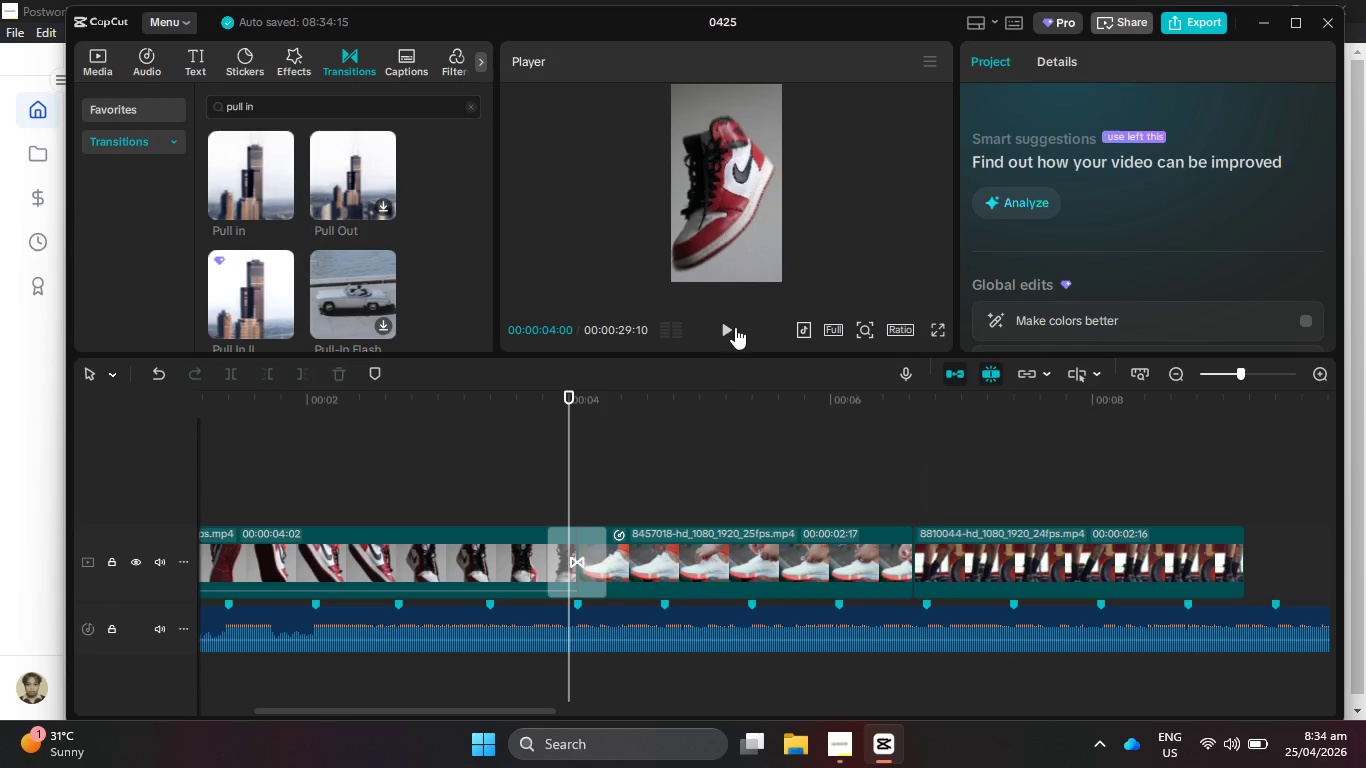 
left_click([736, 329])
 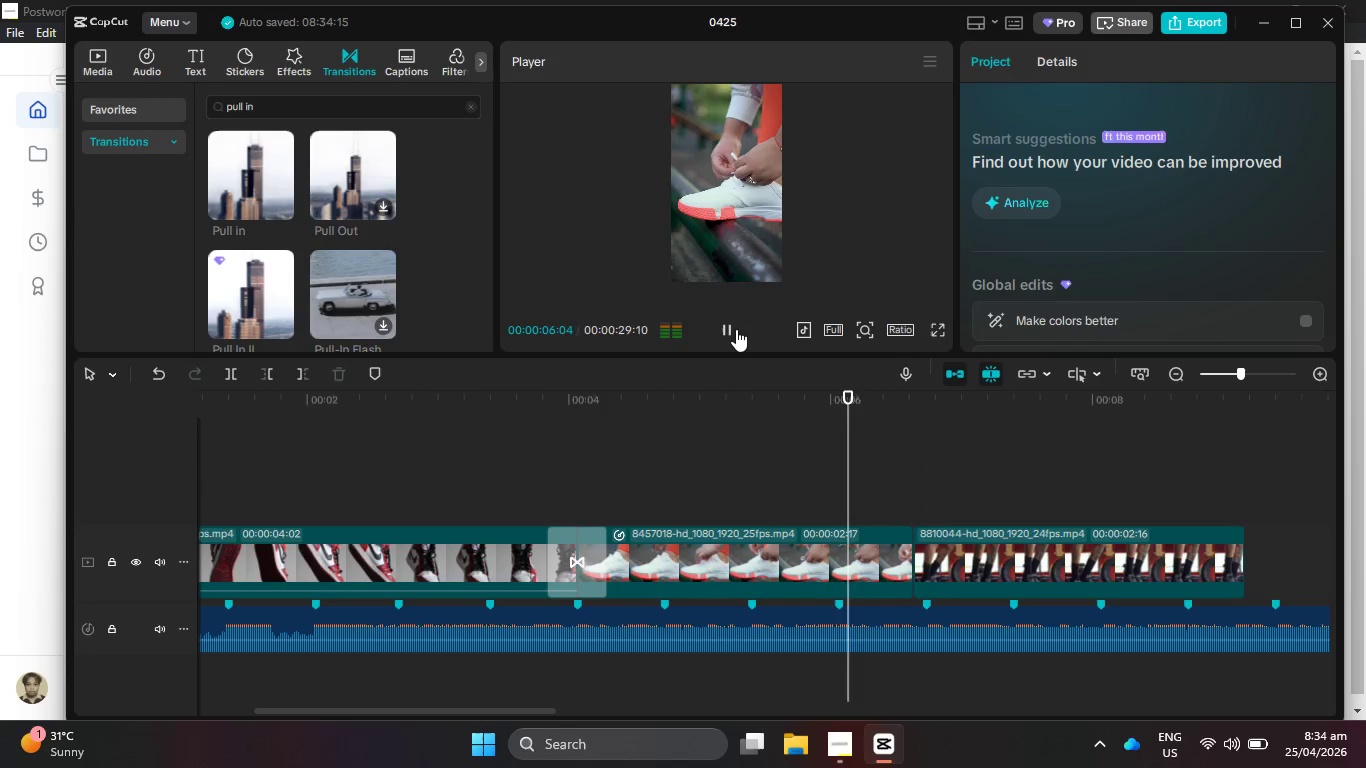 
left_click([736, 330])
 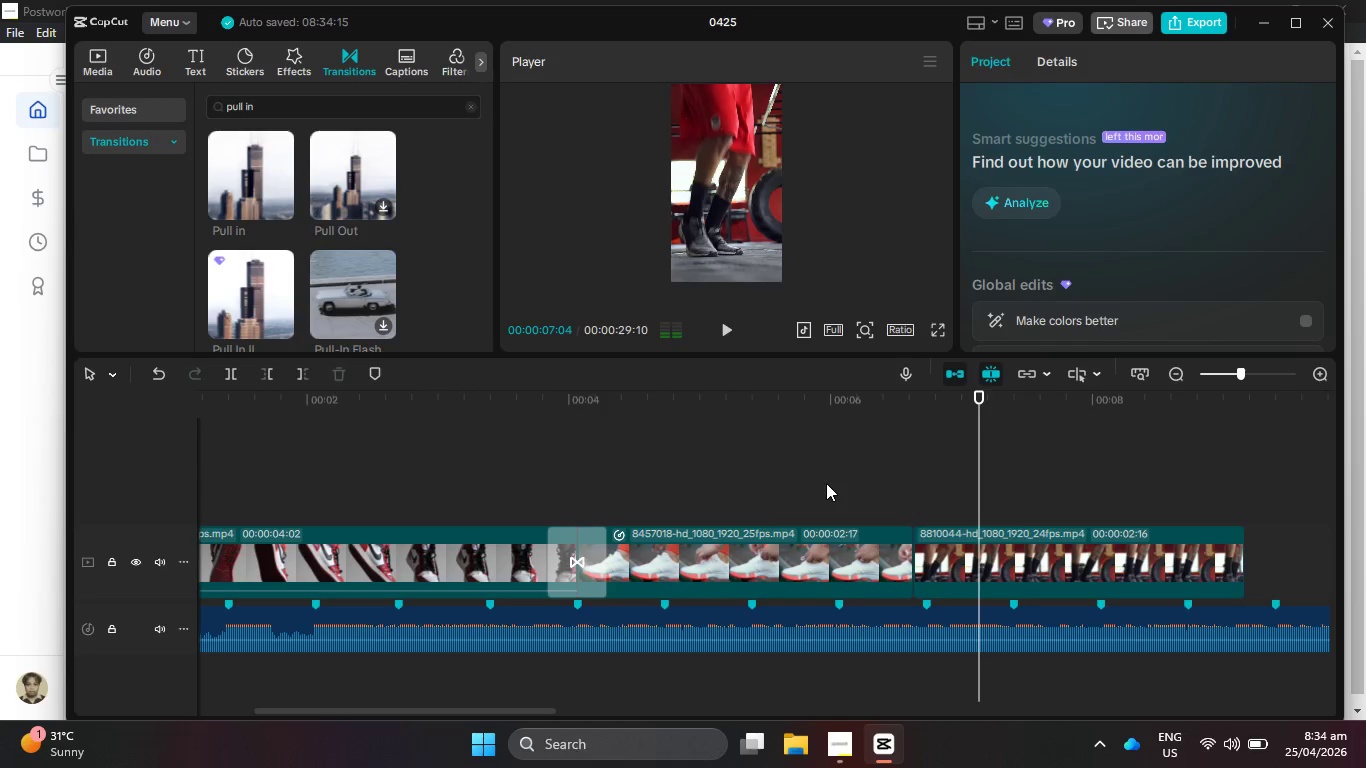 
left_click([855, 550])
 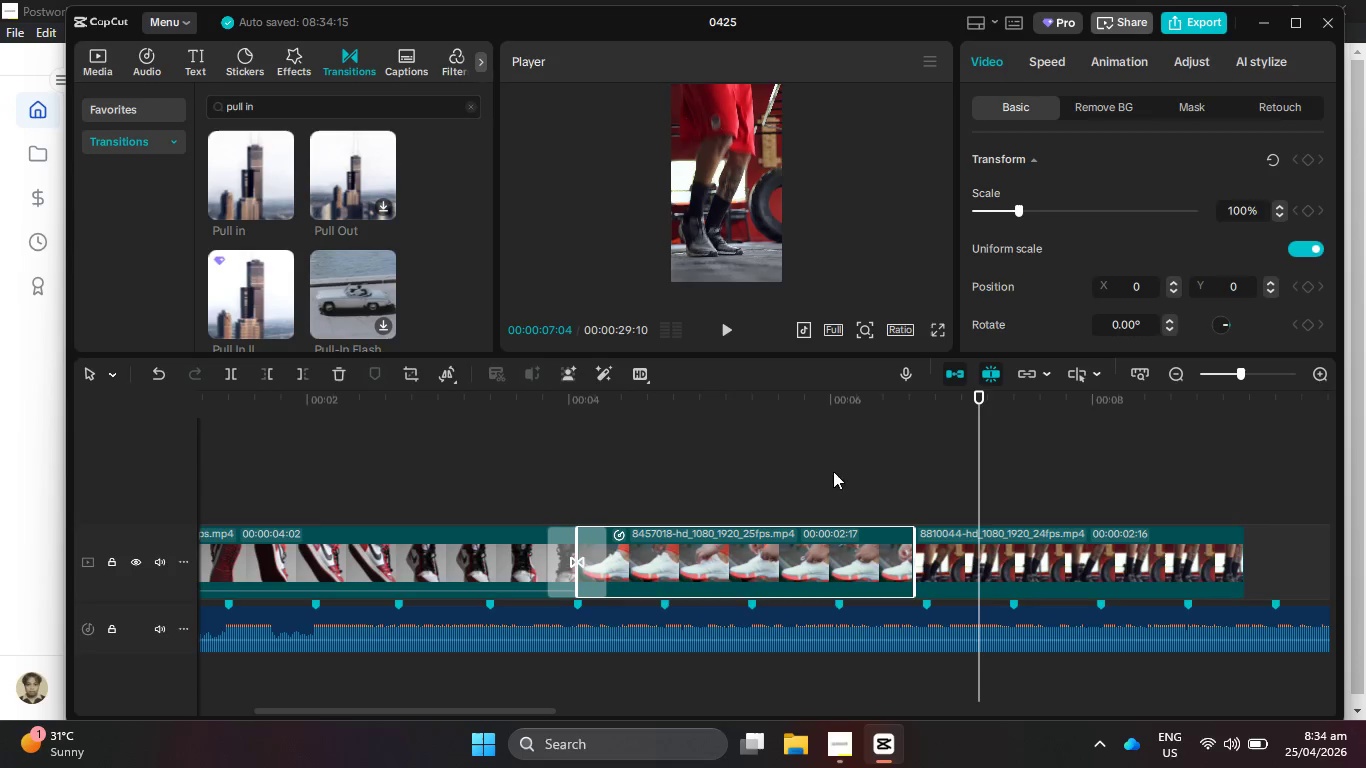 
left_click_drag(start_coordinate=[830, 408], to_coordinate=[799, 412])
 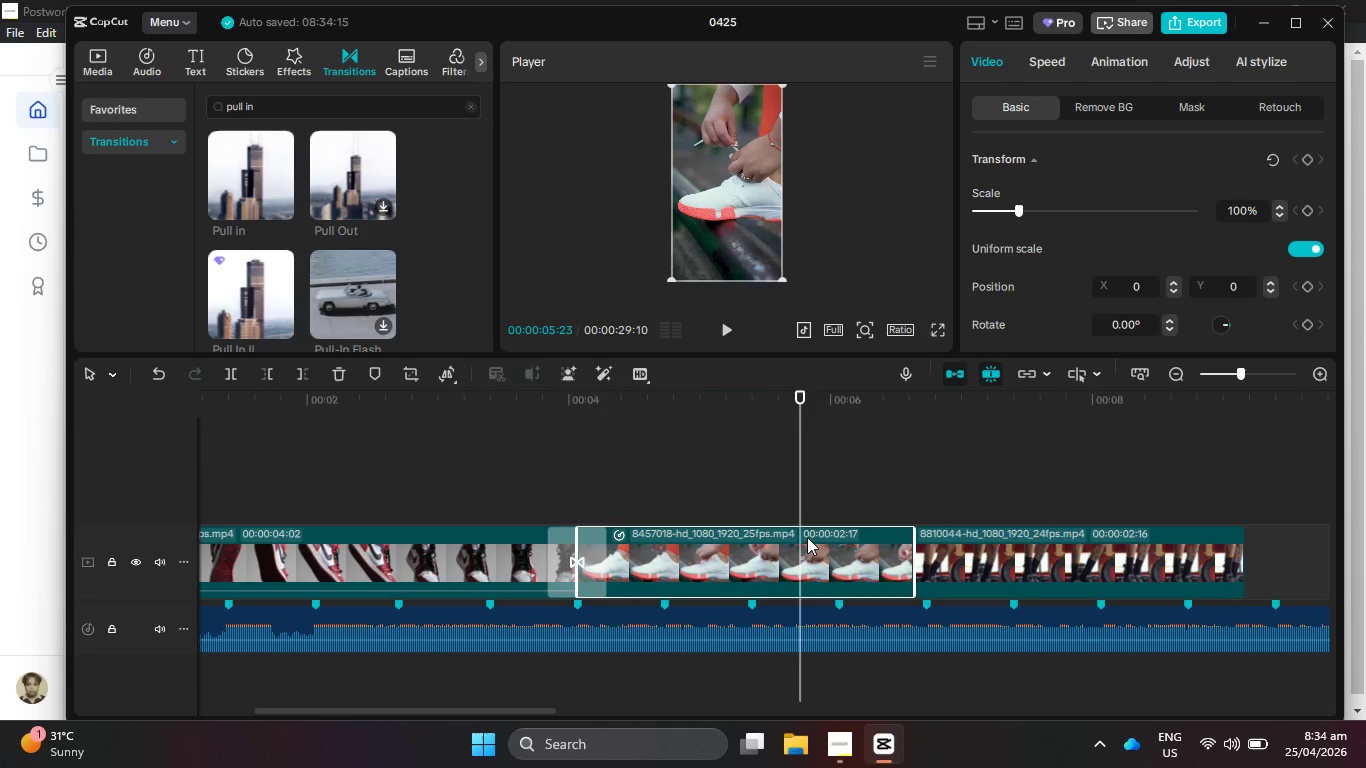 
left_click([807, 537])
 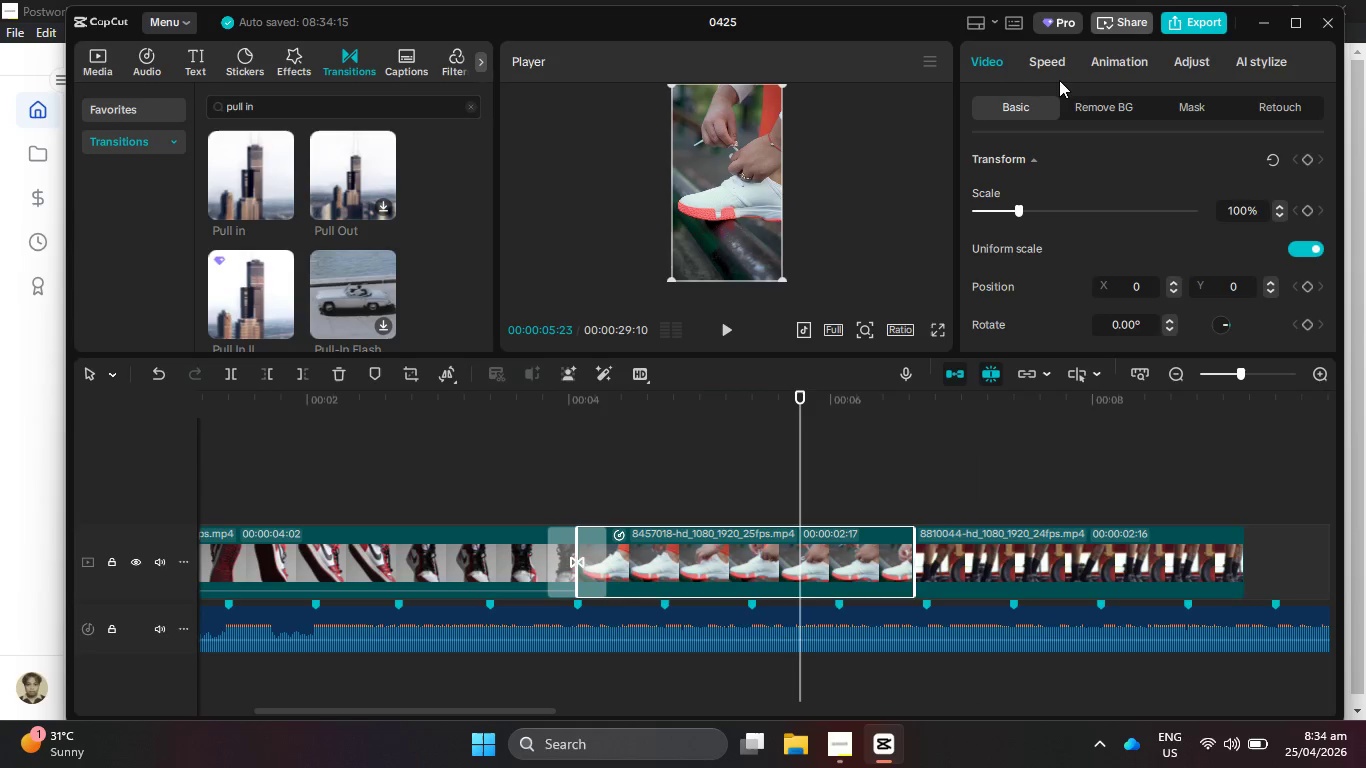 
left_click([1045, 74])
 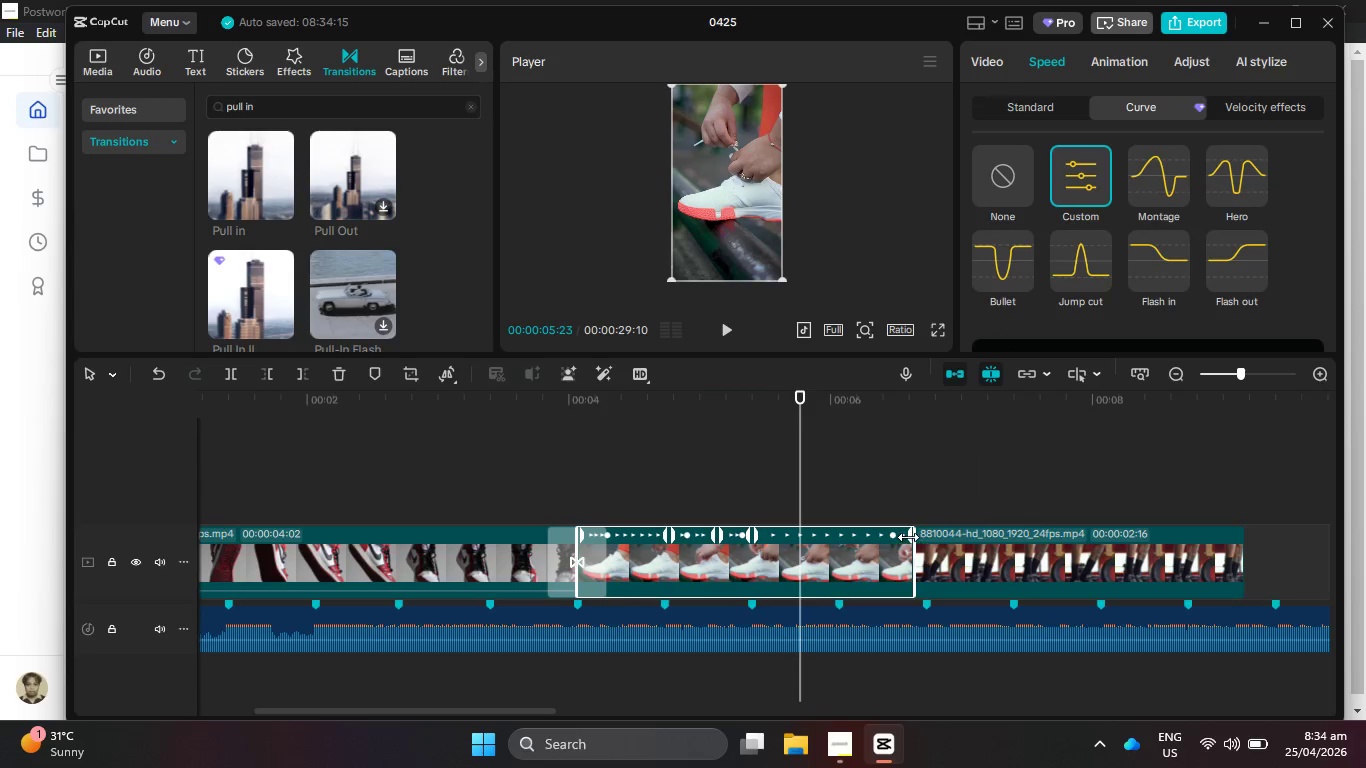 
left_click_drag(start_coordinate=[908, 537], to_coordinate=[801, 554])
 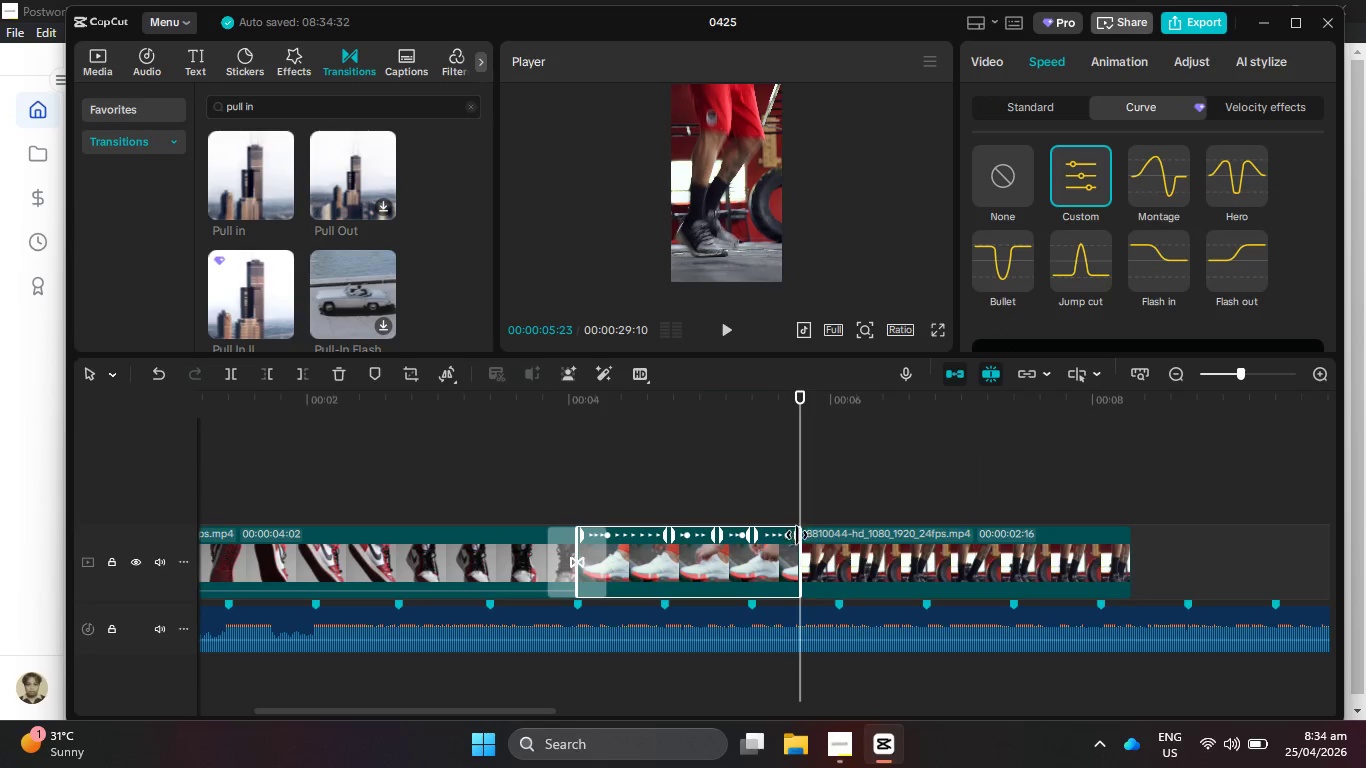 
left_click_drag(start_coordinate=[799, 536], to_coordinate=[924, 540])
 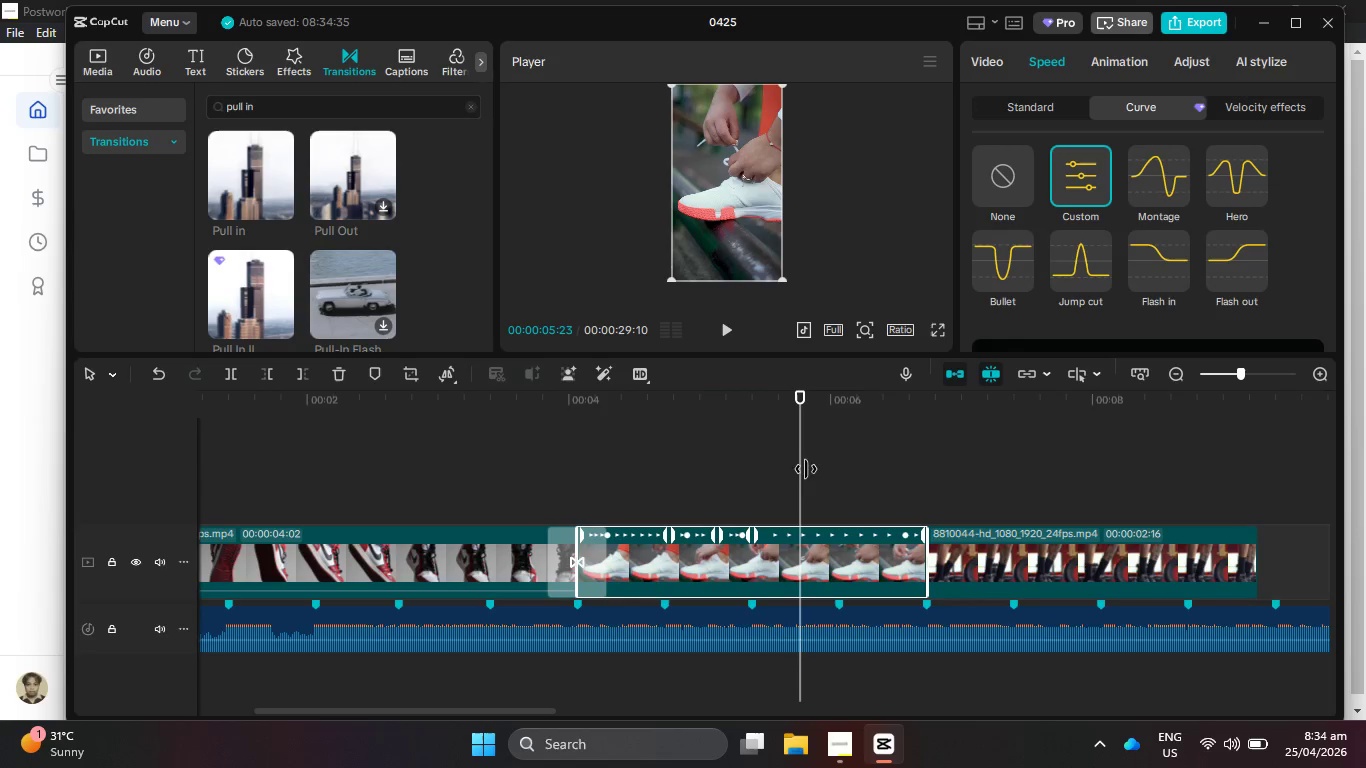 
left_click_drag(start_coordinate=[800, 469], to_coordinate=[910, 468])
 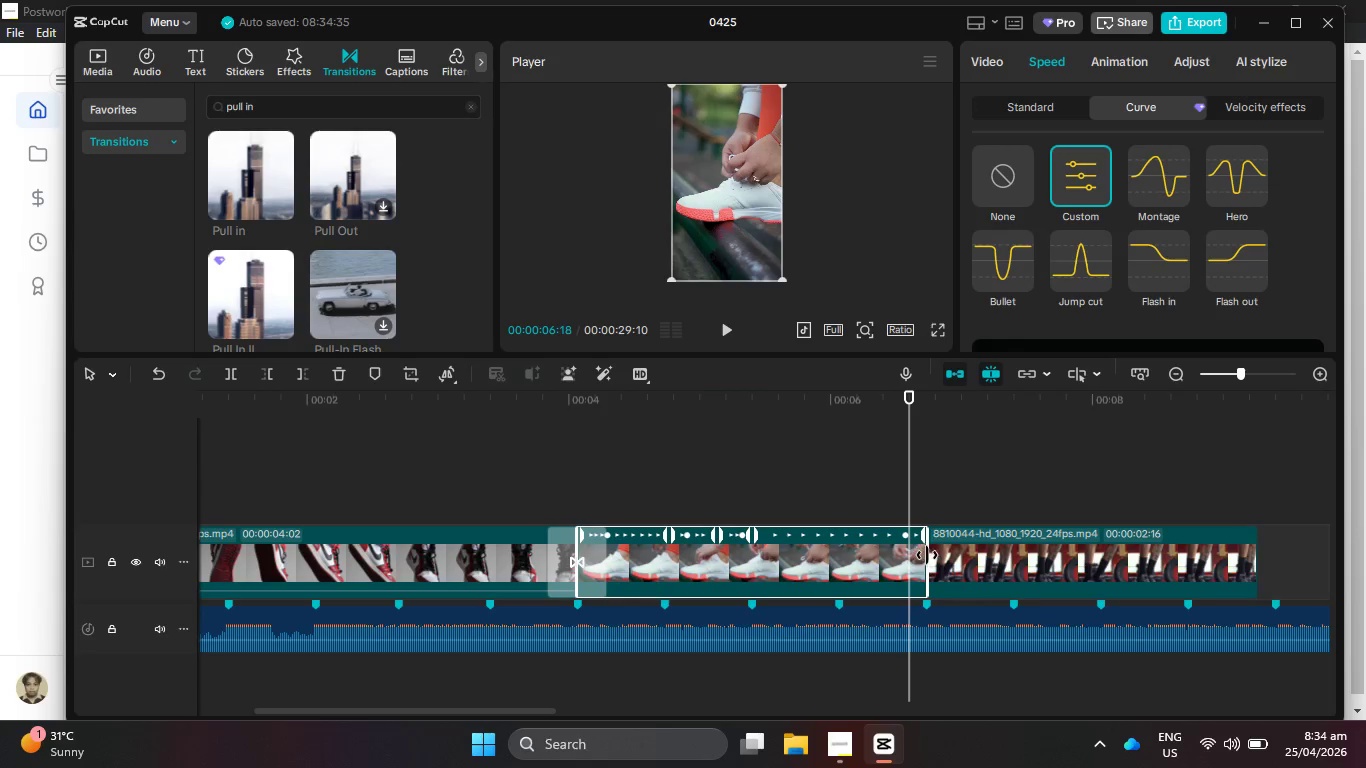 
left_click_drag(start_coordinate=[927, 555], to_coordinate=[1010, 555])
 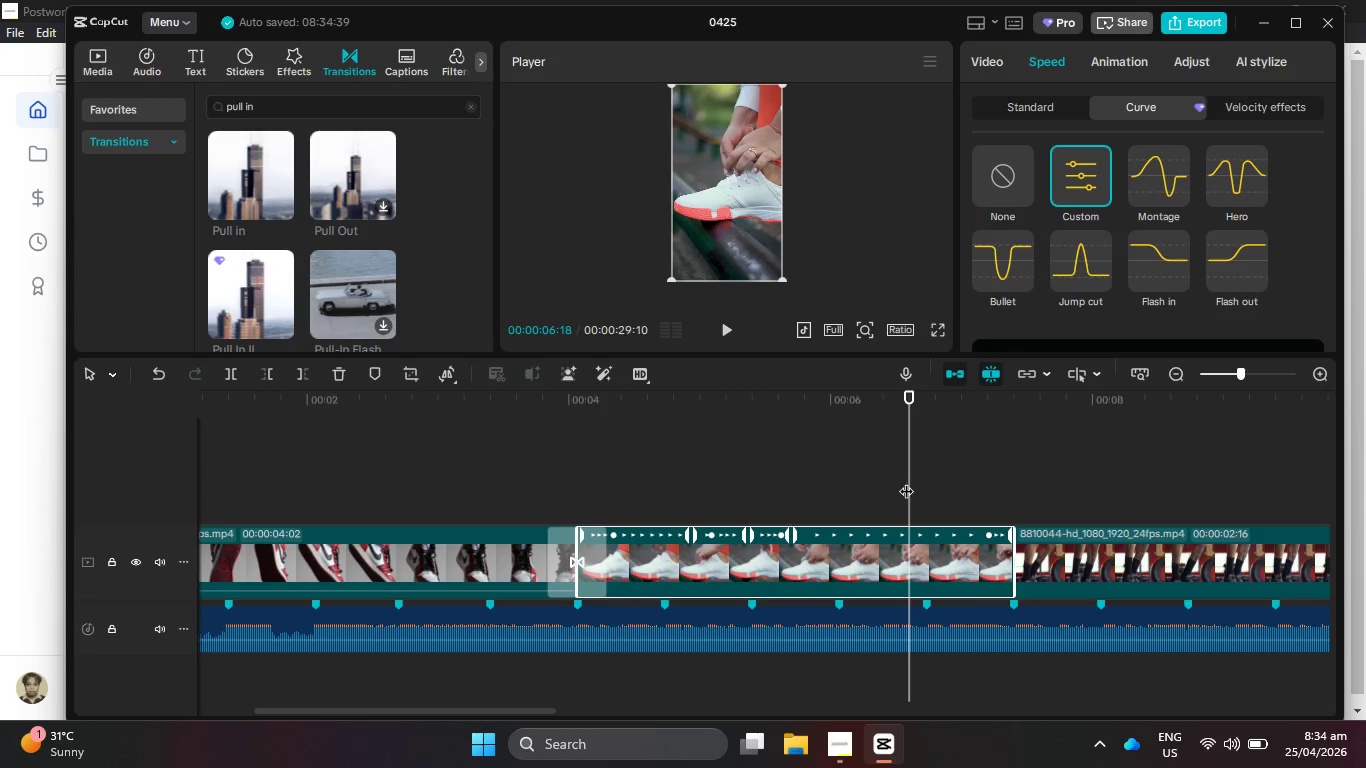 
left_click_drag(start_coordinate=[906, 481], to_coordinate=[998, 485])
 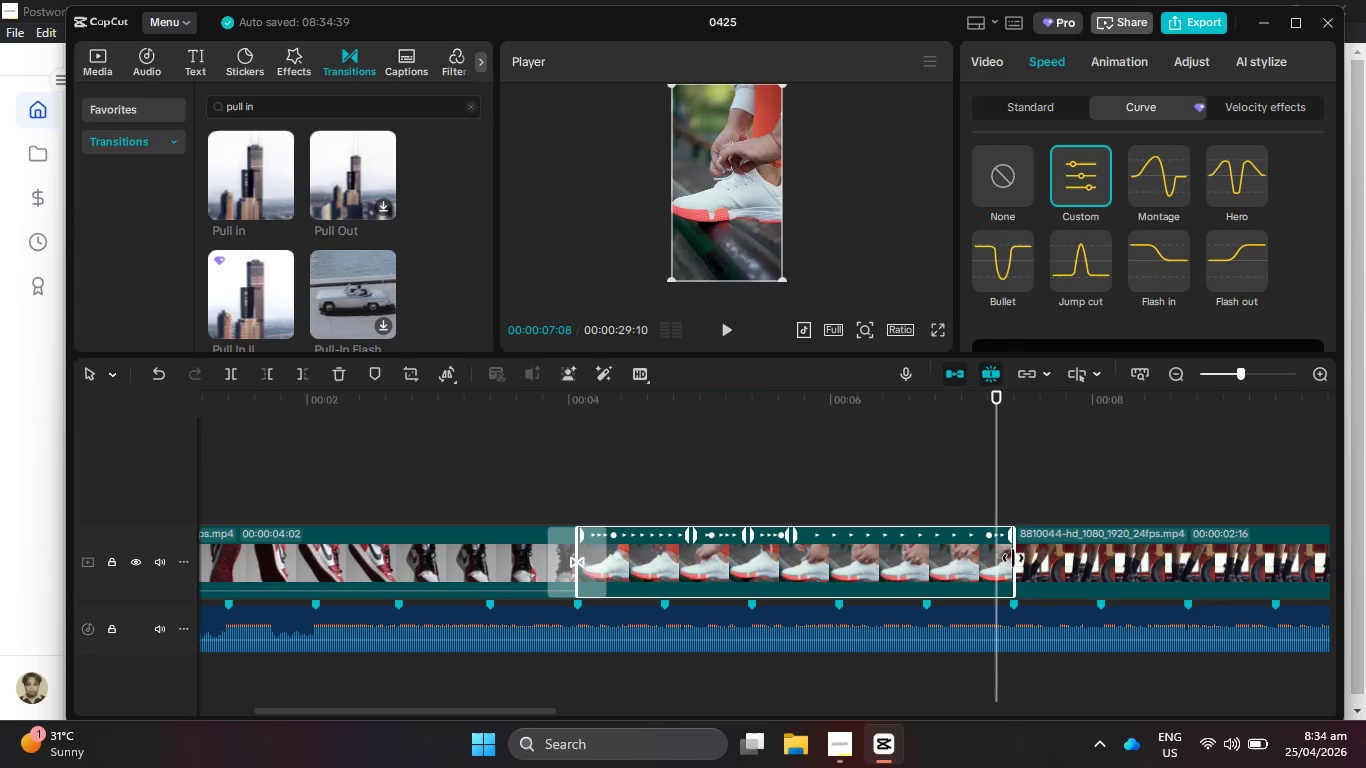 
left_click_drag(start_coordinate=[1011, 559], to_coordinate=[1096, 561])
 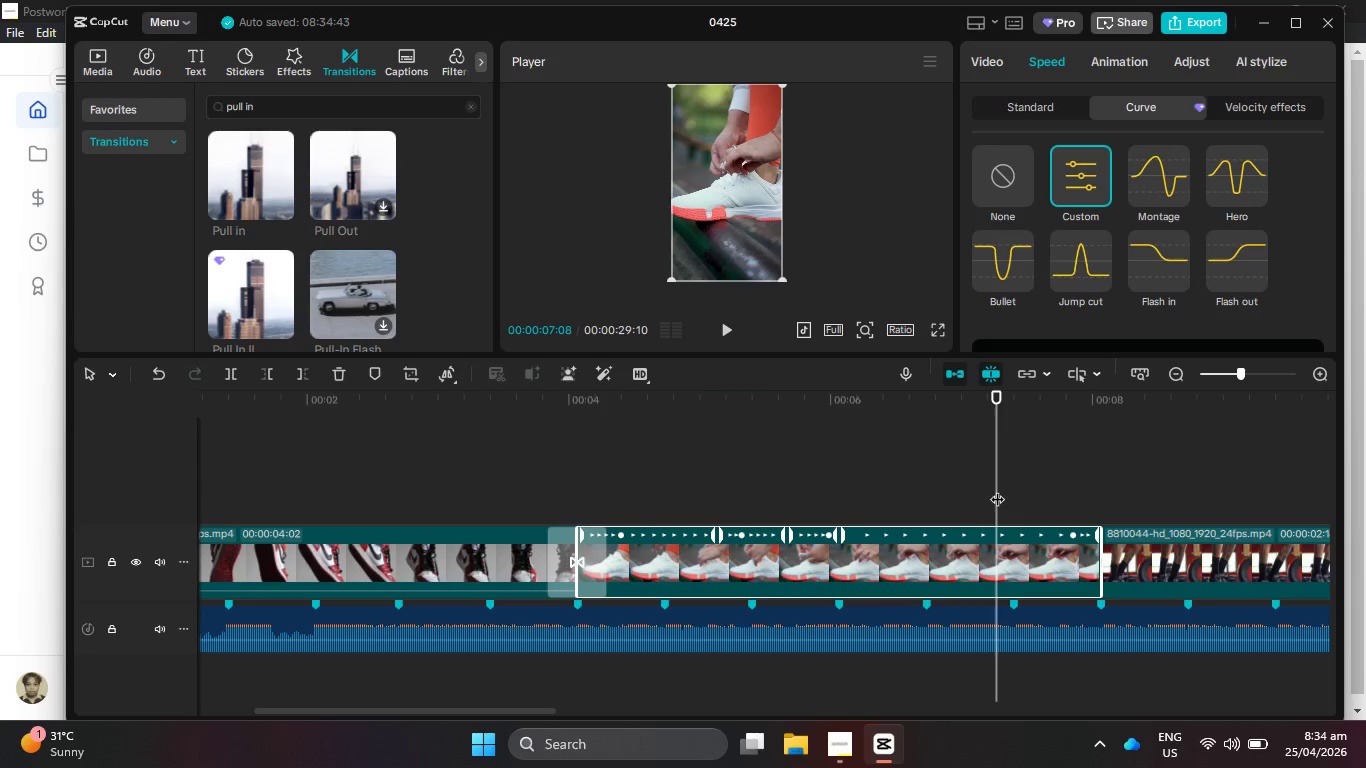 
left_click_drag(start_coordinate=[995, 487], to_coordinate=[1058, 490])
 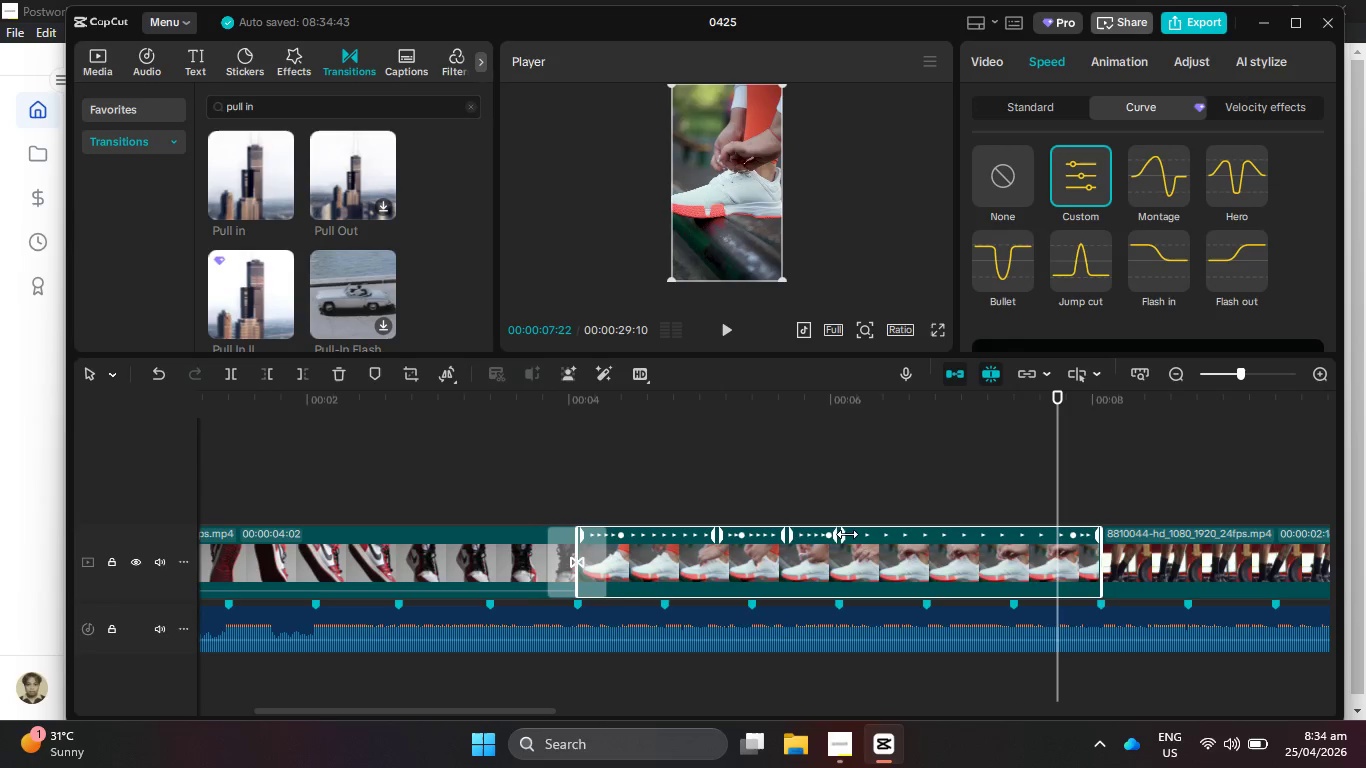 
left_click_drag(start_coordinate=[847, 534], to_coordinate=[996, 534])
 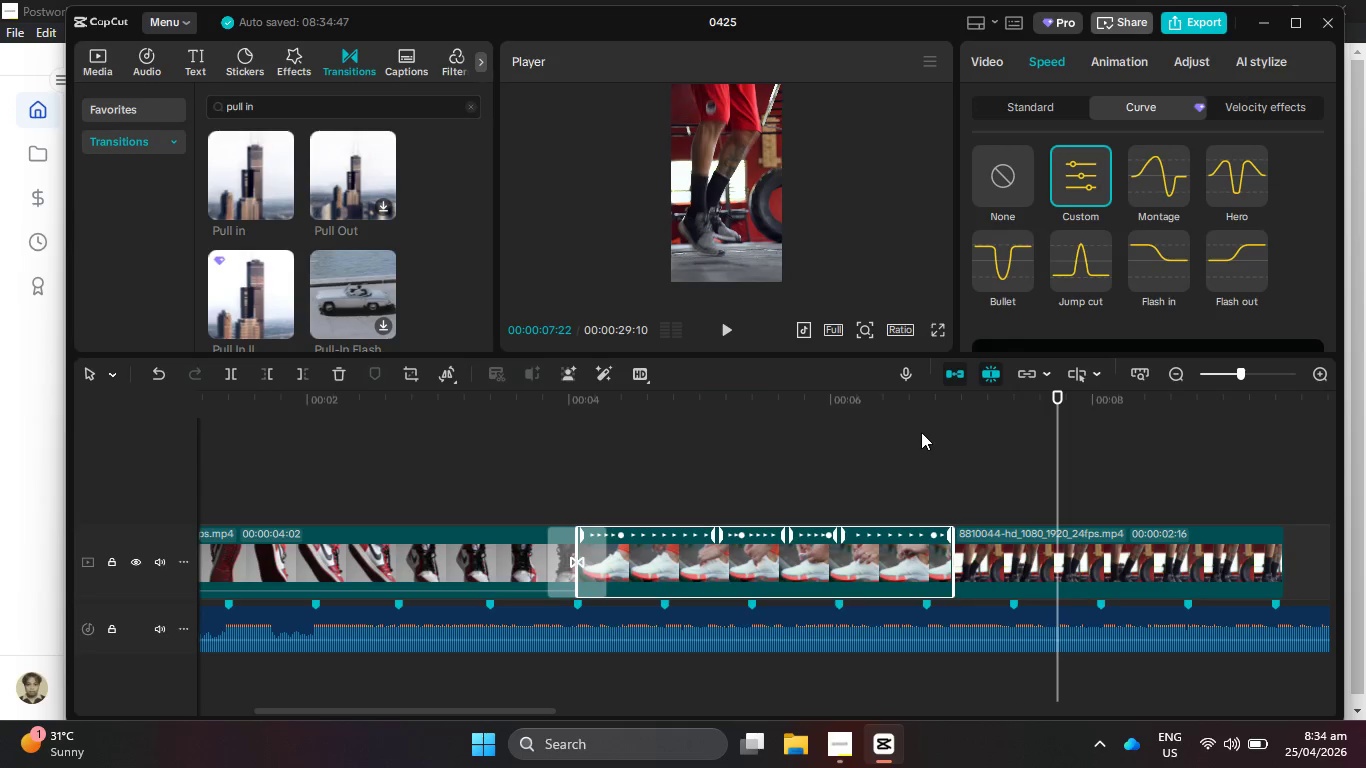 
left_click_drag(start_coordinate=[919, 415], to_coordinate=[935, 443])
 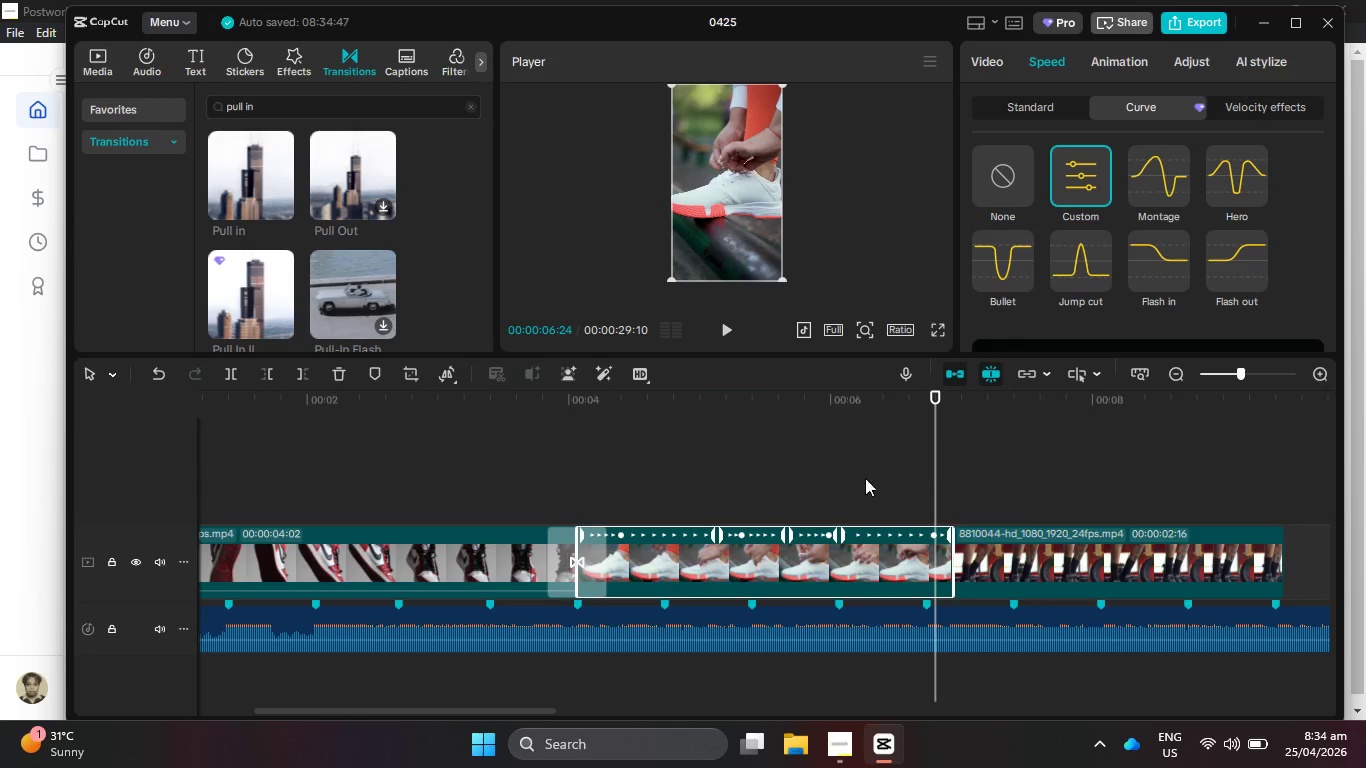 
key(Control+Z)
 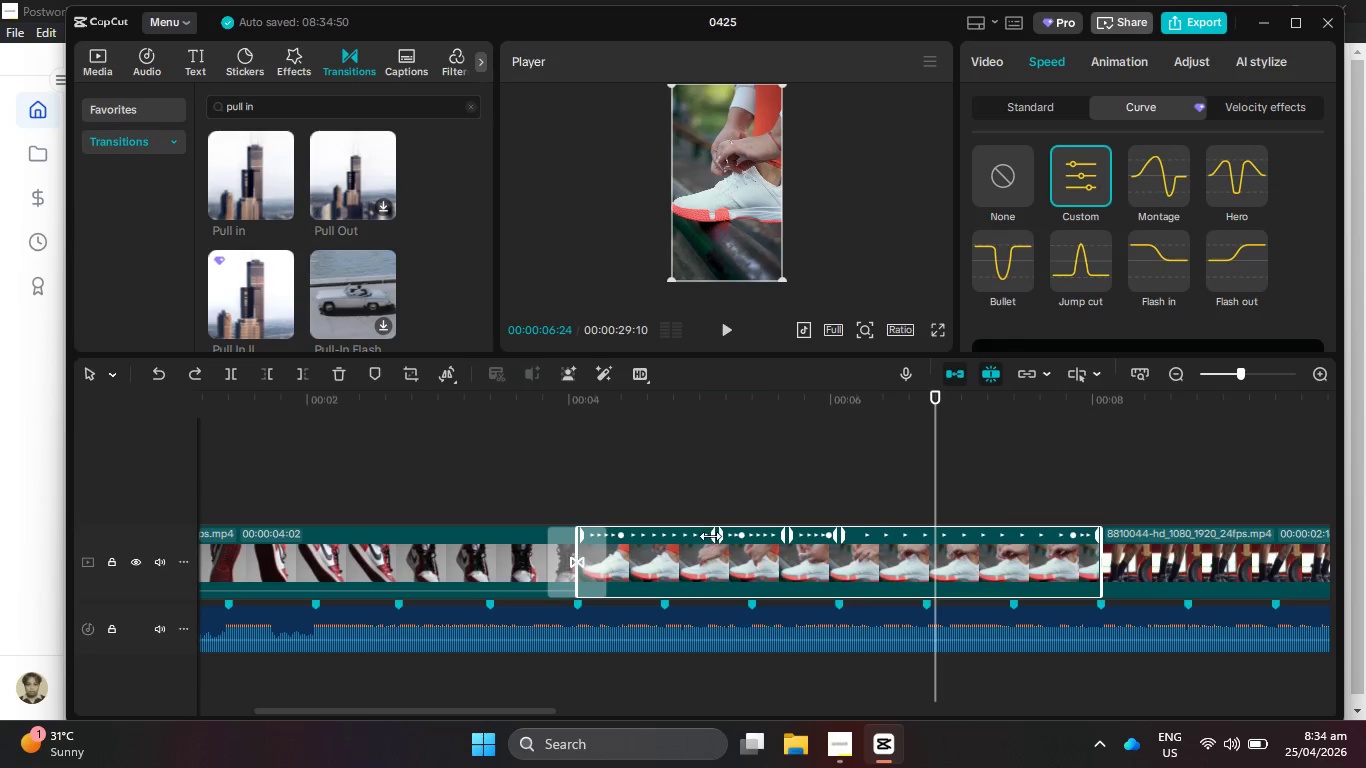 
left_click_drag(start_coordinate=[711, 536], to_coordinate=[660, 541])
 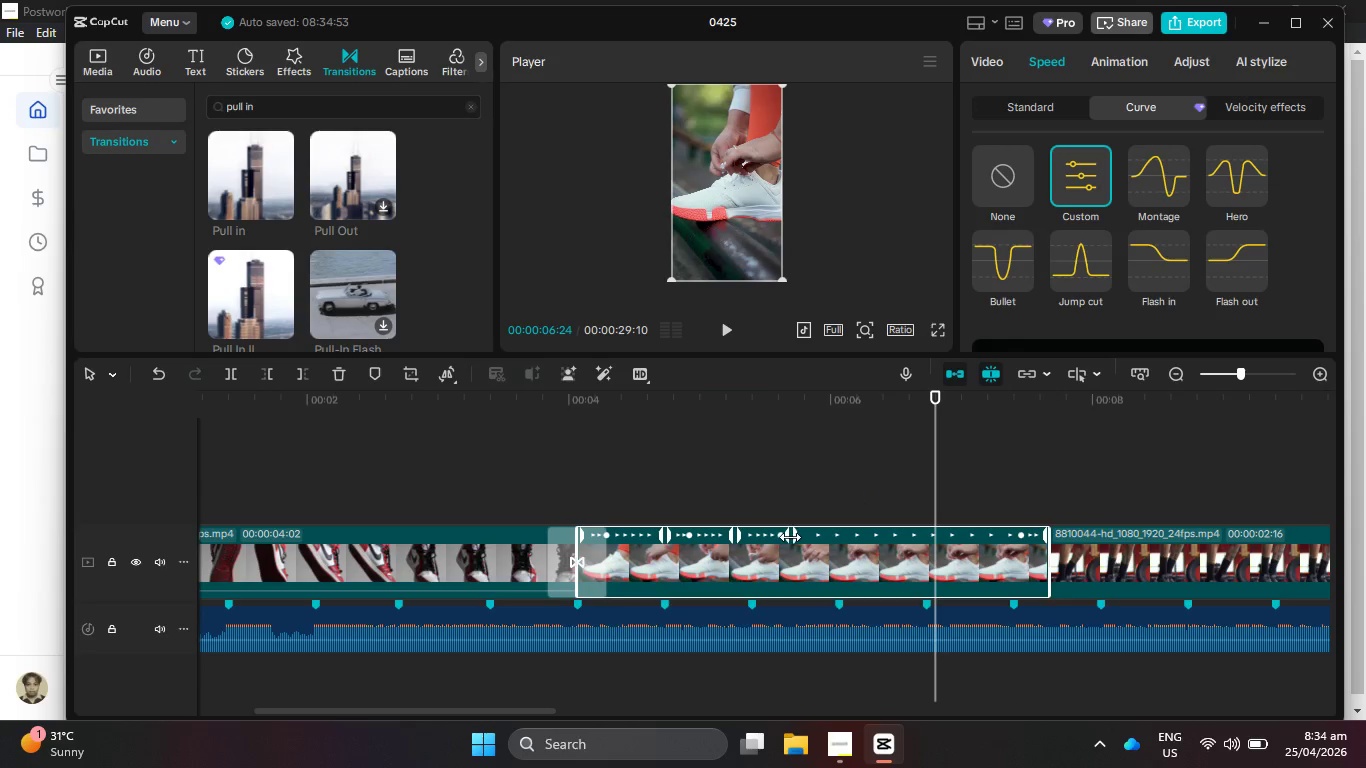 
left_click_drag(start_coordinate=[787, 537], to_coordinate=[752, 545])
 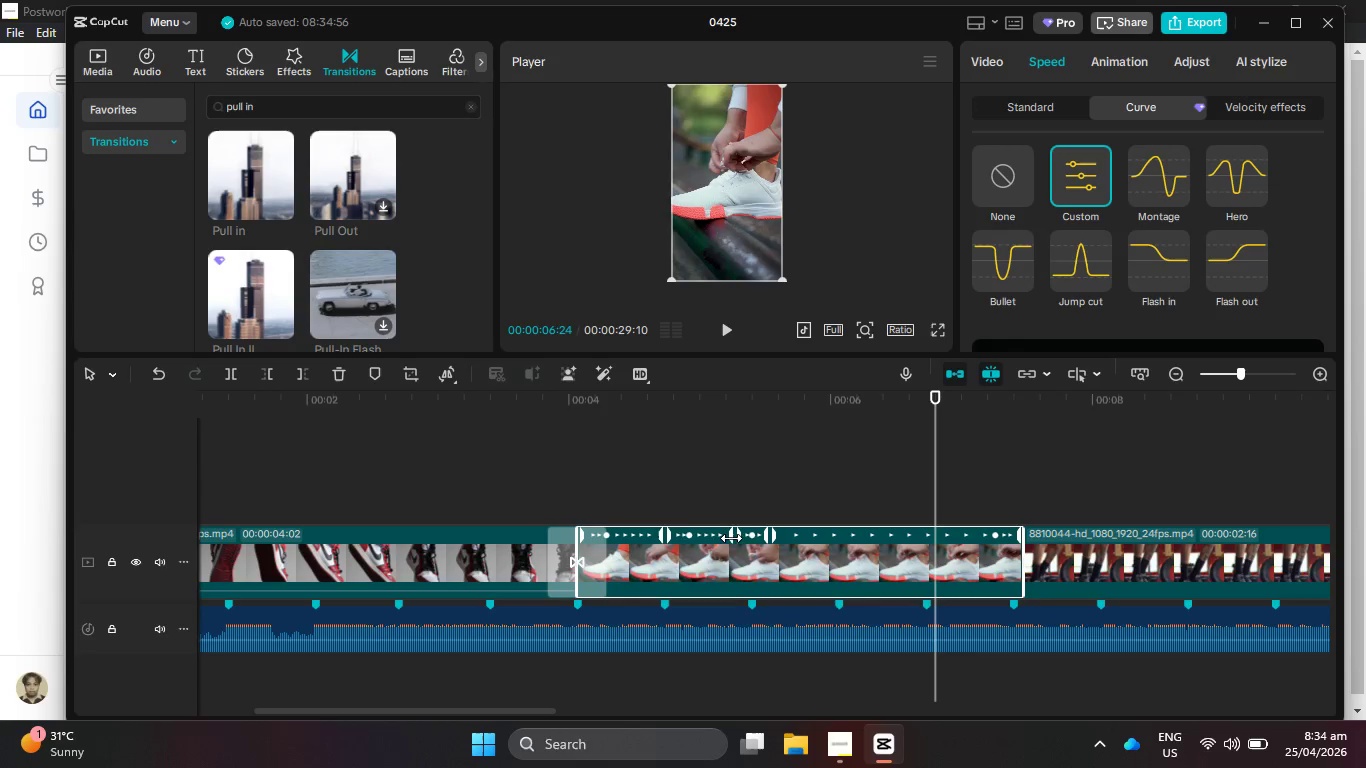 
left_click_drag(start_coordinate=[731, 538], to_coordinate=[702, 537])
 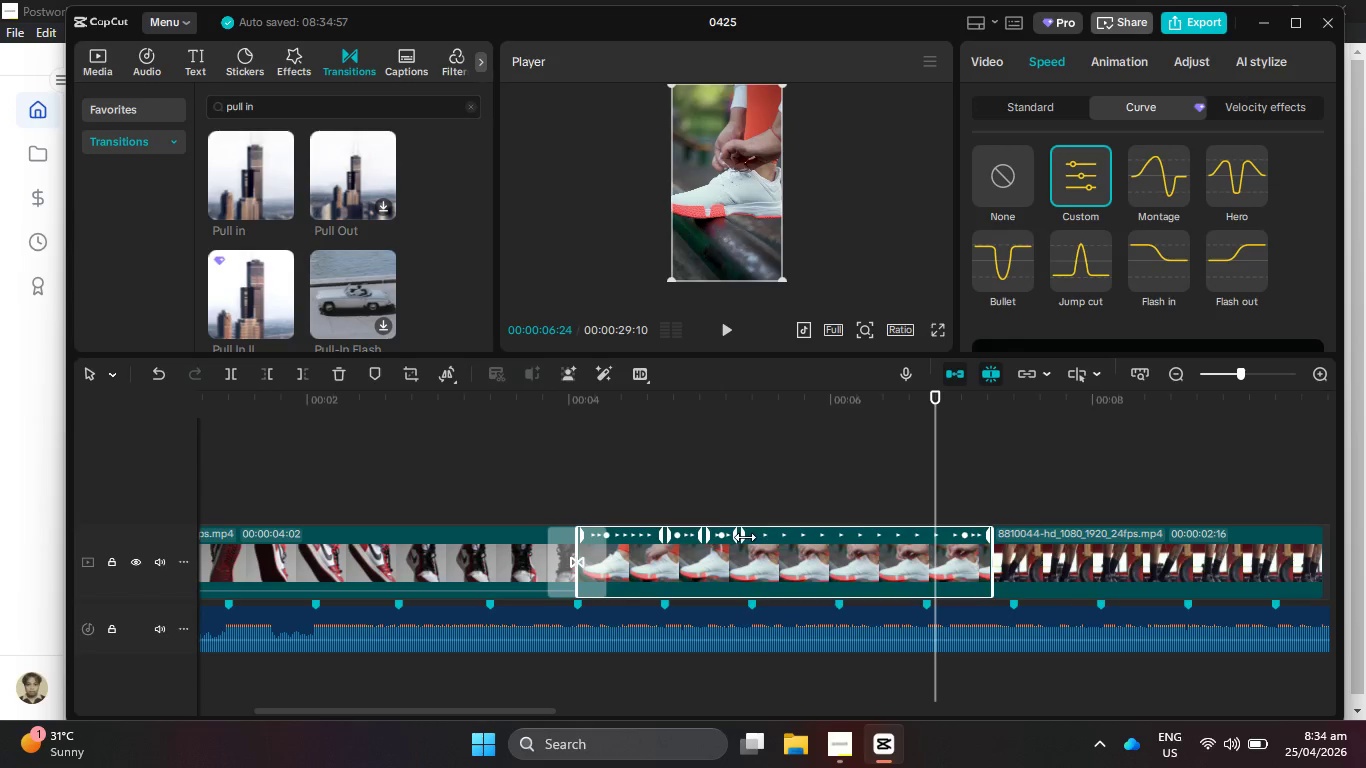 
left_click_drag(start_coordinate=[745, 537], to_coordinate=[829, 537])
 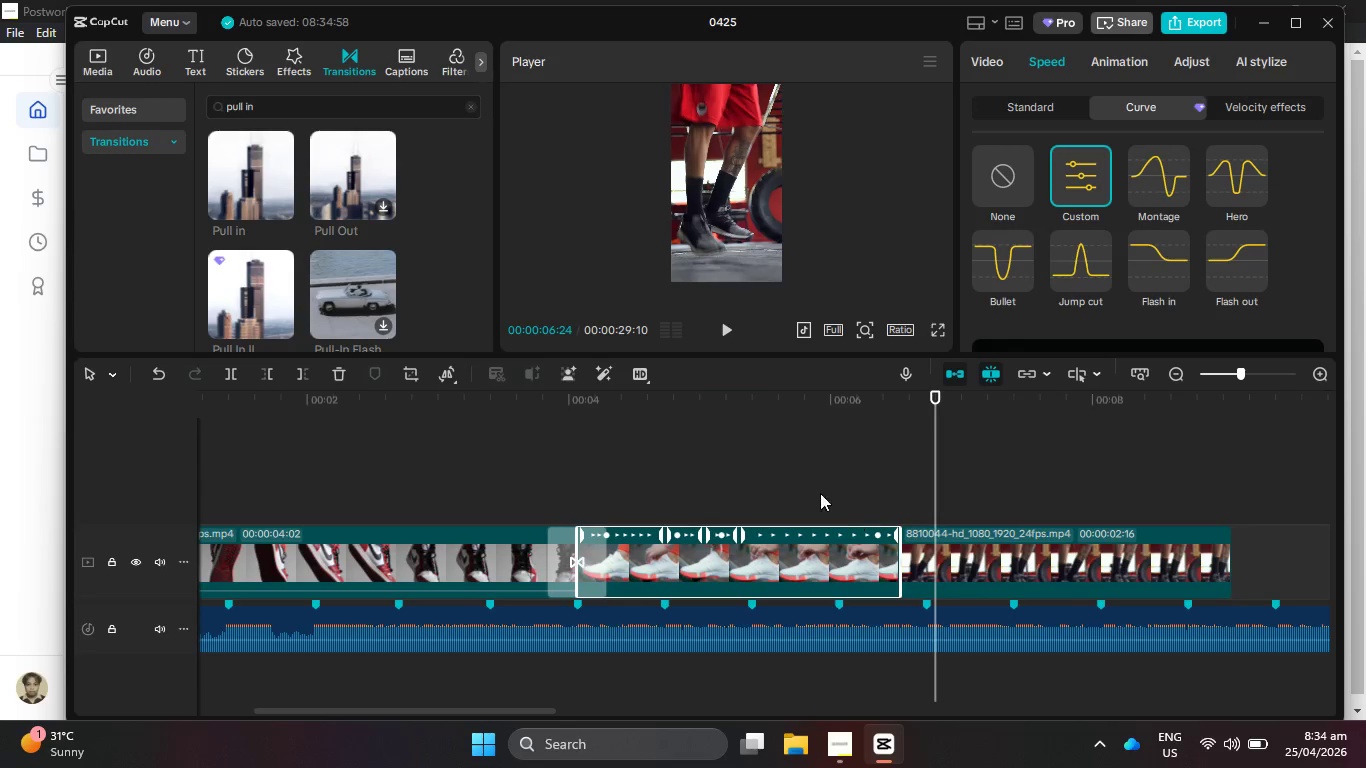 
left_click_drag(start_coordinate=[802, 403], to_coordinate=[842, 438])
 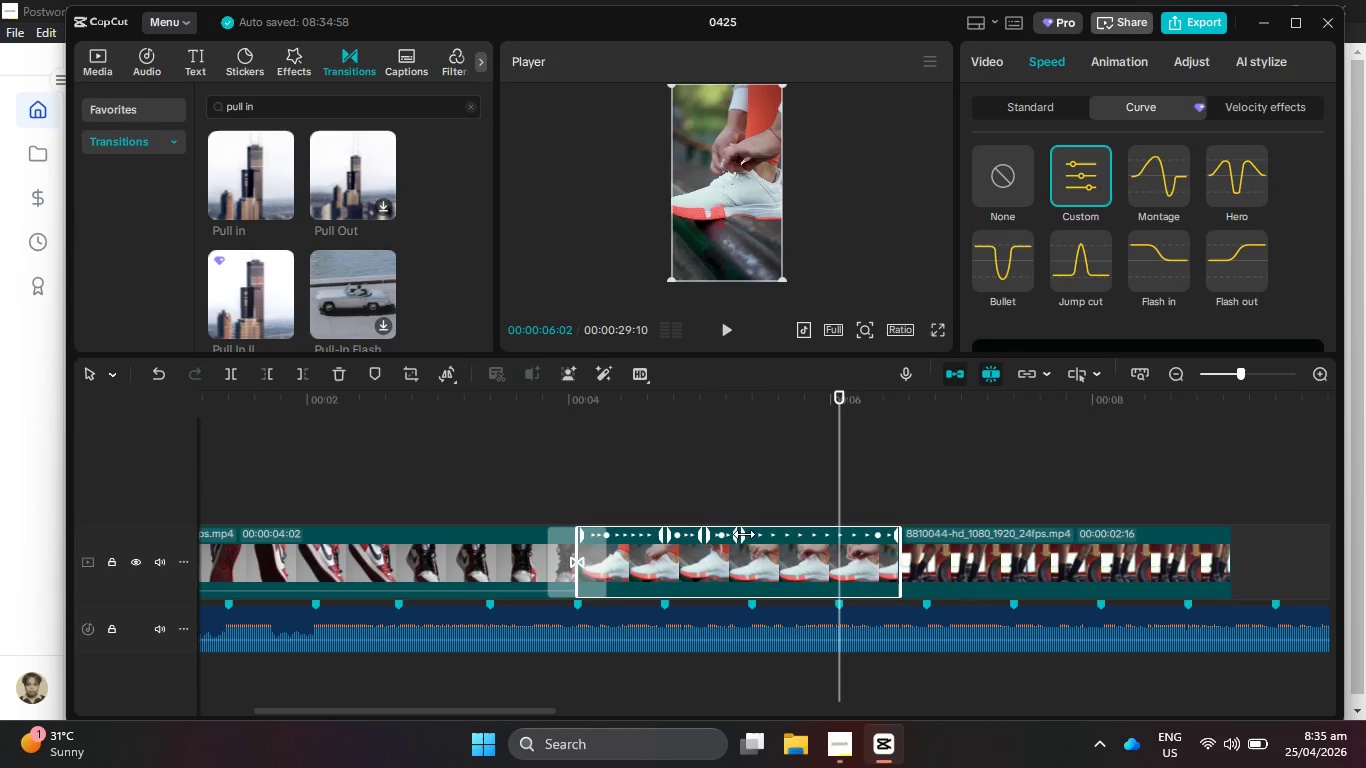 
left_click_drag(start_coordinate=[744, 534], to_coordinate=[795, 535])
 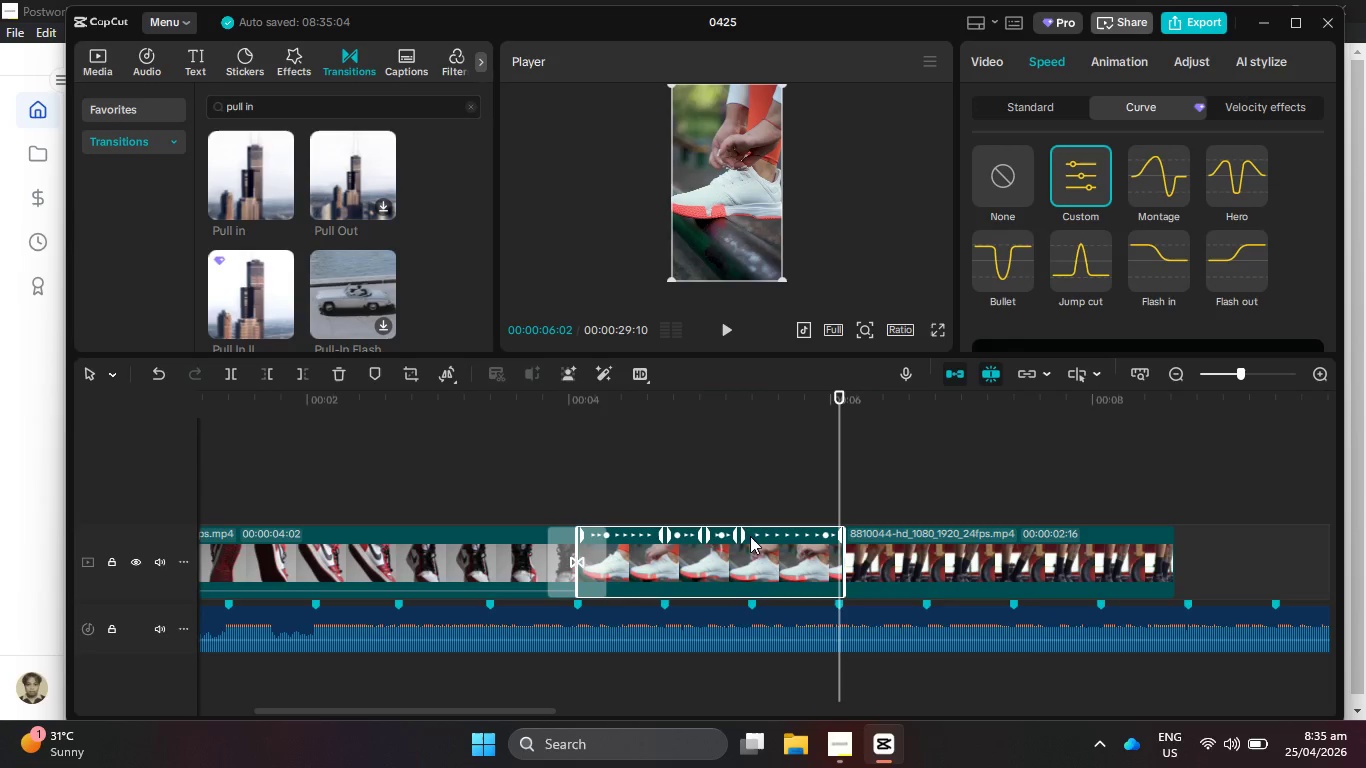 
left_click_drag(start_coordinate=[744, 536], to_coordinate=[753, 536])
 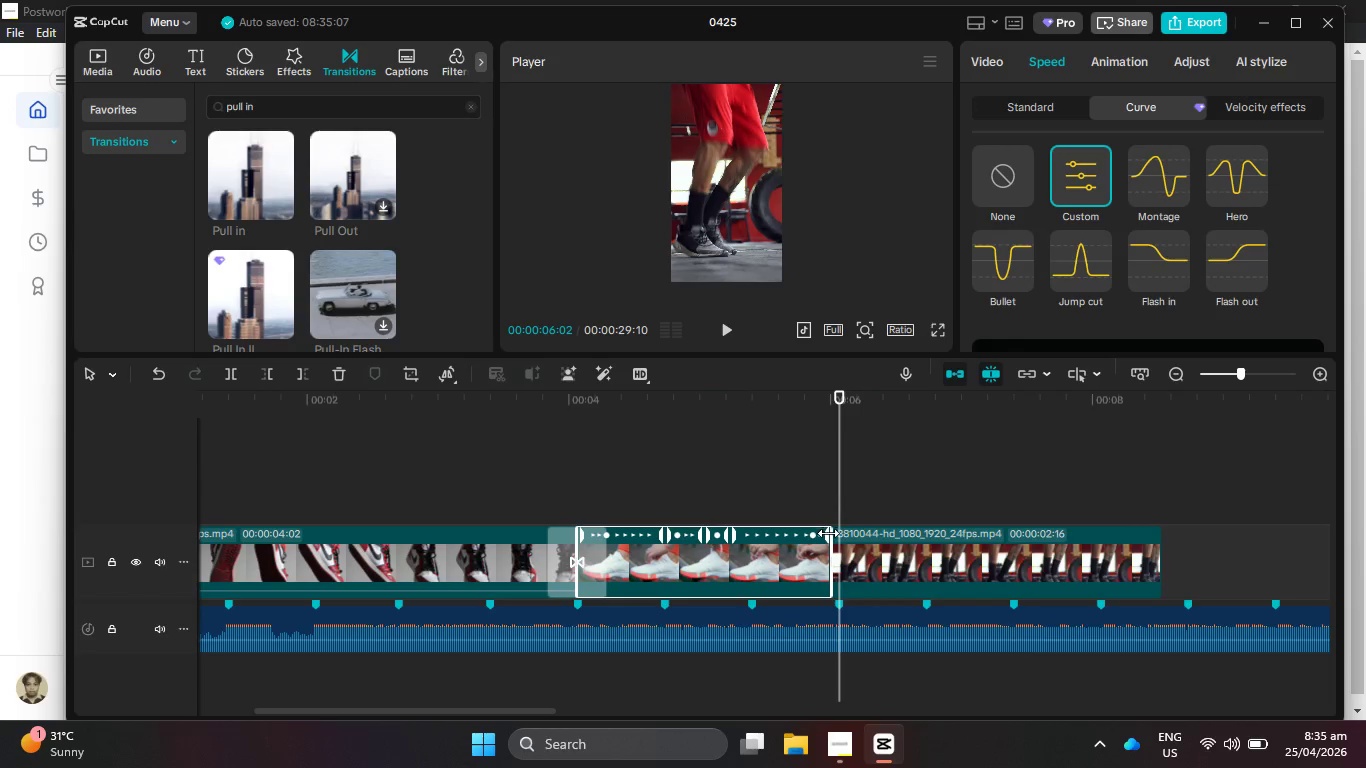 
left_click_drag(start_coordinate=[828, 533], to_coordinate=[833, 533])
 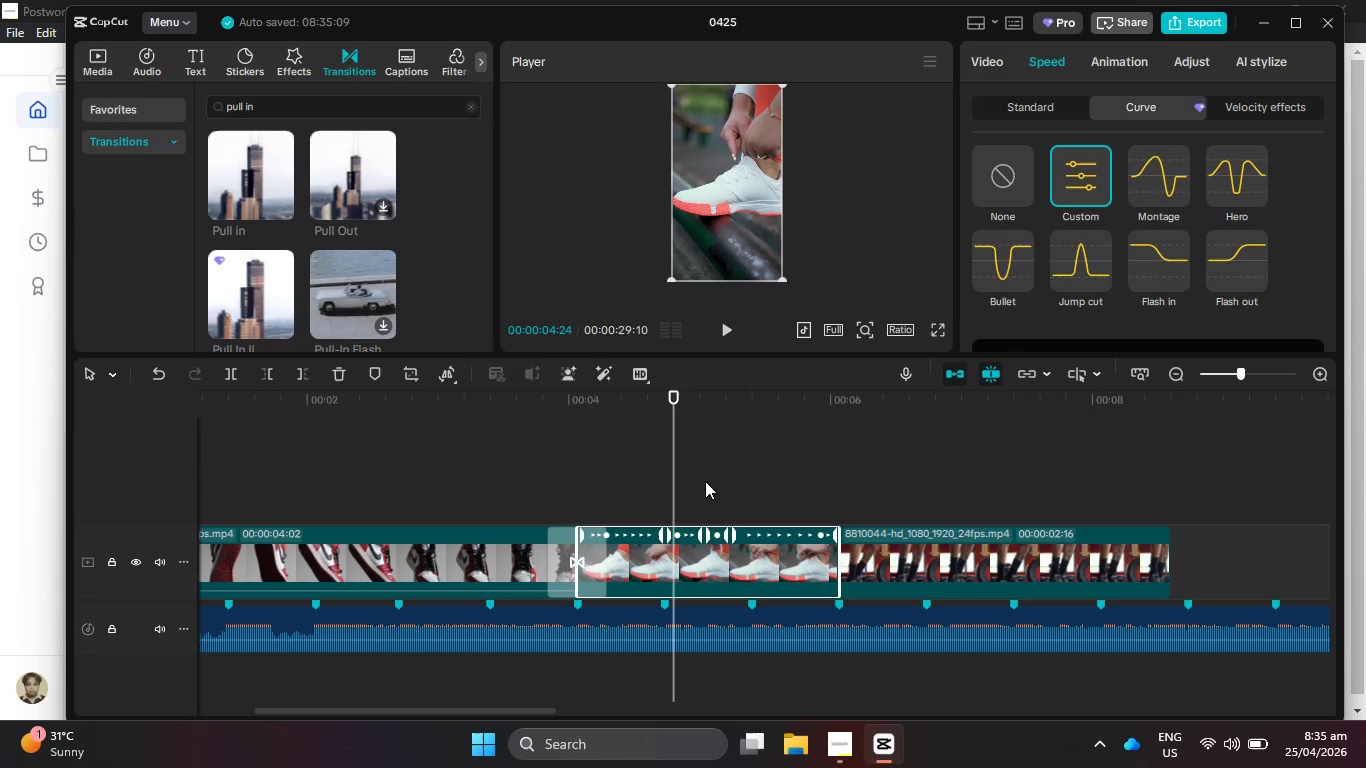 
left_click([1020, 117])
 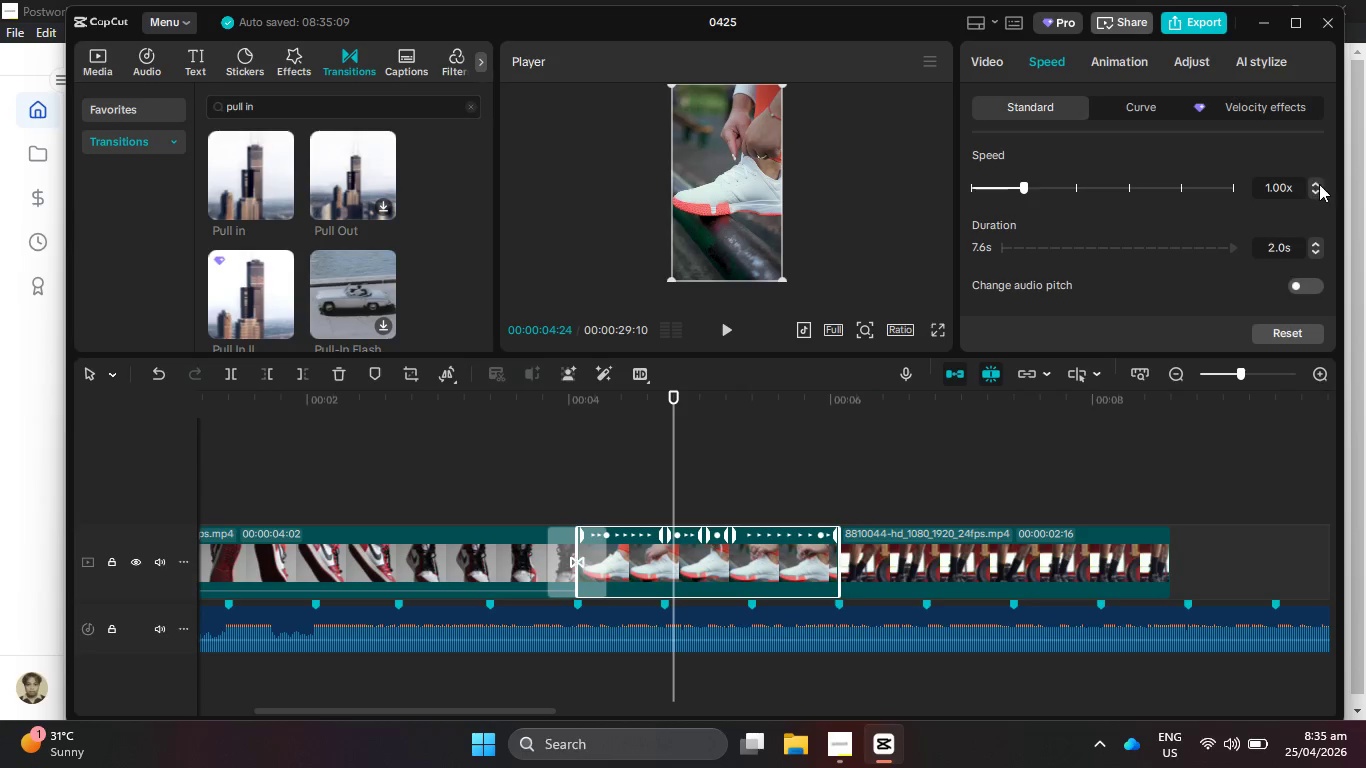 
left_click([1317, 185])
 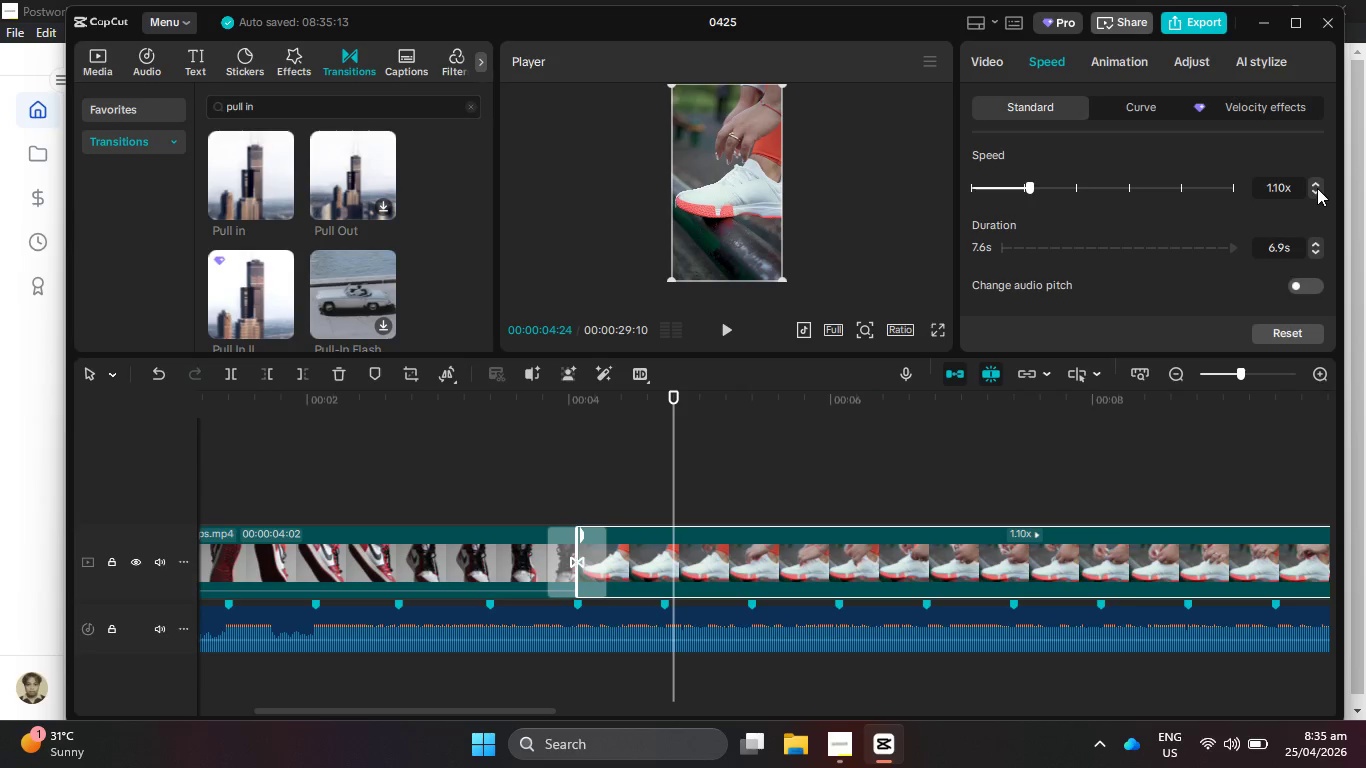 
key(Control+Z)
 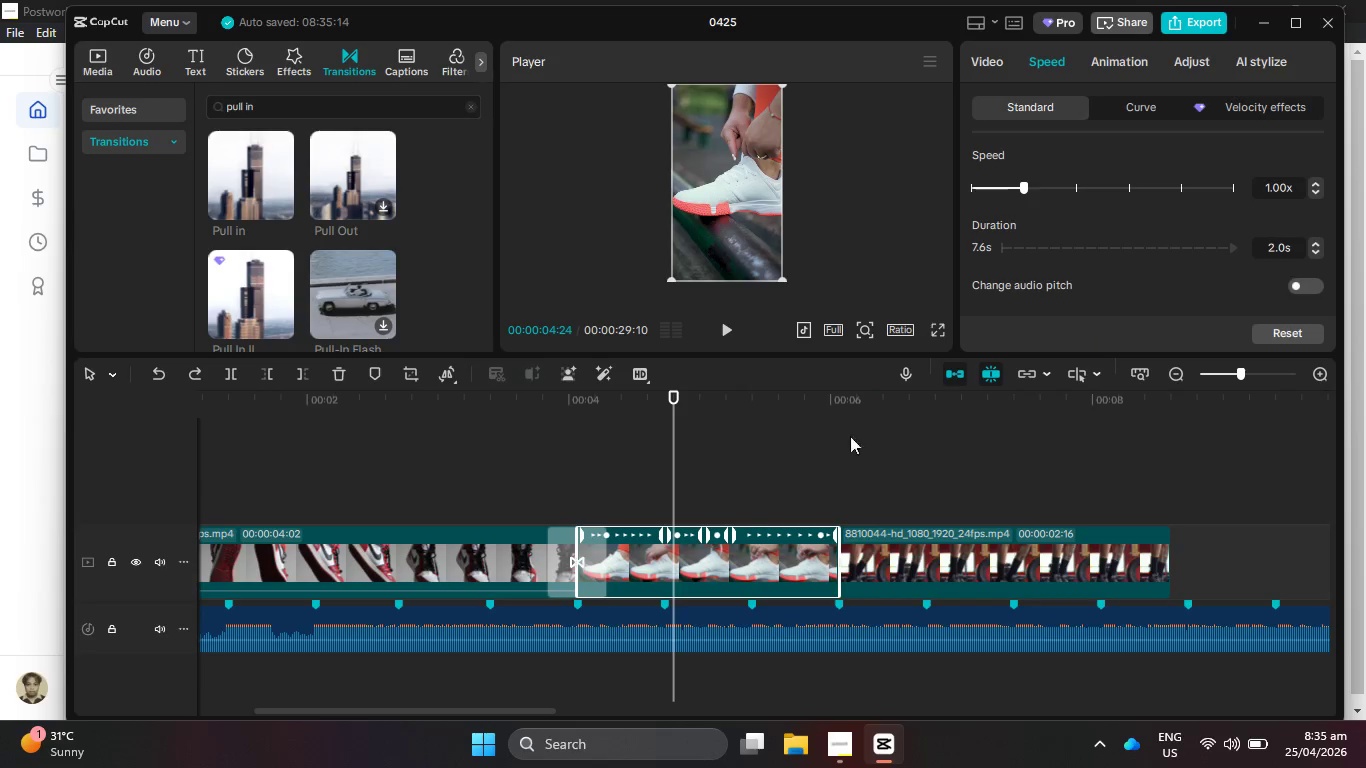 
left_click([750, 498])
 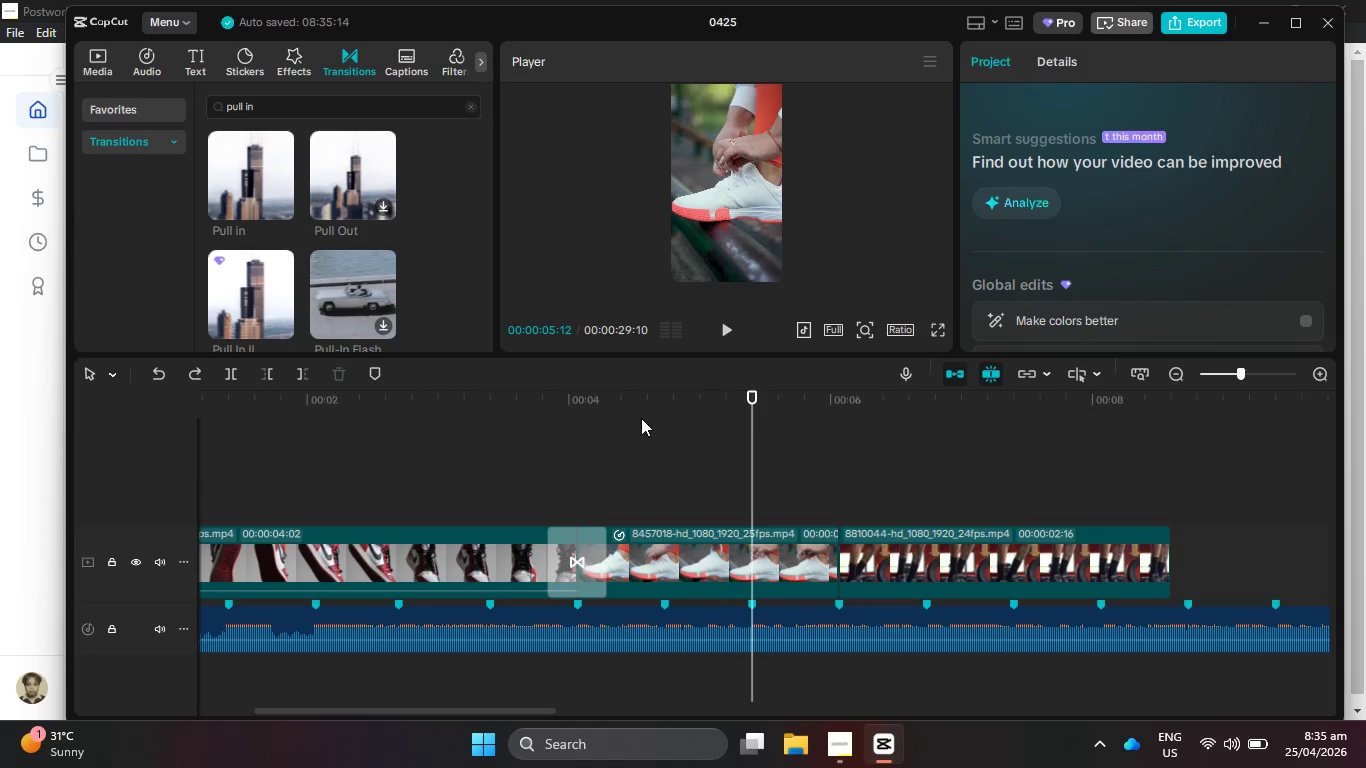 
left_click_drag(start_coordinate=[641, 417], to_coordinate=[565, 421])
 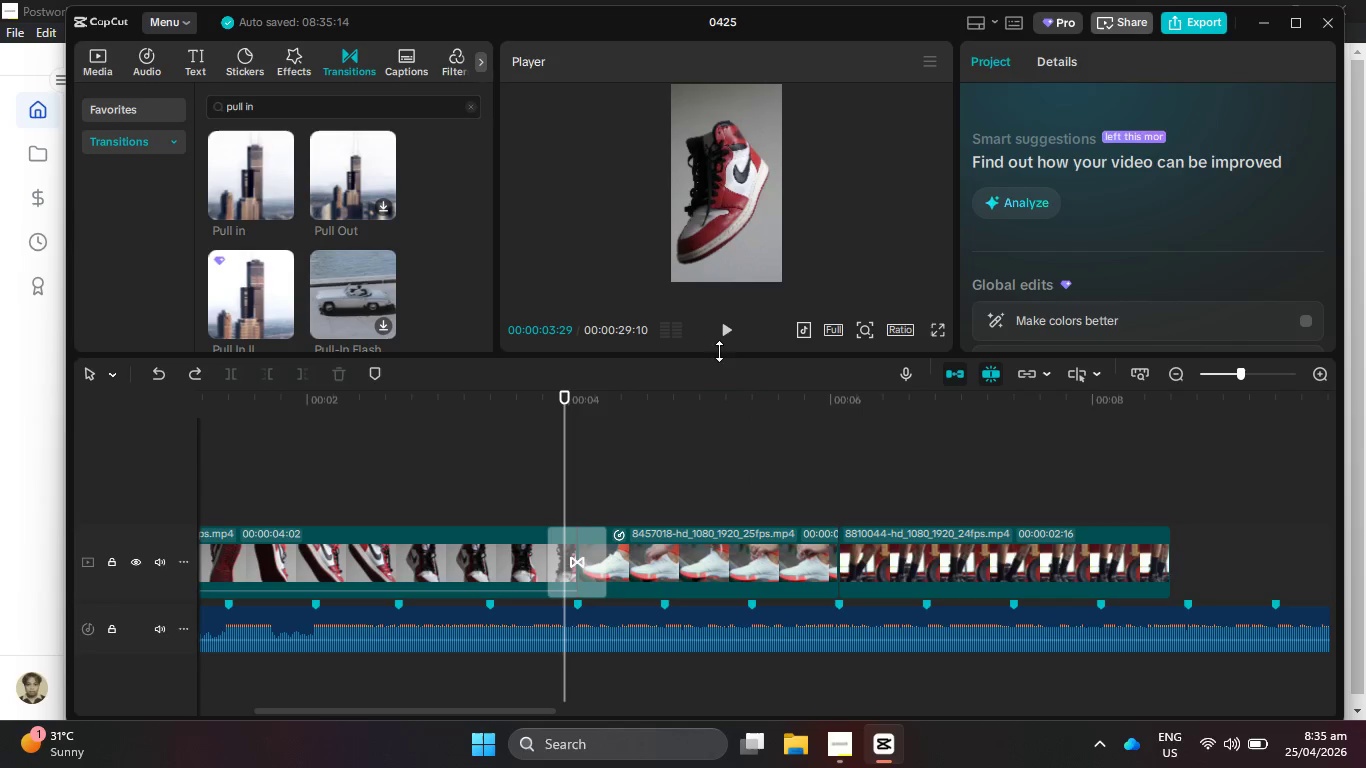 
left_click([730, 328])
 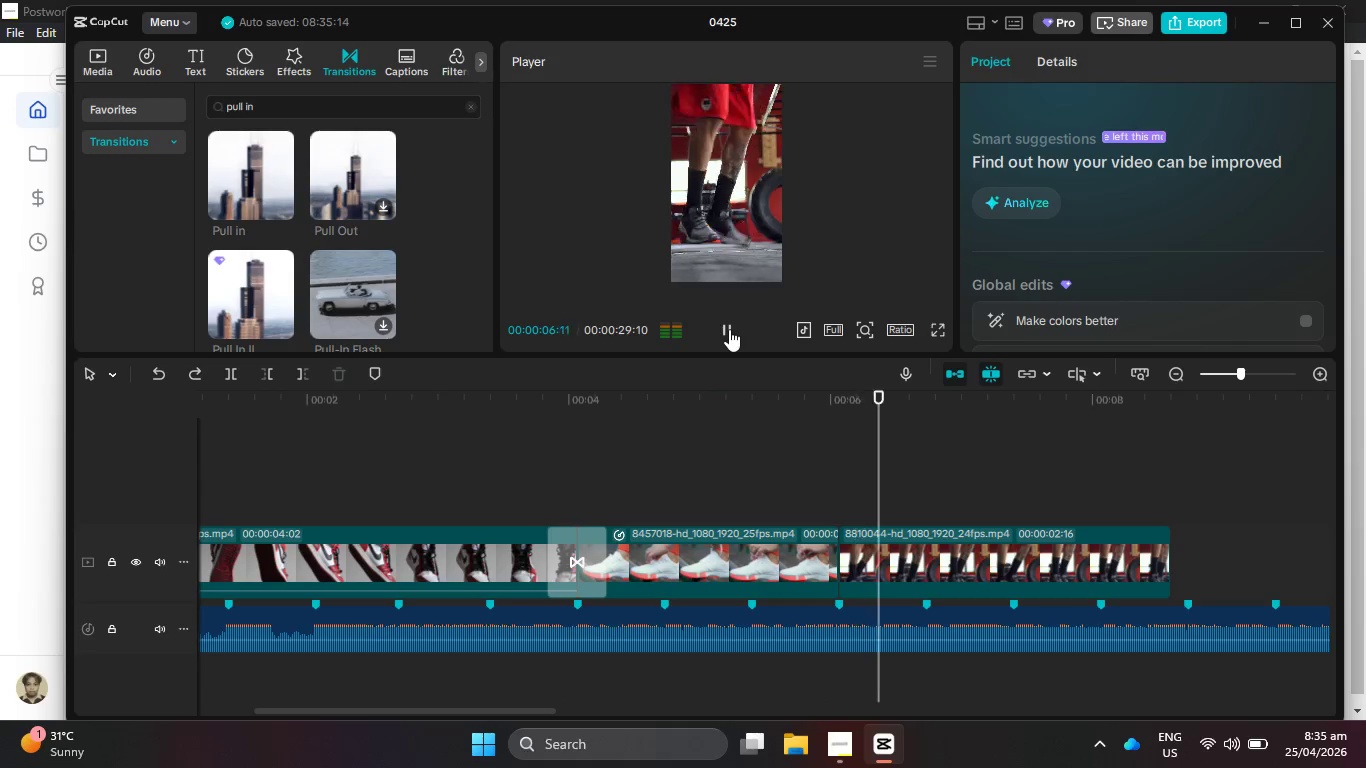 
left_click_drag(start_coordinate=[782, 416], to_coordinate=[830, 439])
 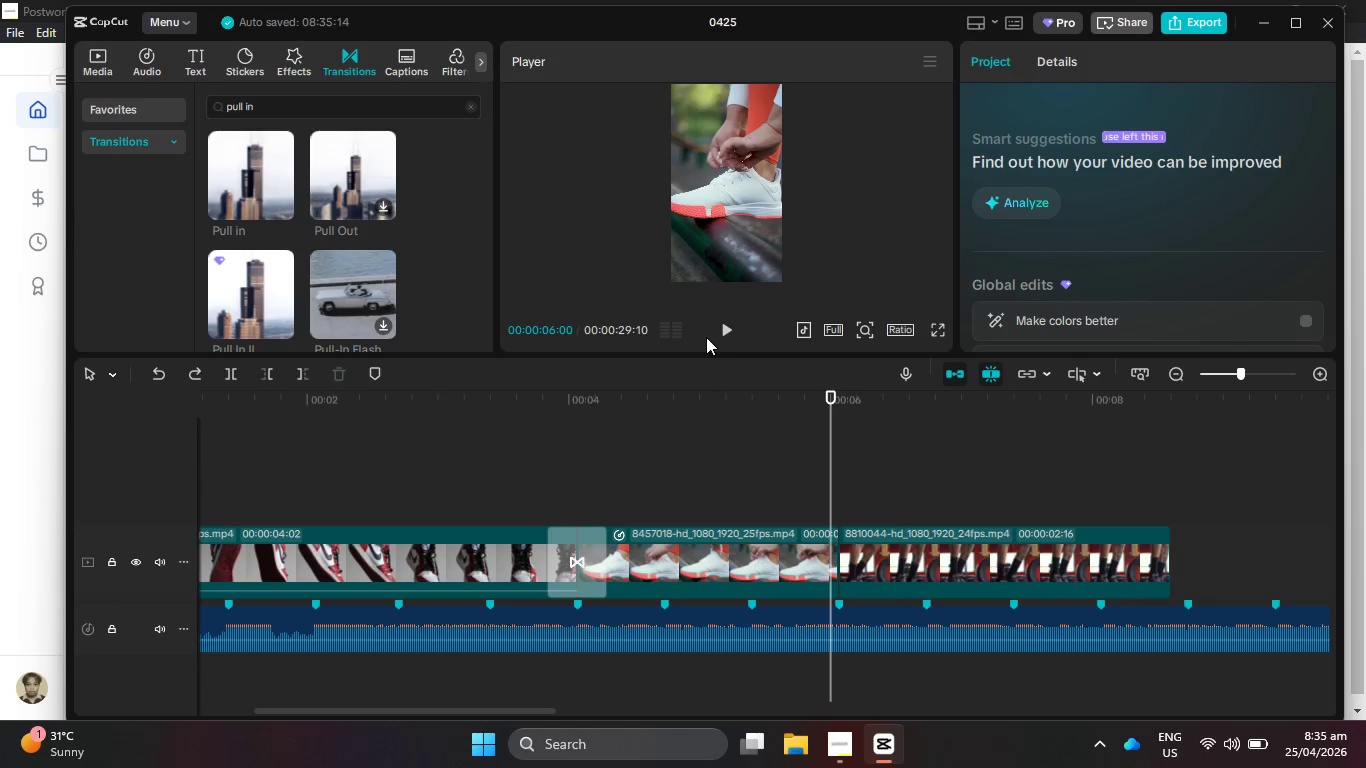 
double_click([712, 335])
 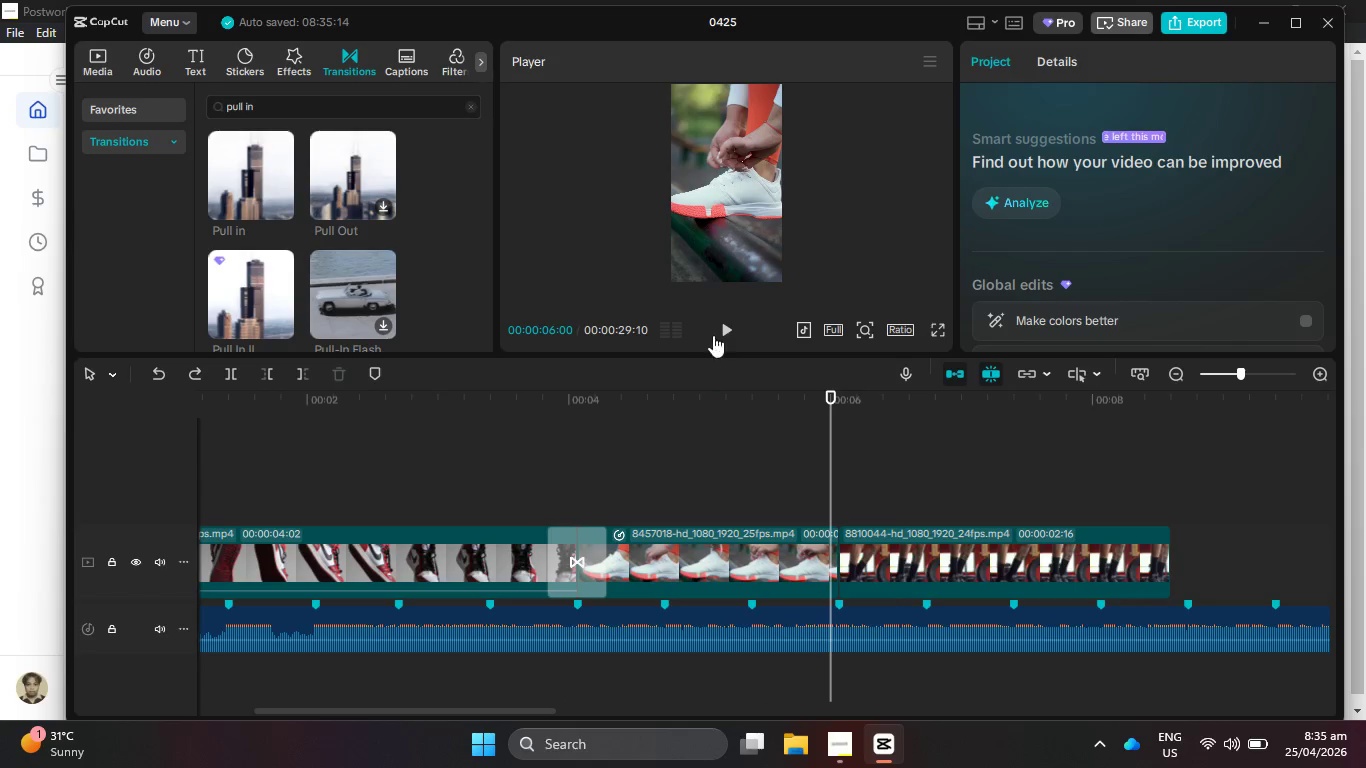 
triple_click([722, 334])
 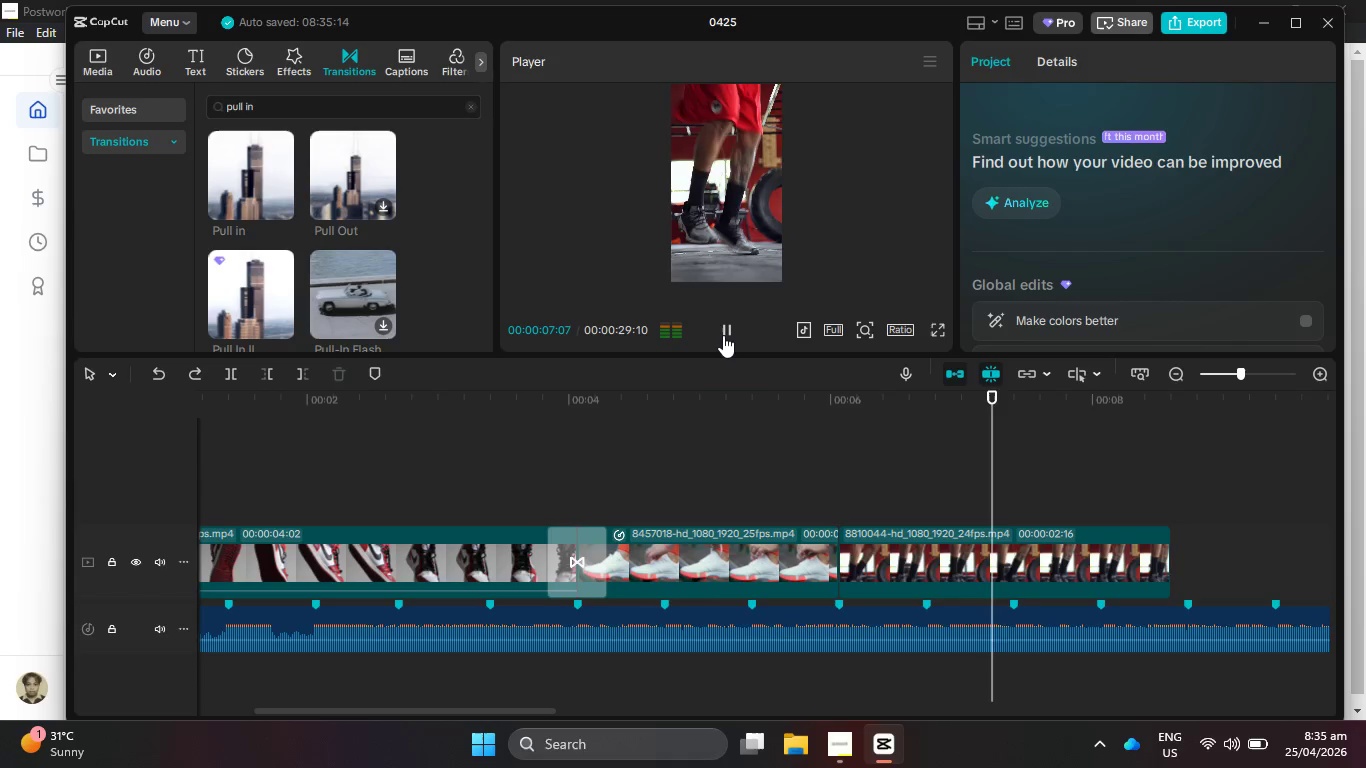 
left_click_drag(start_coordinate=[723, 335], to_coordinate=[726, 340])
 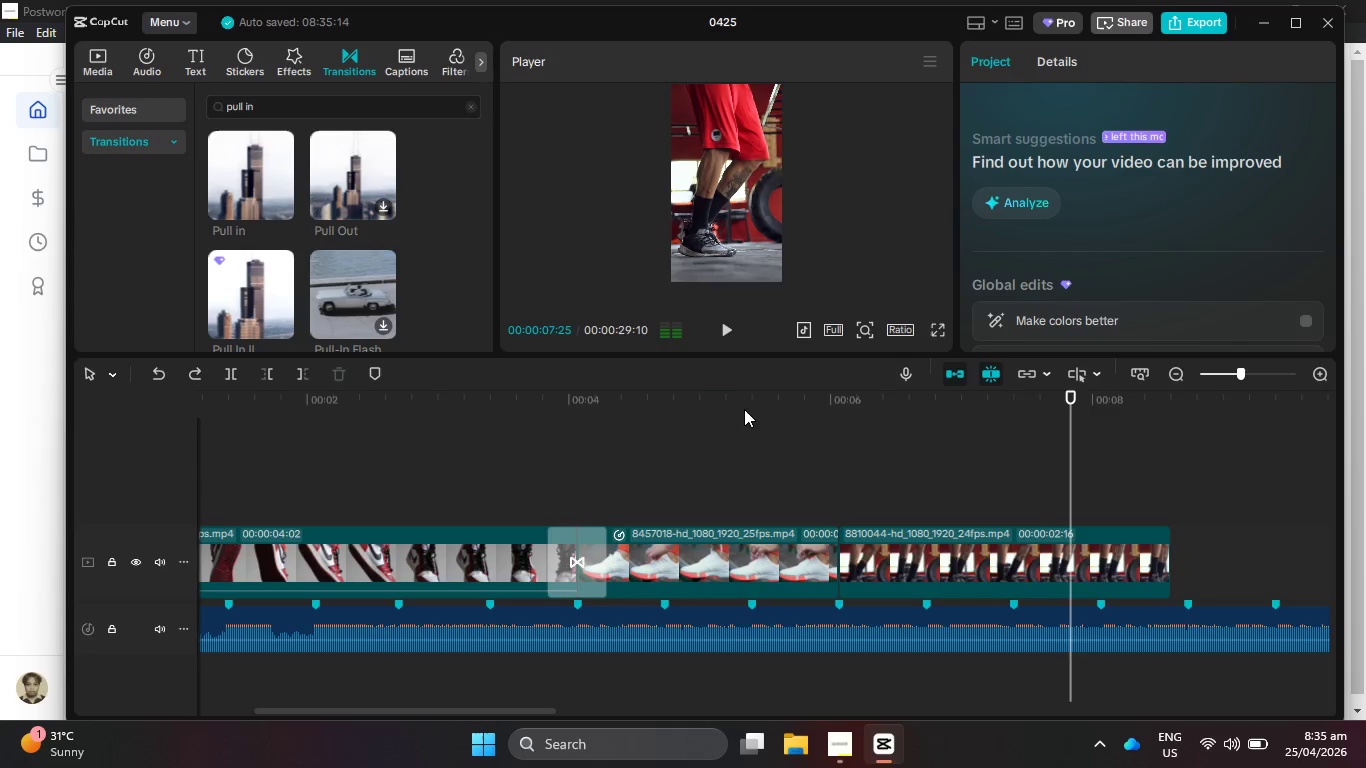 
left_click_drag(start_coordinate=[744, 409], to_coordinate=[494, 409])
 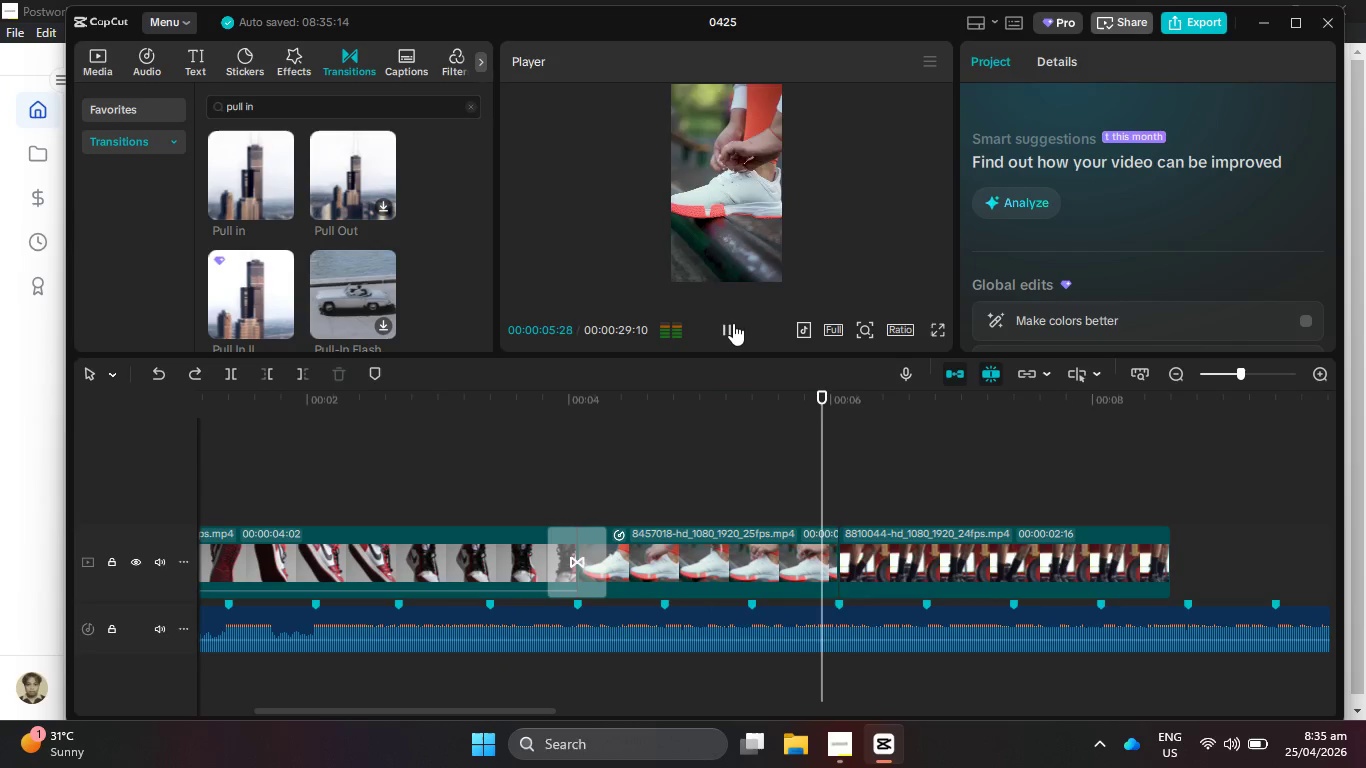 
left_click_drag(start_coordinate=[804, 410], to_coordinate=[764, 416])
 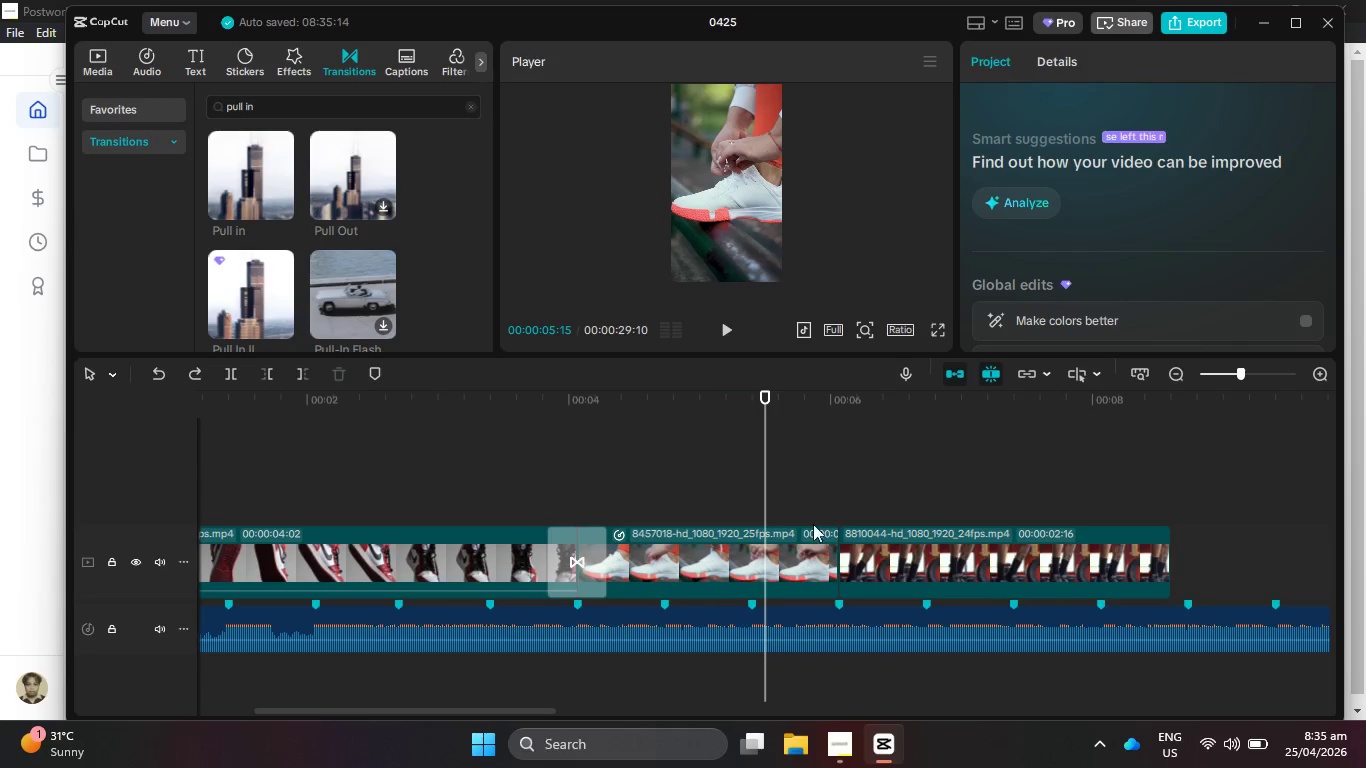 
left_click([822, 538])
 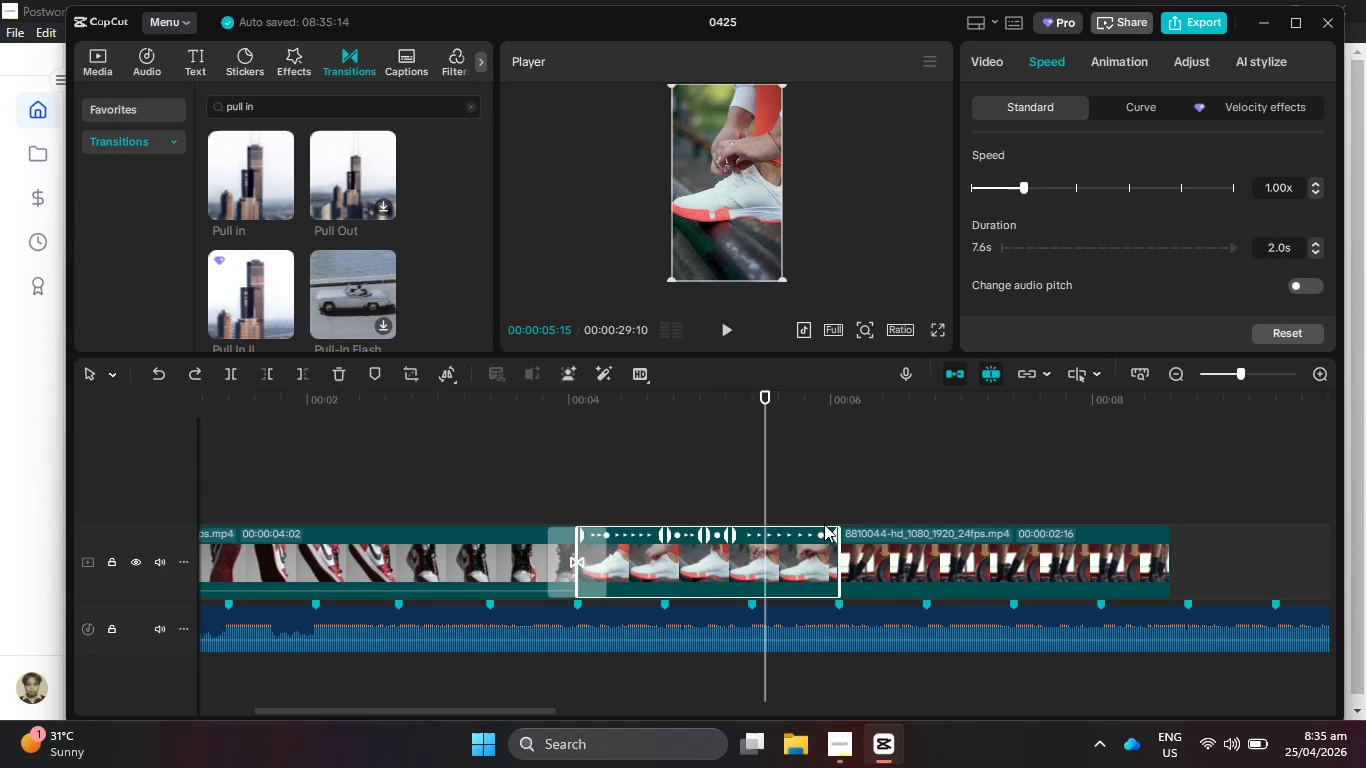 
left_click_drag(start_coordinate=[819, 535], to_coordinate=[837, 538])
 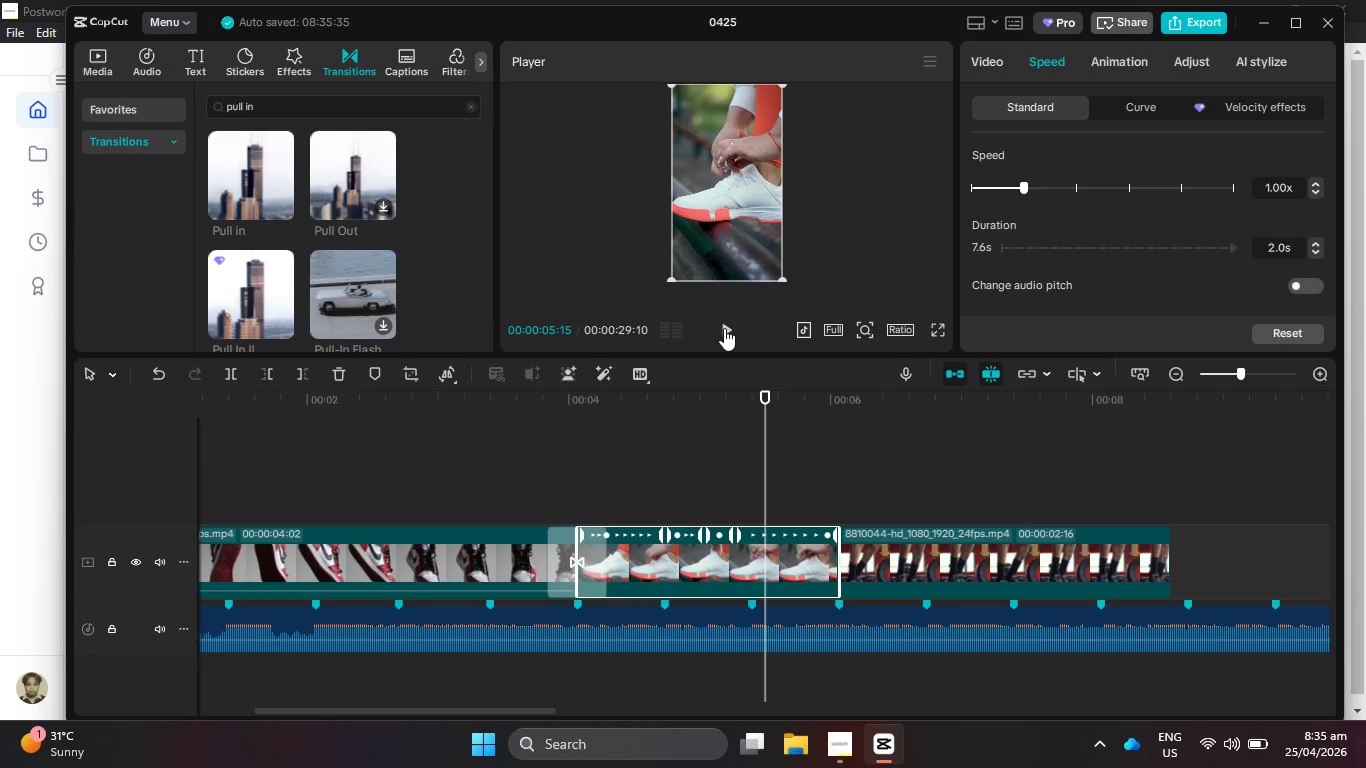 
left_click([724, 328])
 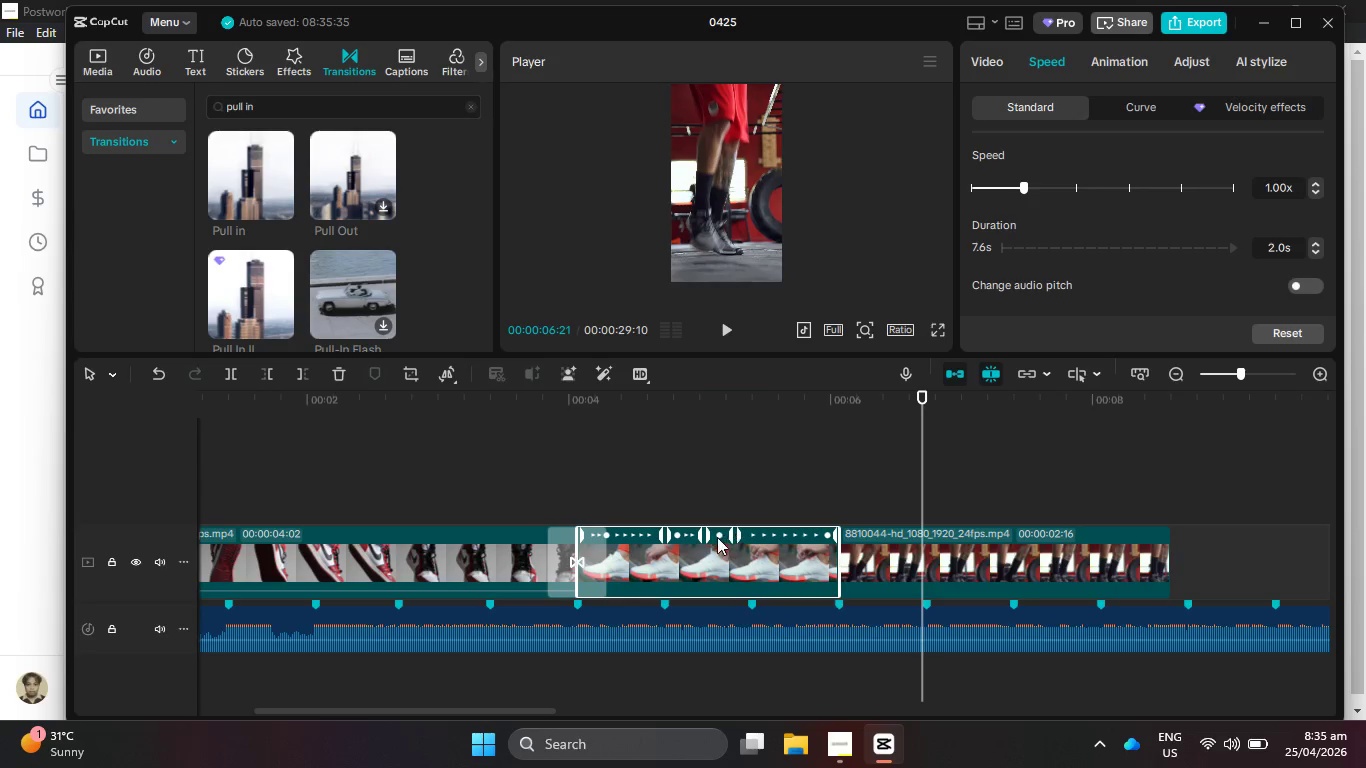 
left_click_drag(start_coordinate=[720, 535], to_coordinate=[731, 538])
 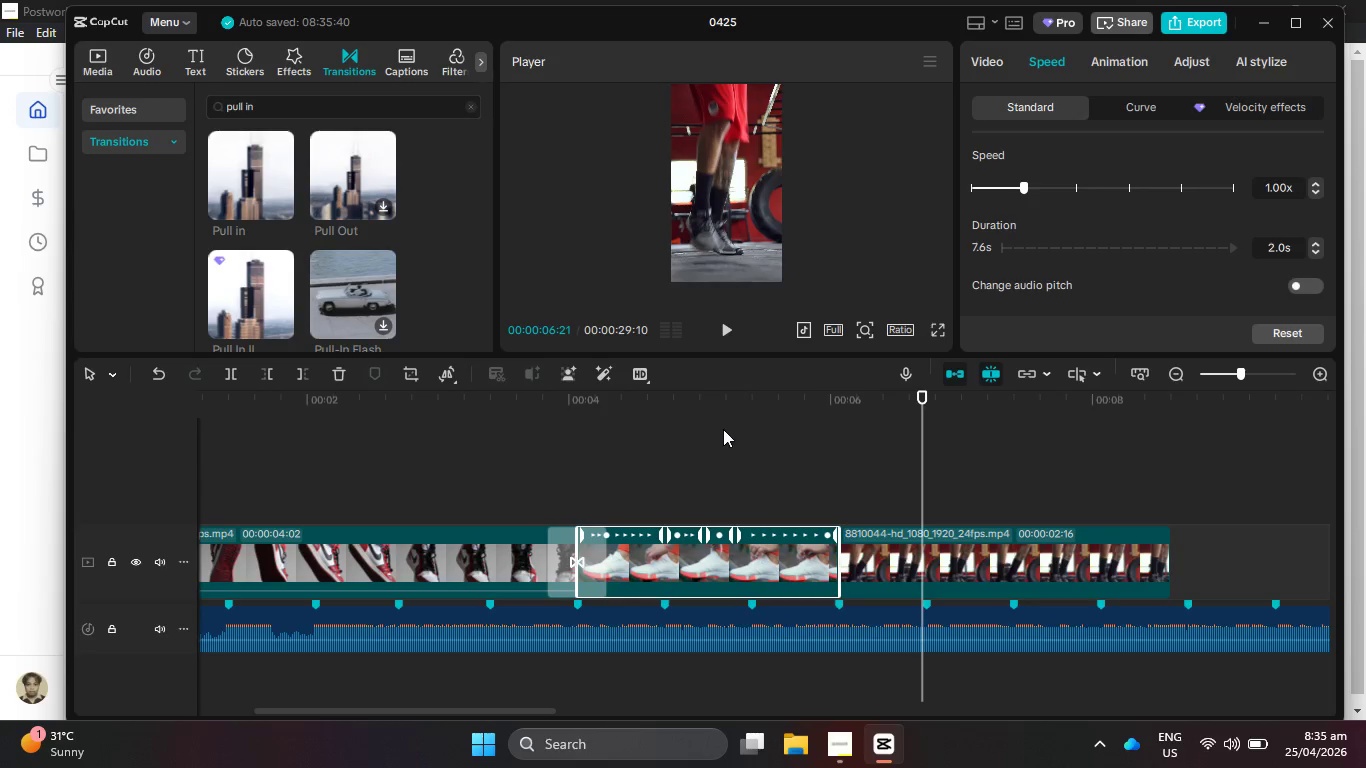 
left_click_drag(start_coordinate=[727, 410], to_coordinate=[687, 418])
 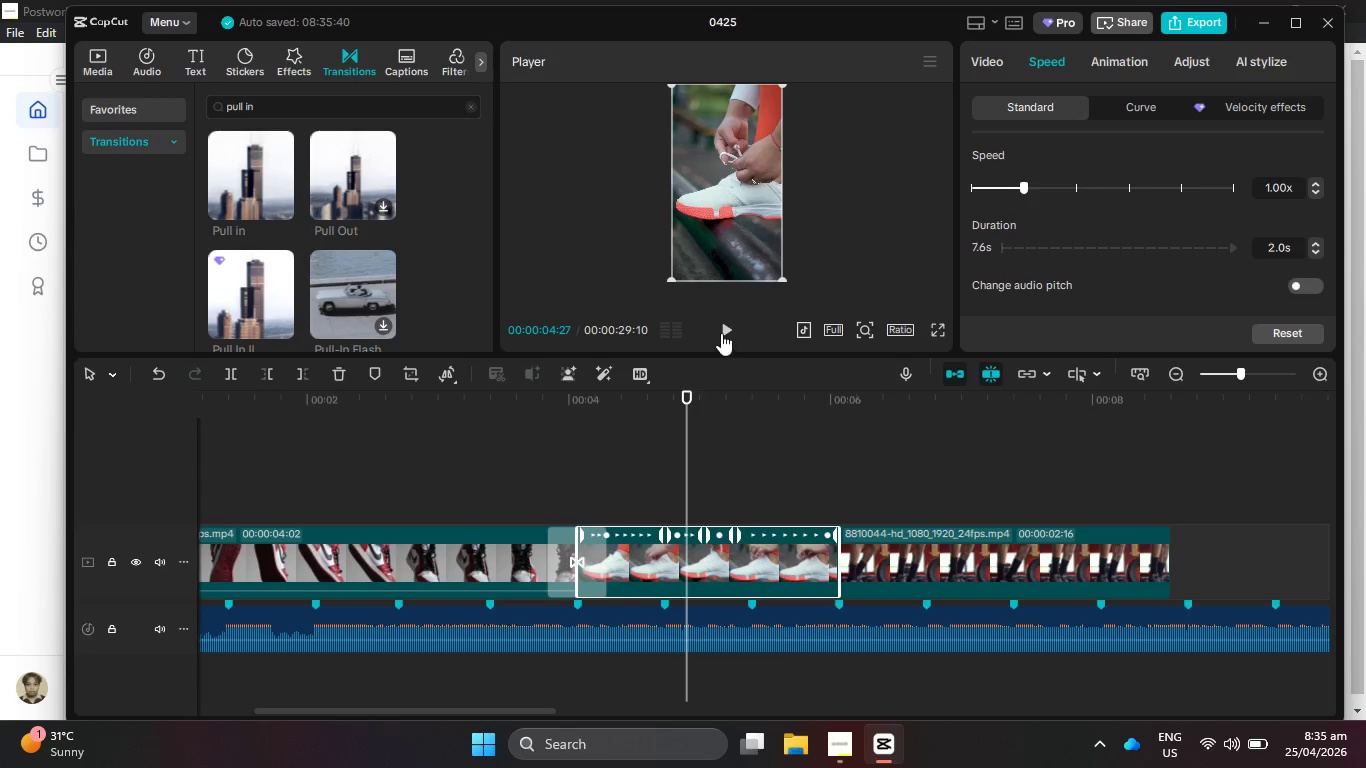 
left_click([721, 331])
 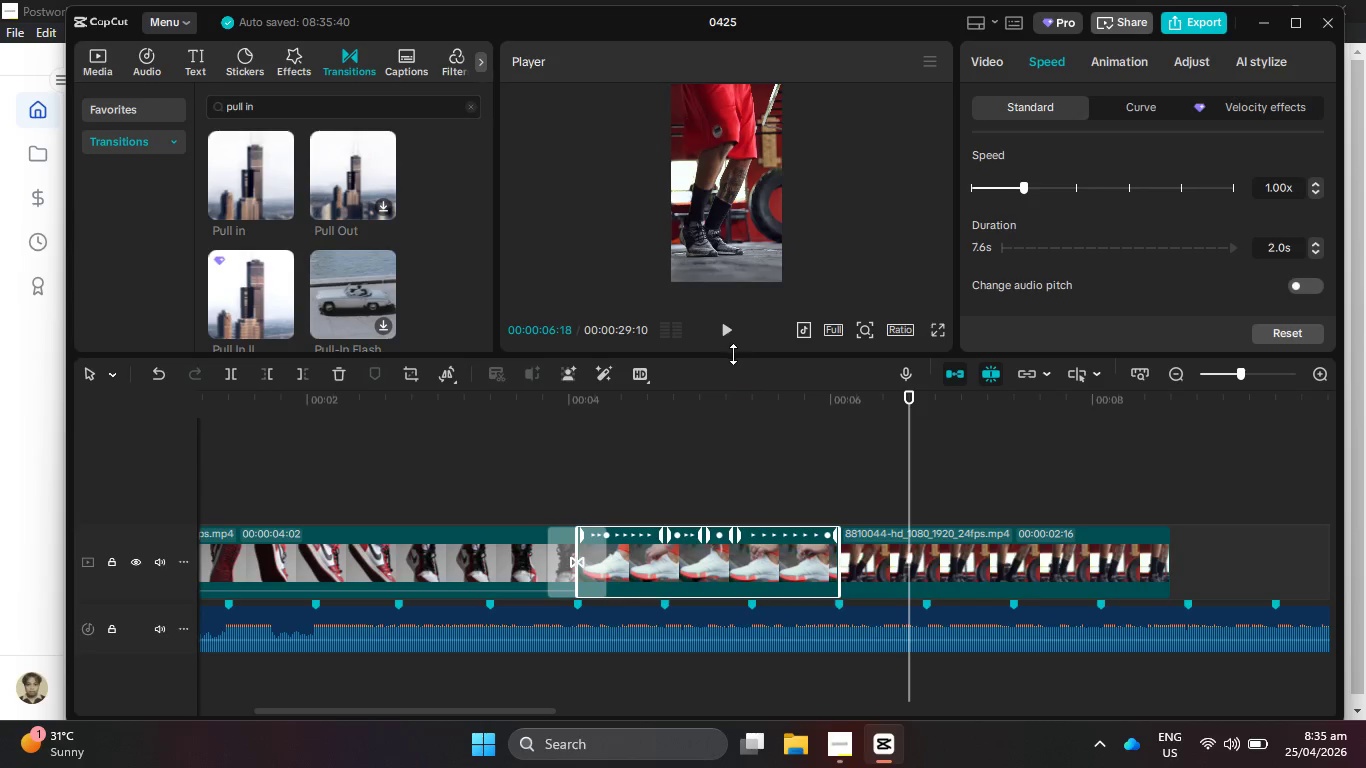 
left_click_drag(start_coordinate=[280, 200], to_coordinate=[829, 569])
 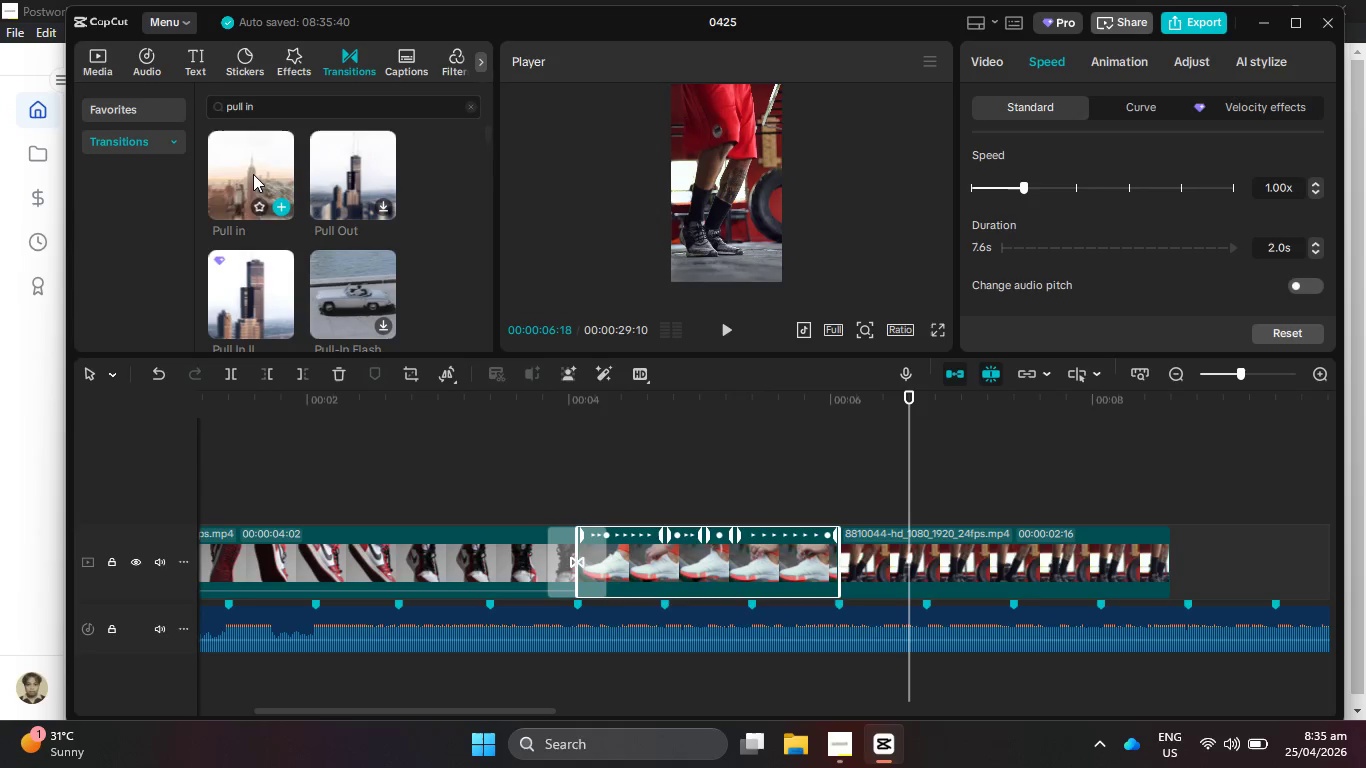 
left_click([253, 174])
 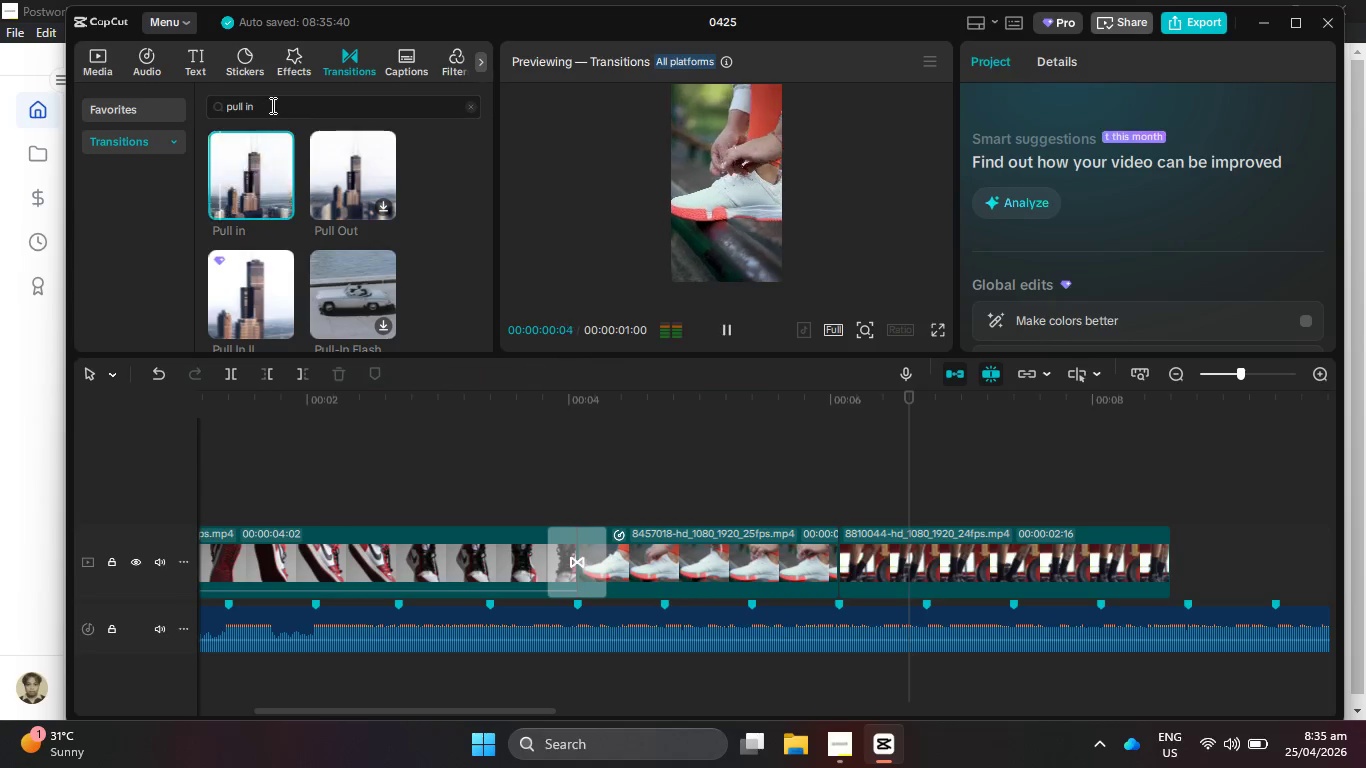 
left_click_drag(start_coordinate=[272, 104], to_coordinate=[200, 107])
 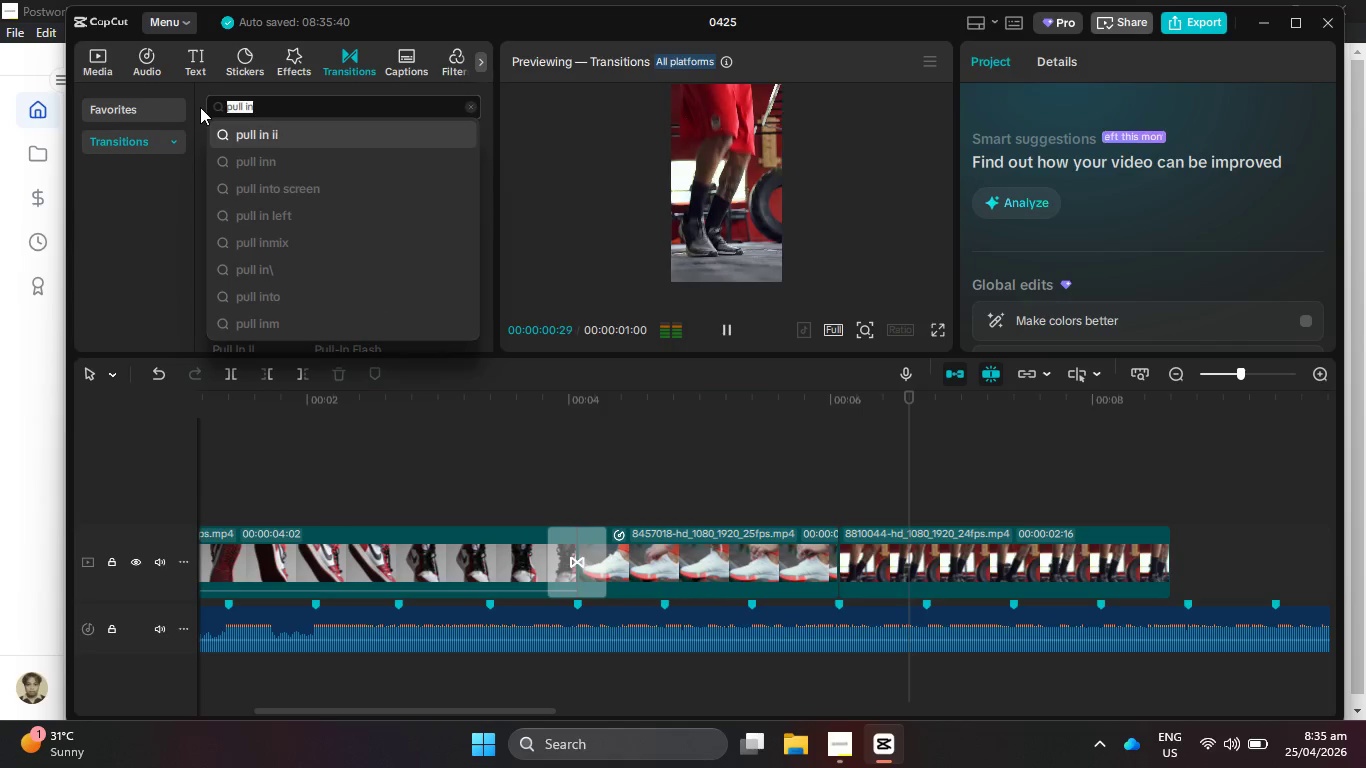 
type(blurr)
 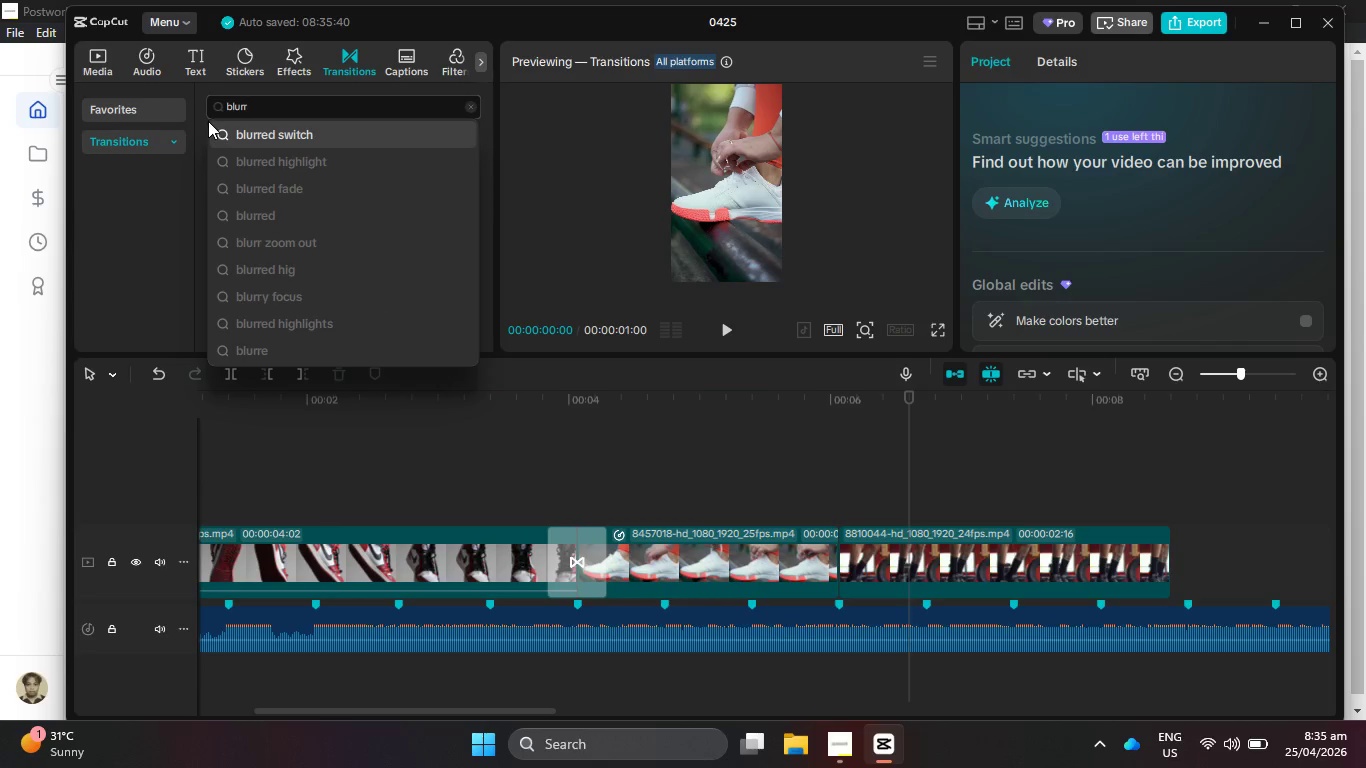 
key(Enter)
 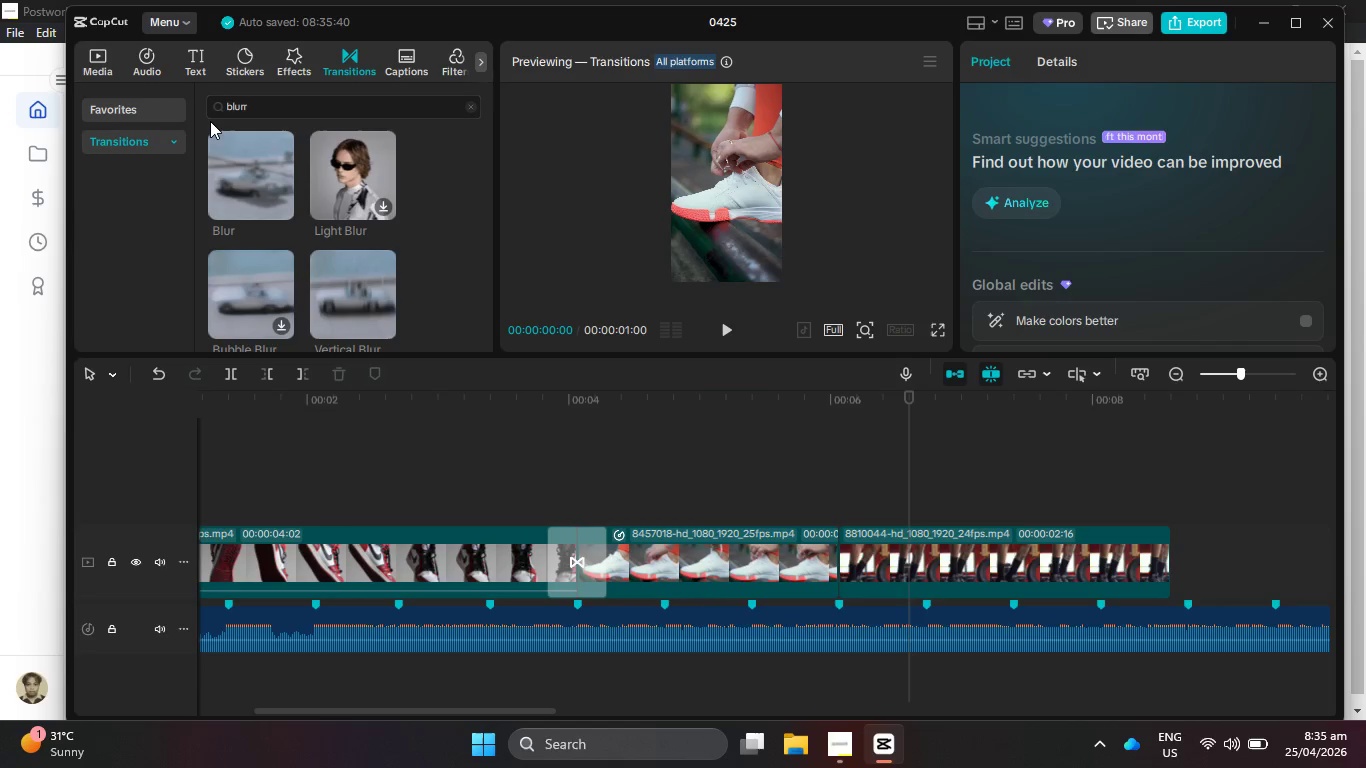 
left_click_drag(start_coordinate=[214, 176], to_coordinate=[822, 550])
 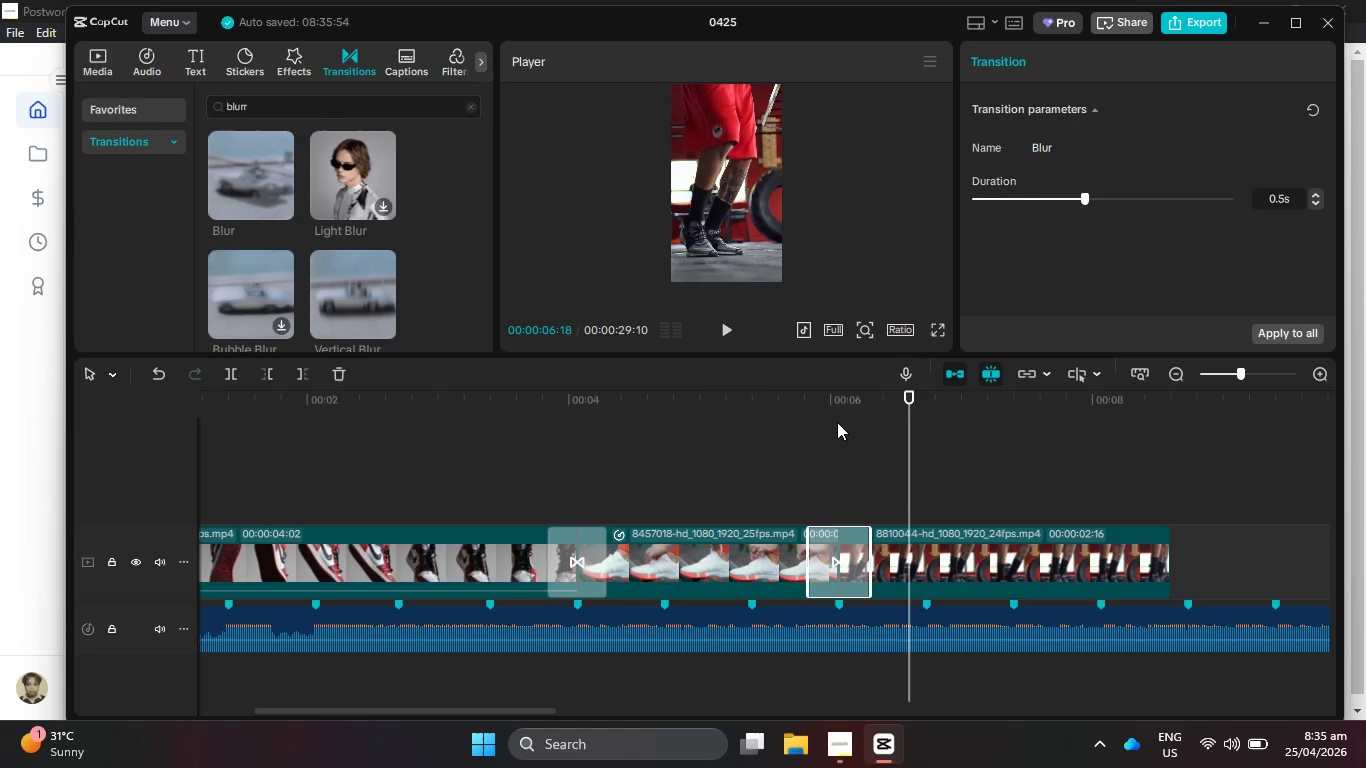 
left_click_drag(start_coordinate=[829, 404], to_coordinate=[801, 399])
 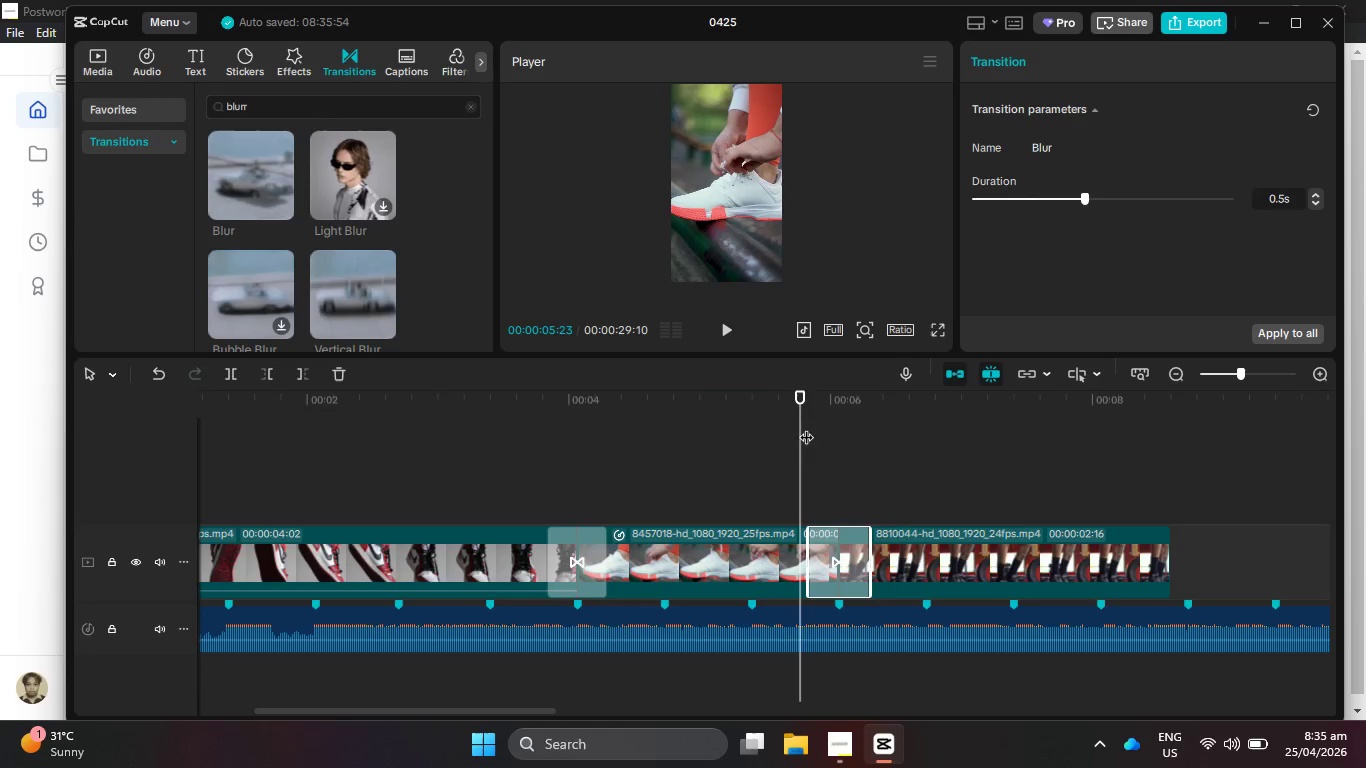 
left_click_drag(start_coordinate=[803, 427], to_coordinate=[779, 424])
 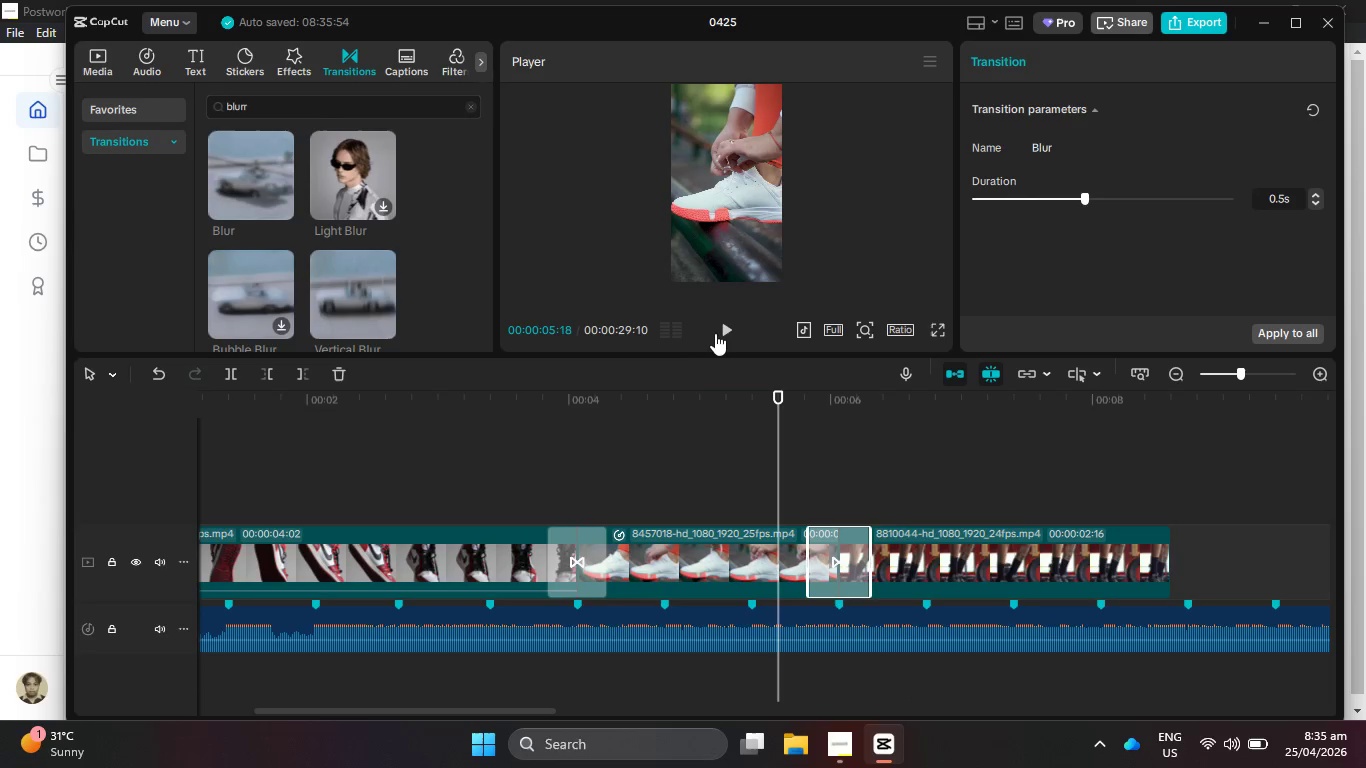 
left_click([723, 333])
 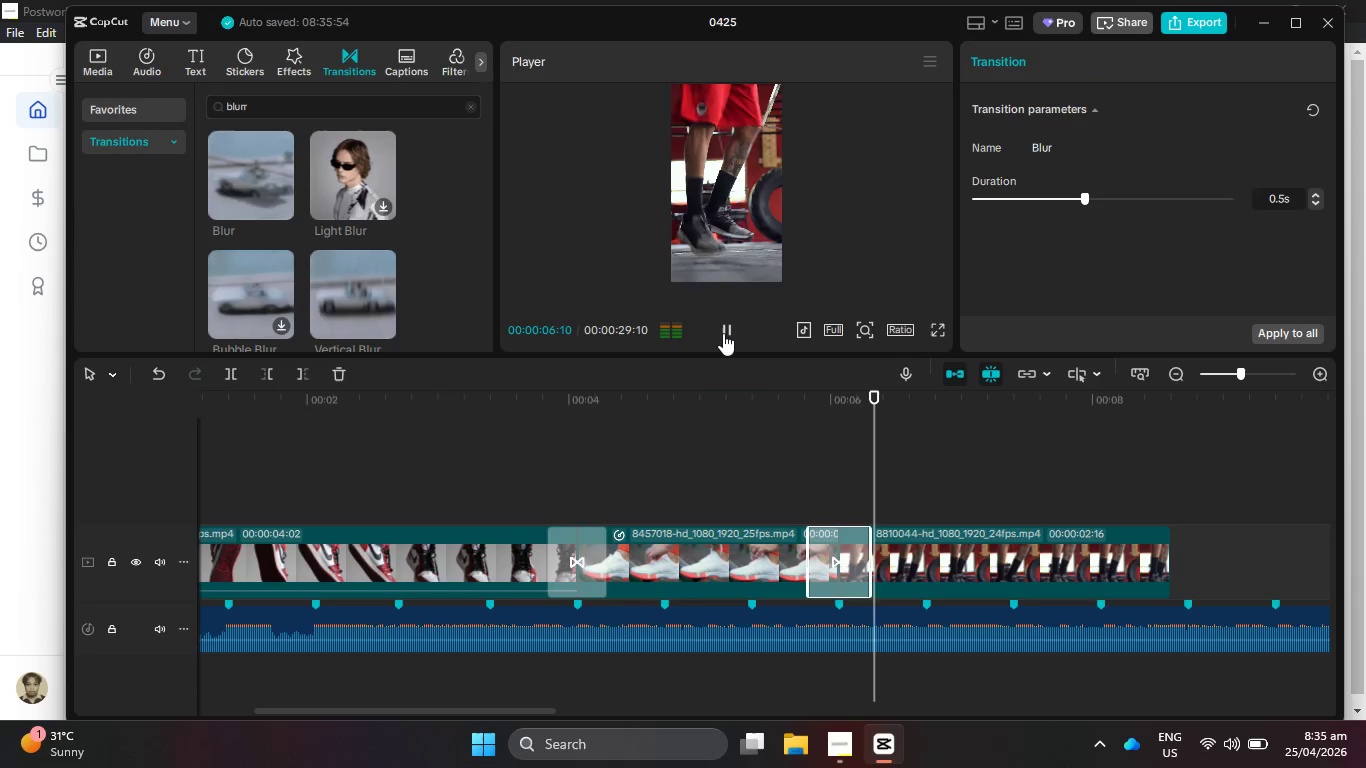 
left_click([723, 333])
 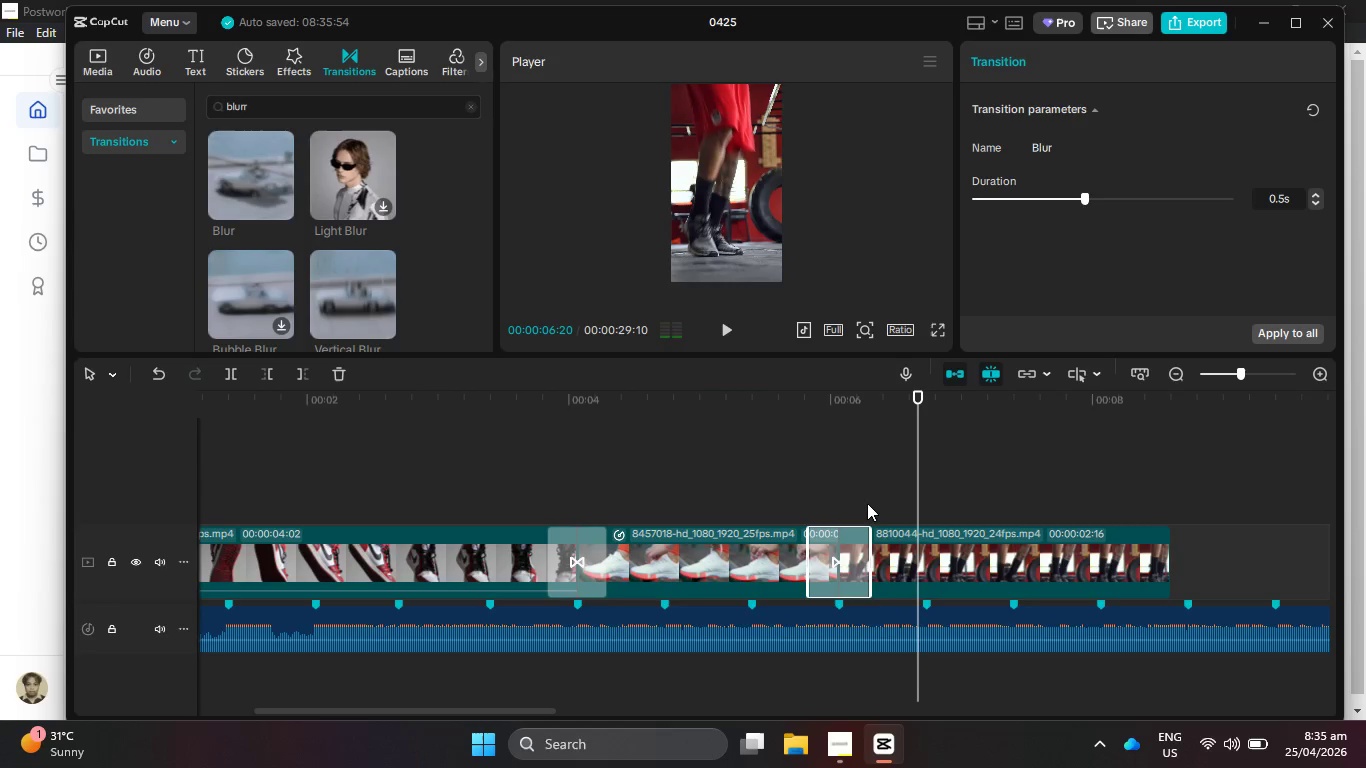 
key(Backspace)
type(pull)
 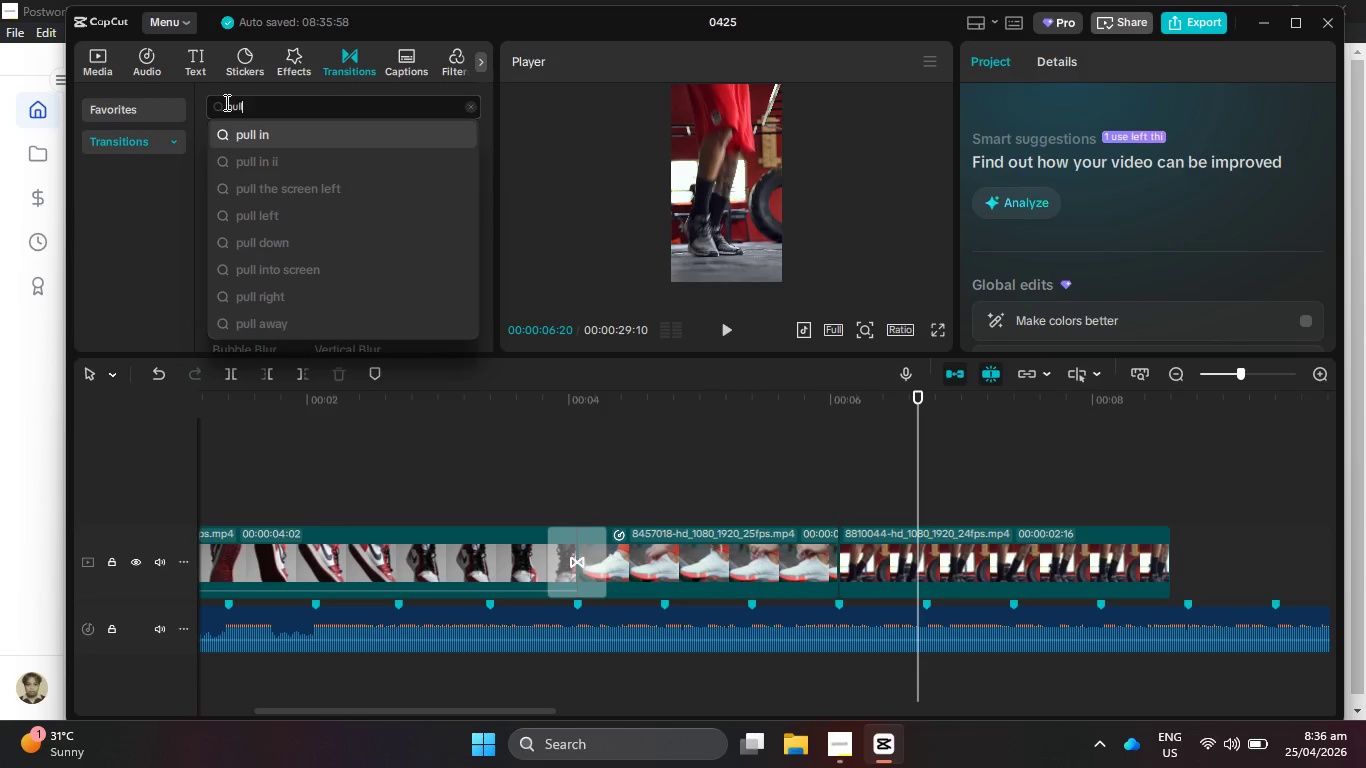 
left_click_drag(start_coordinate=[301, 104], to_coordinate=[228, 103])
 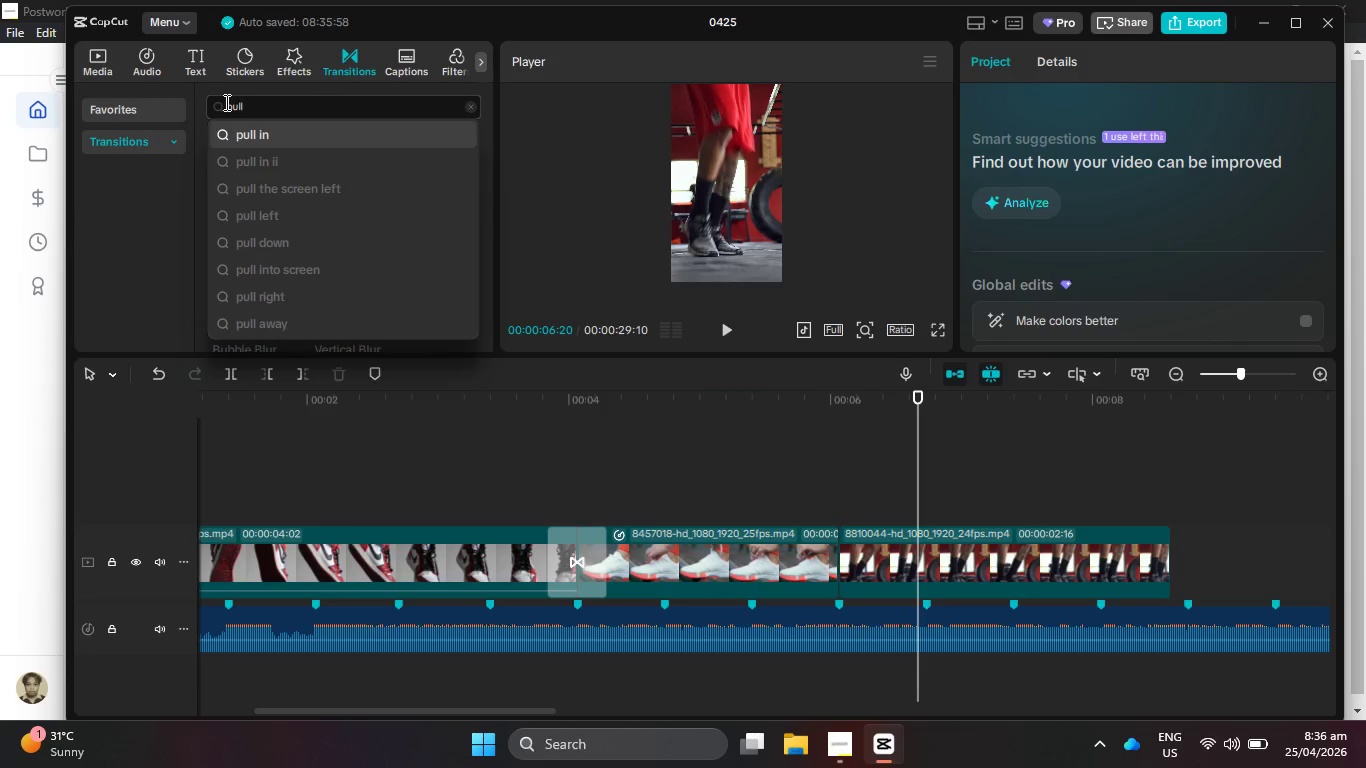 
left_click([284, 140])
 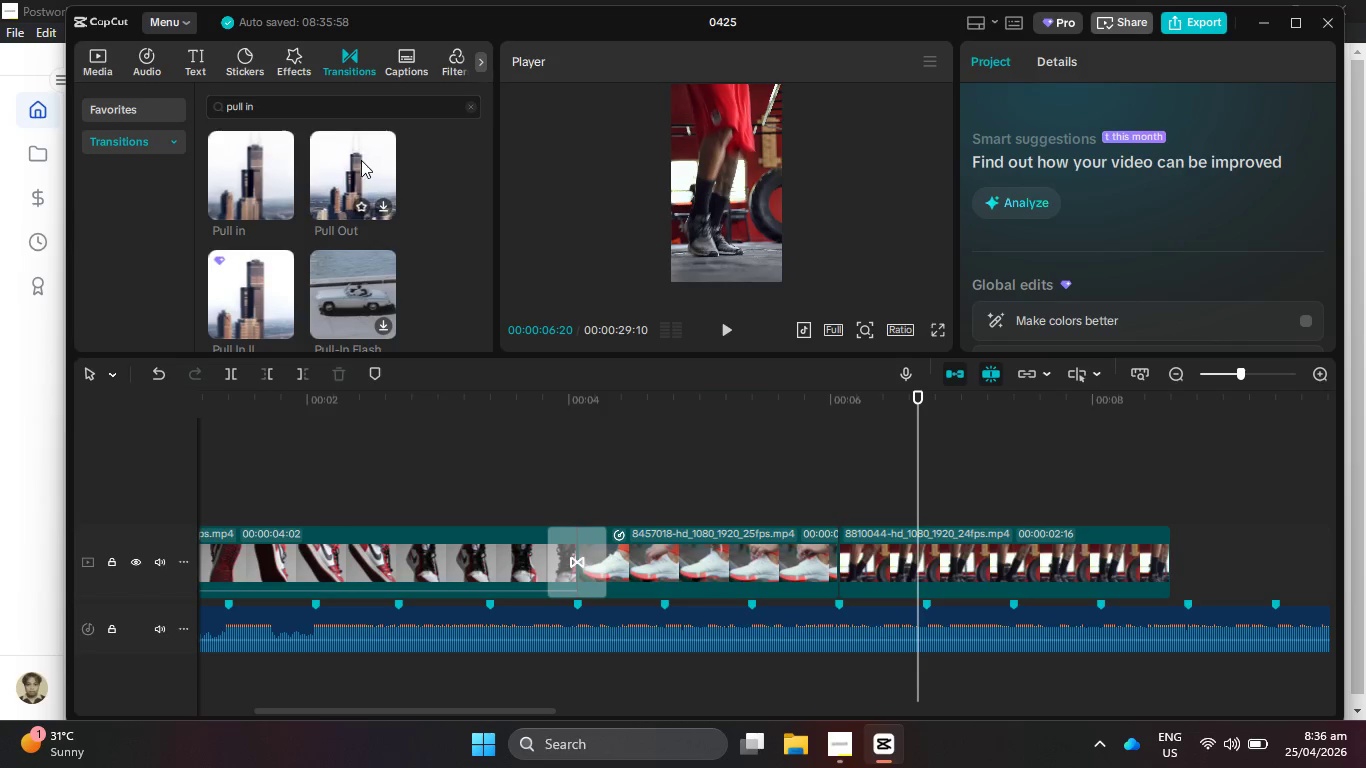 
left_click_drag(start_coordinate=[361, 160], to_coordinate=[820, 557])
 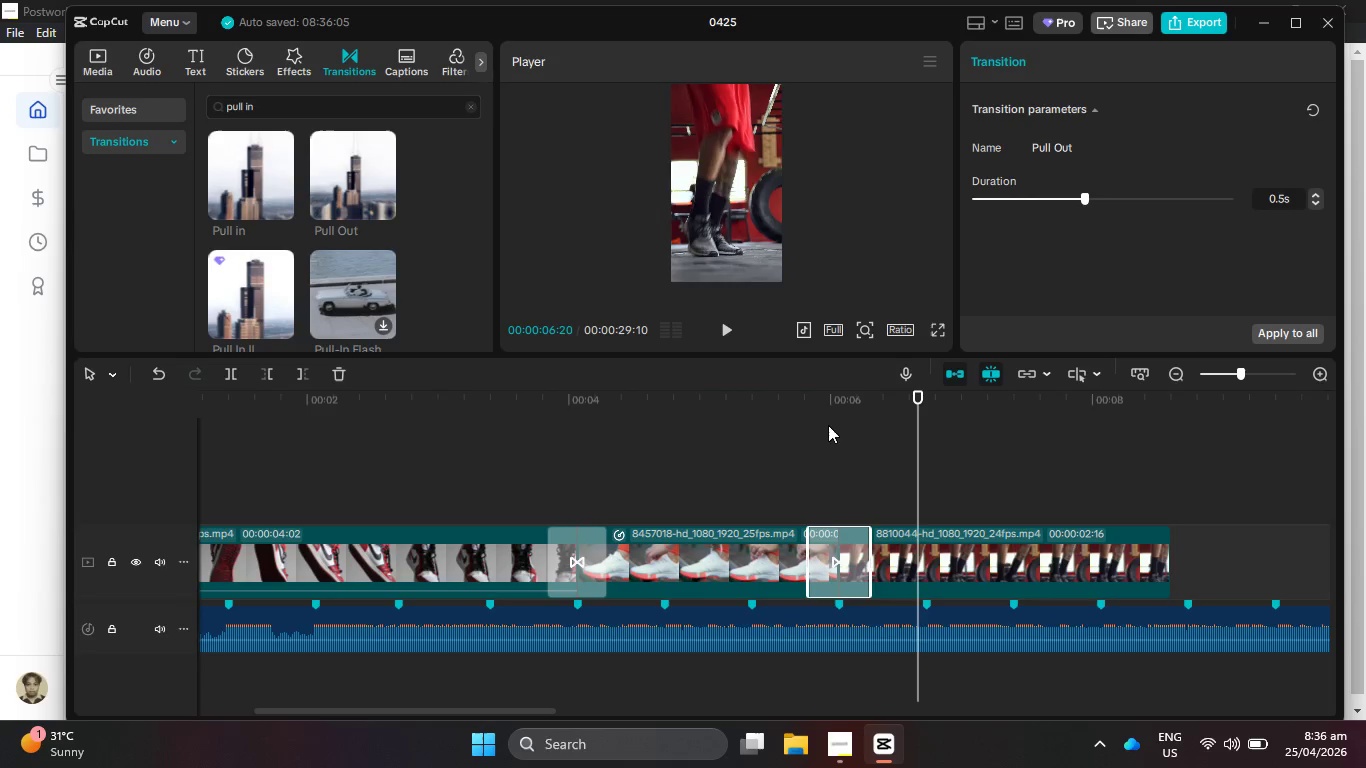 
left_click_drag(start_coordinate=[824, 406], to_coordinate=[774, 405])
 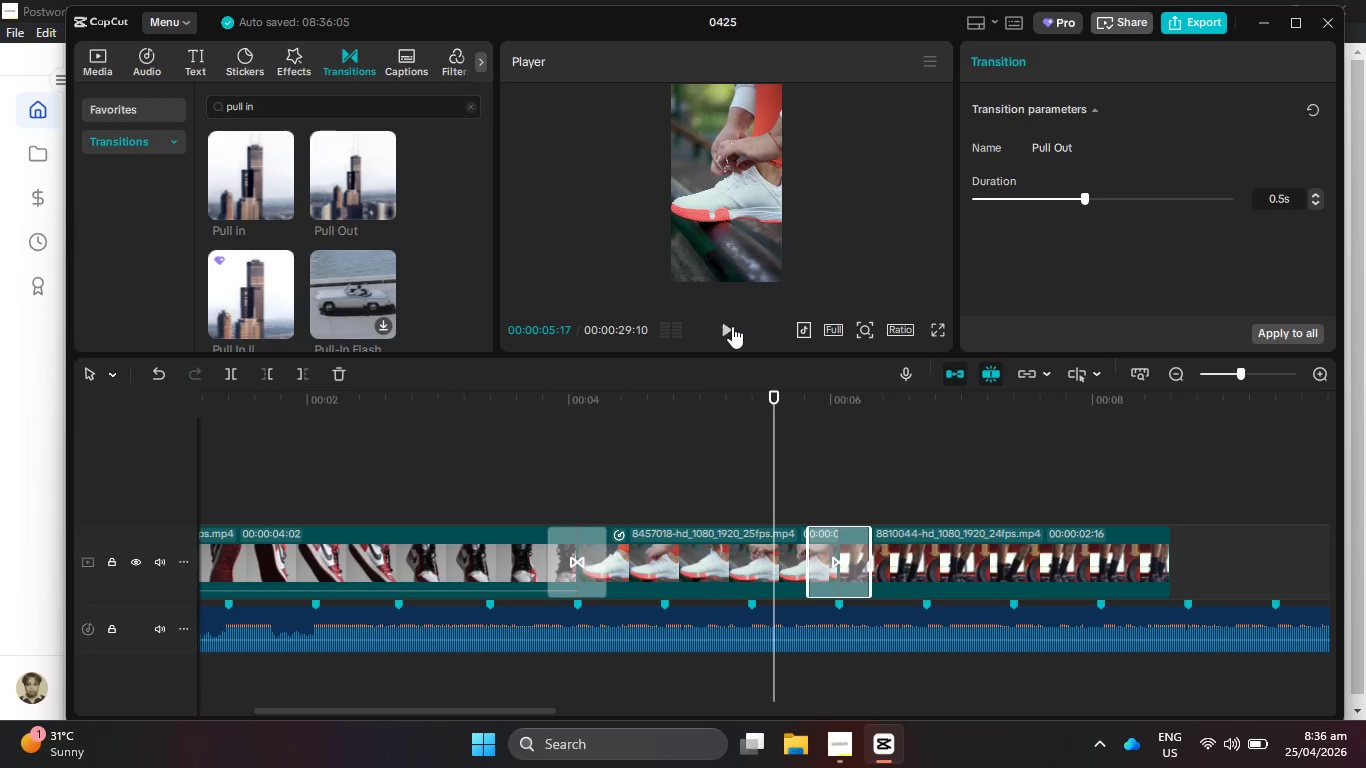 
left_click([732, 327])
 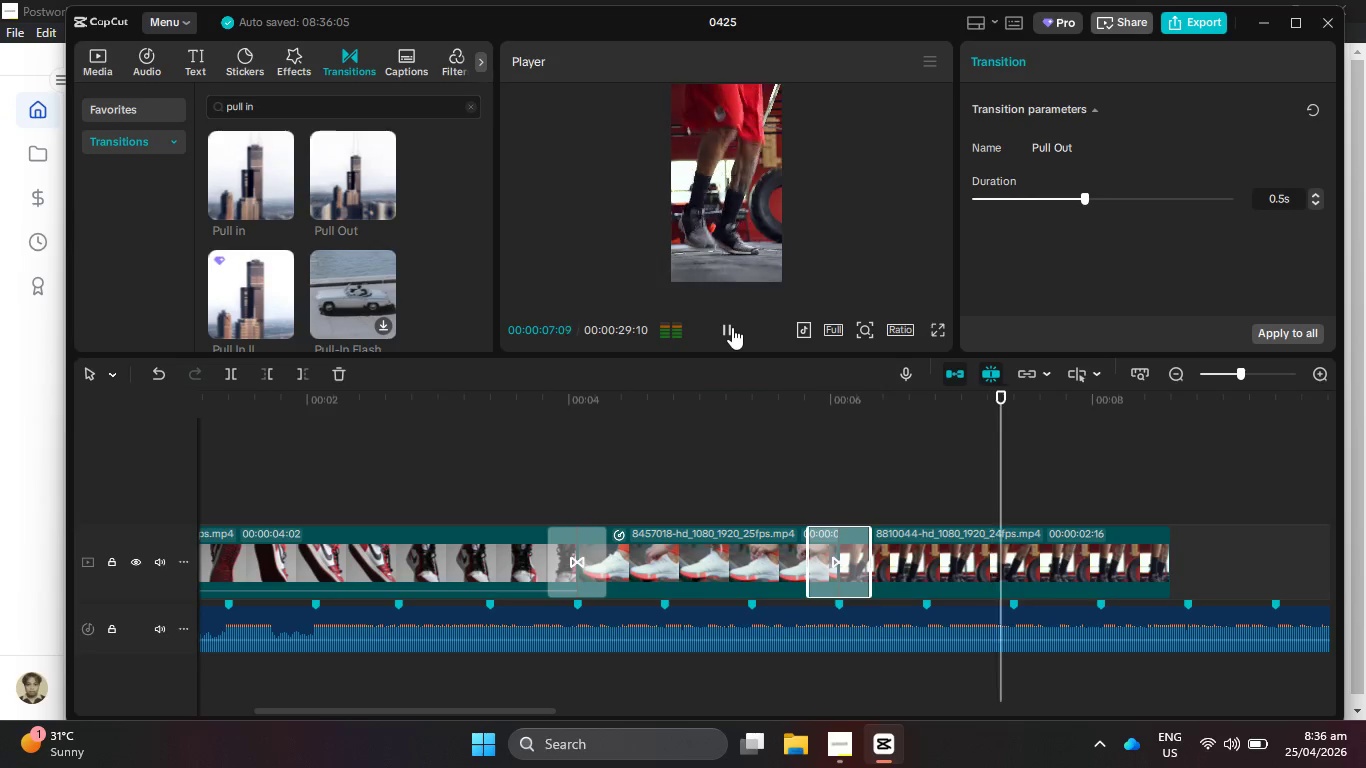 
left_click([732, 327])
 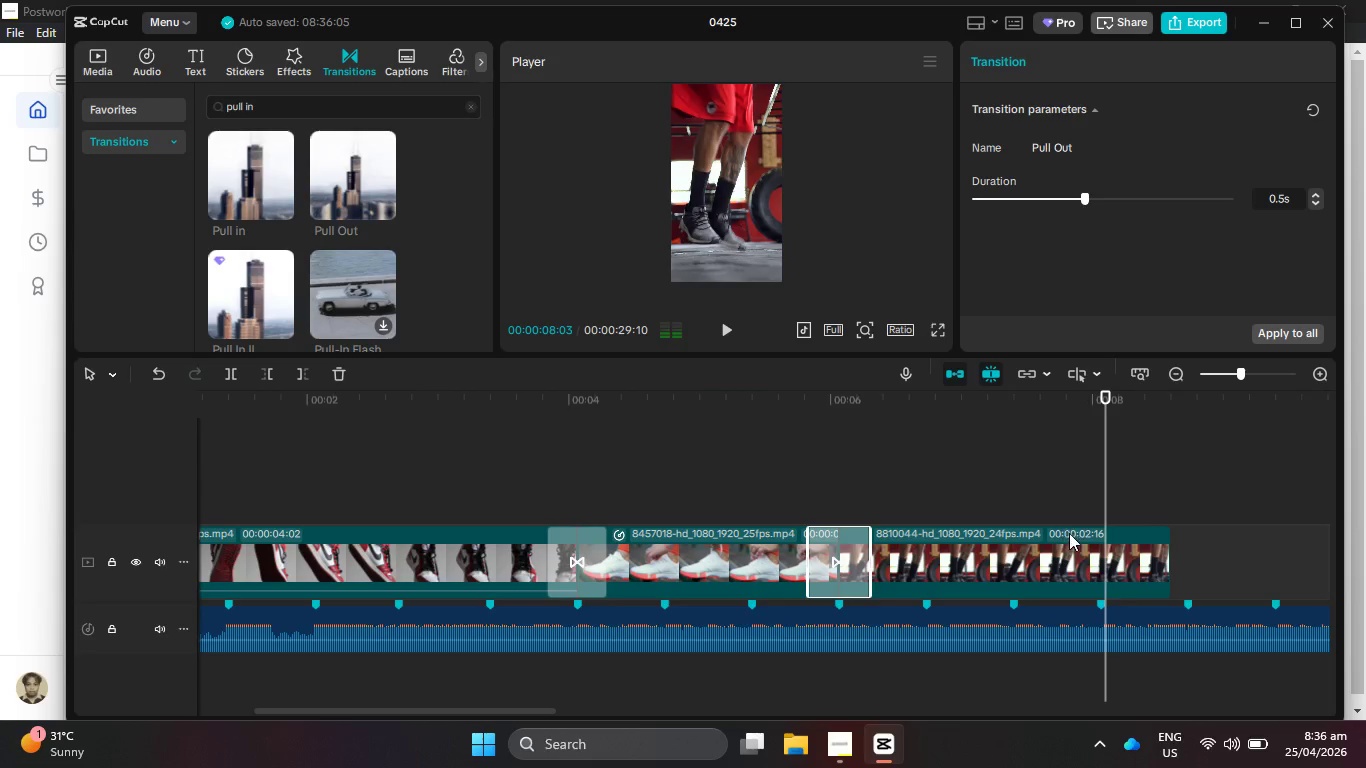 
double_click([1077, 546])
 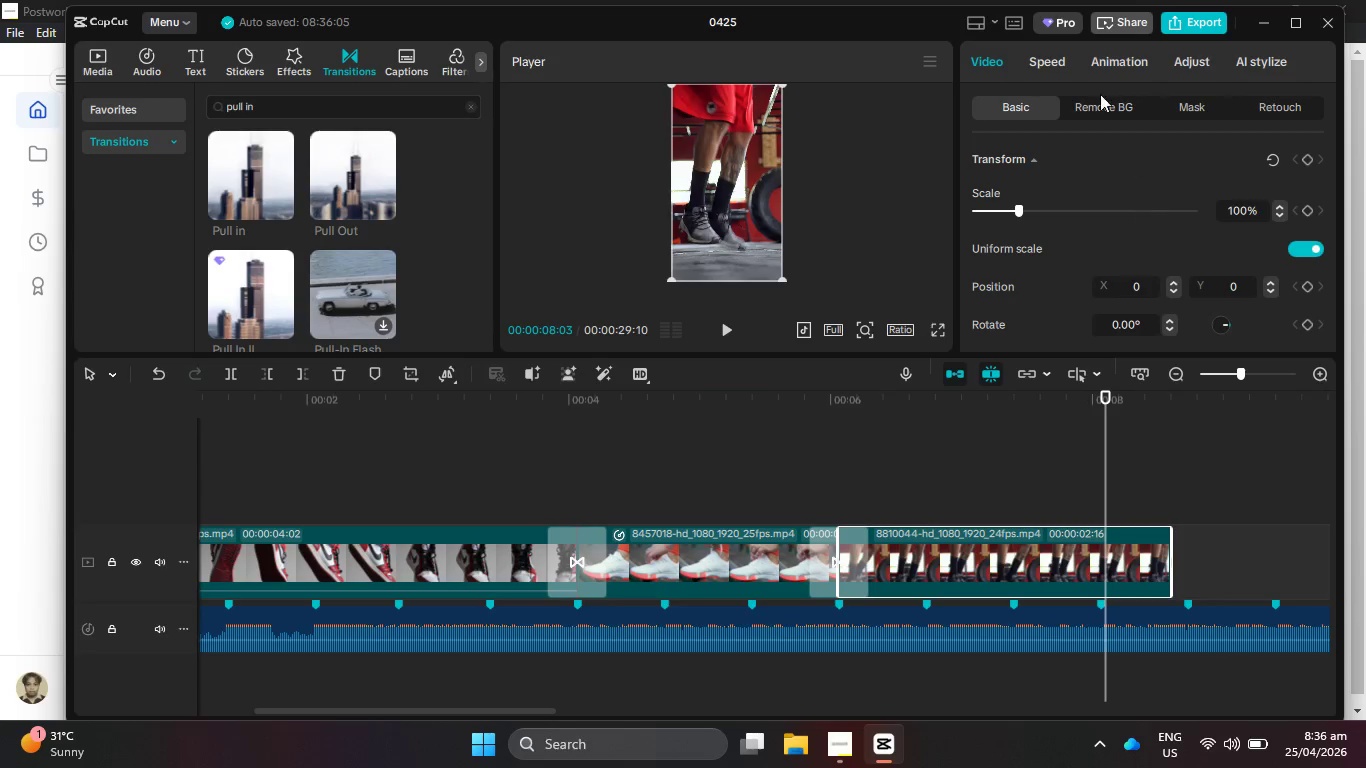 
left_click([1059, 71])
 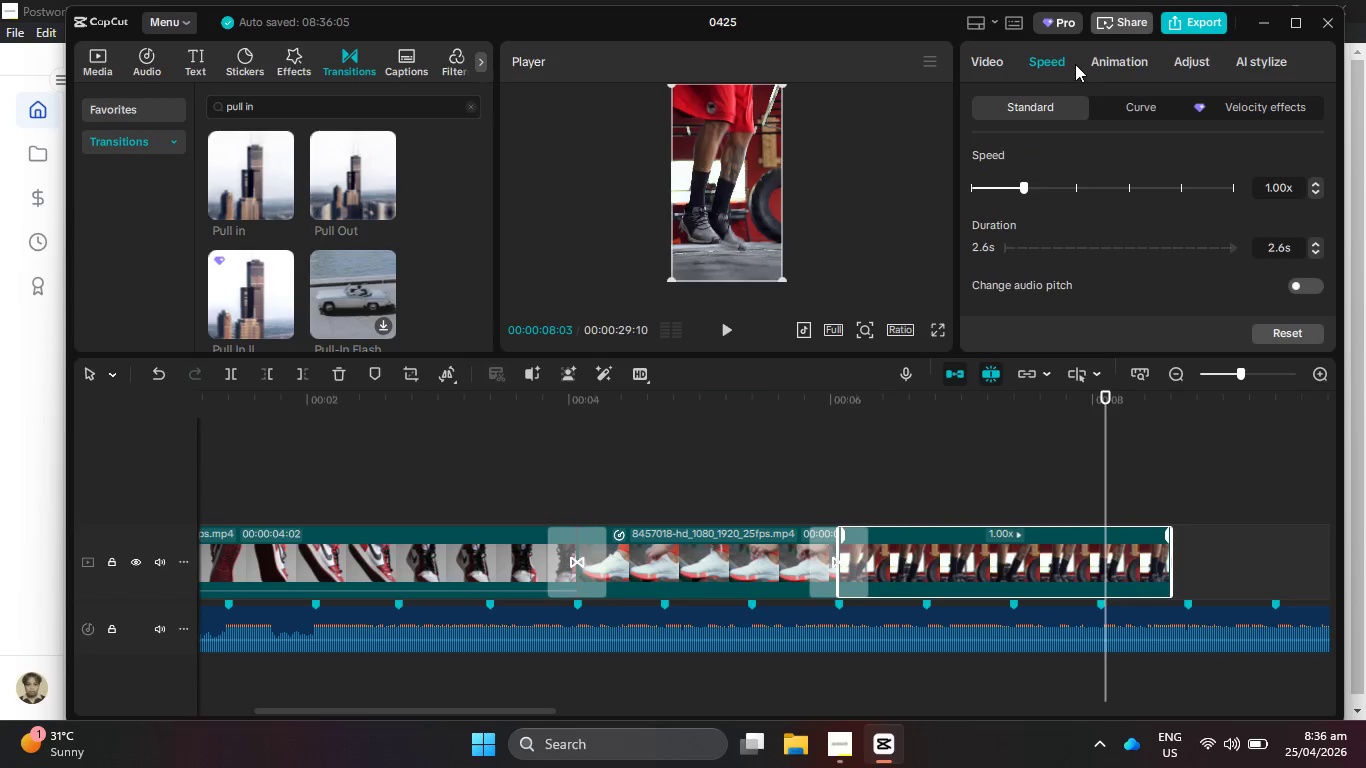 
left_click([1153, 110])
 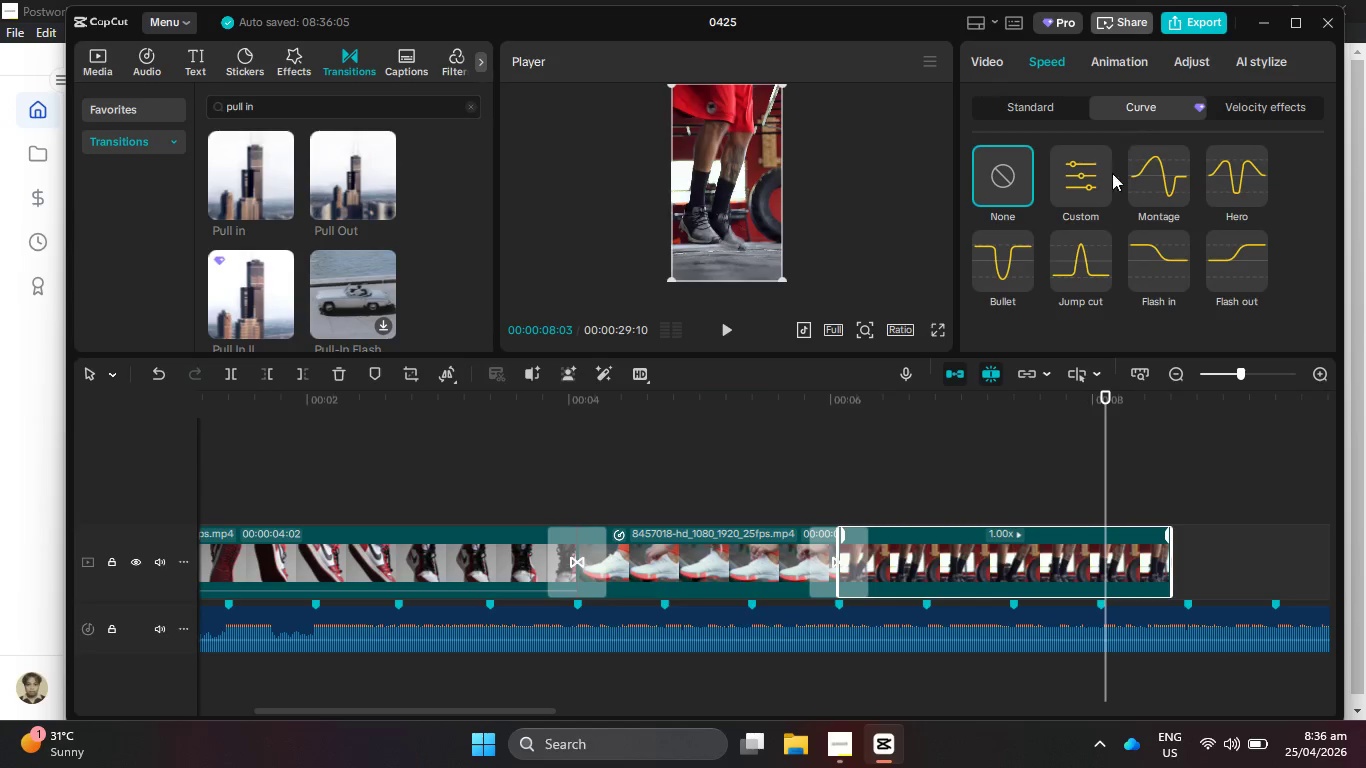 
left_click([1063, 185])
 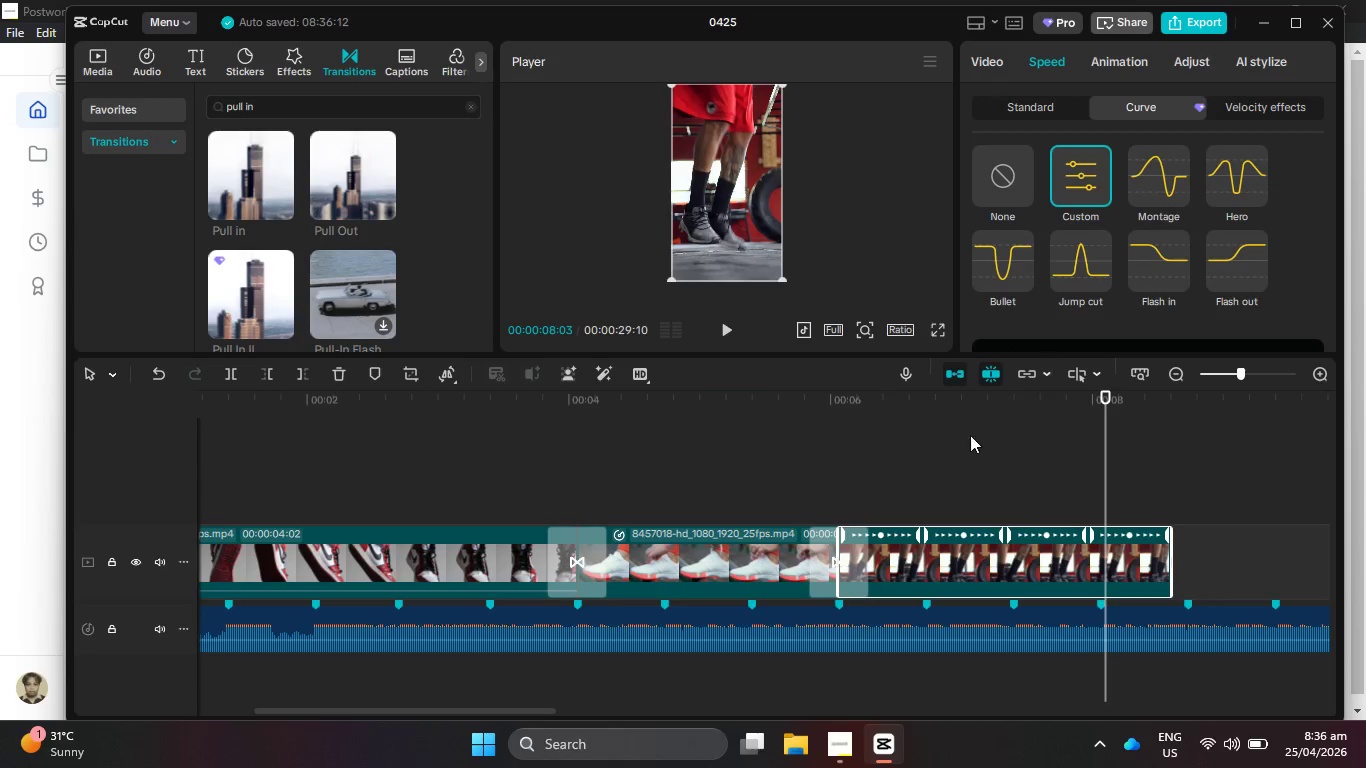 
left_click_drag(start_coordinate=[957, 407], to_coordinate=[839, 428])
 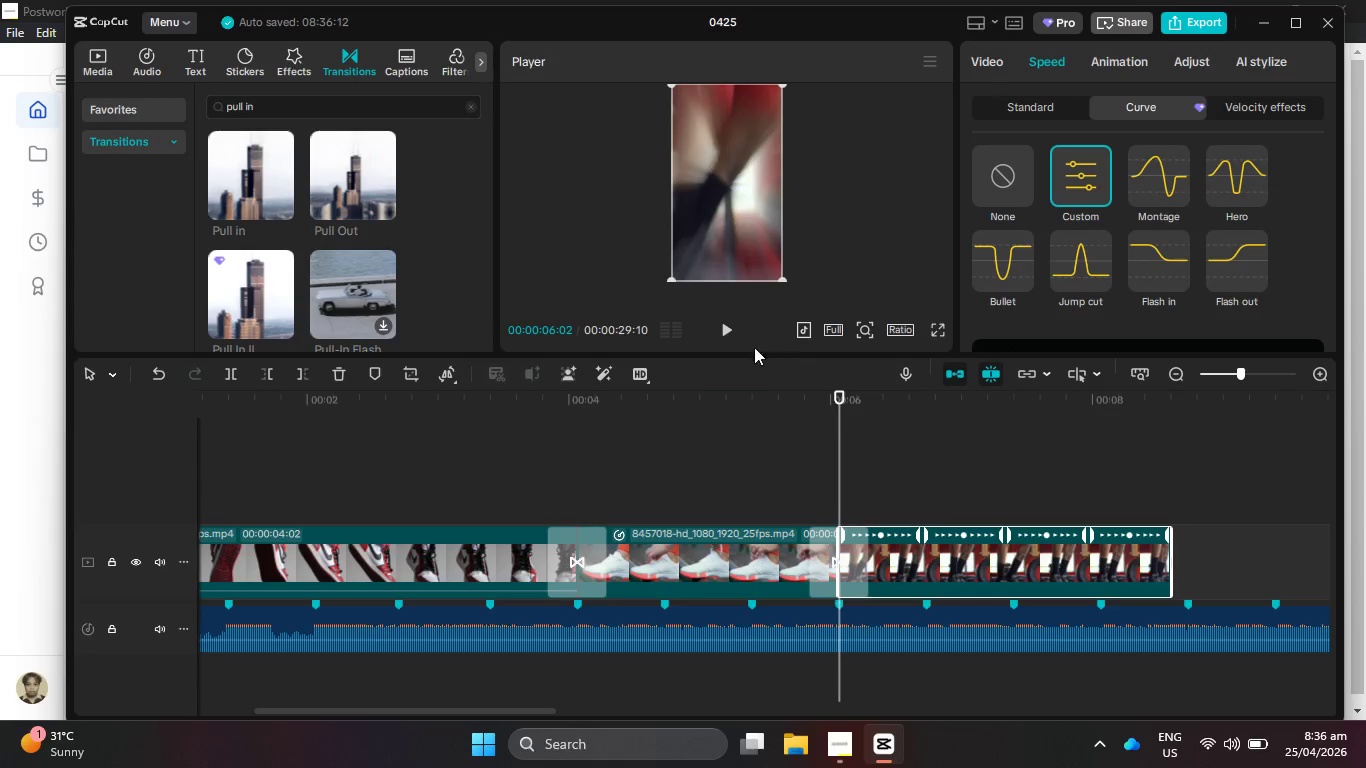 
left_click([734, 341])
 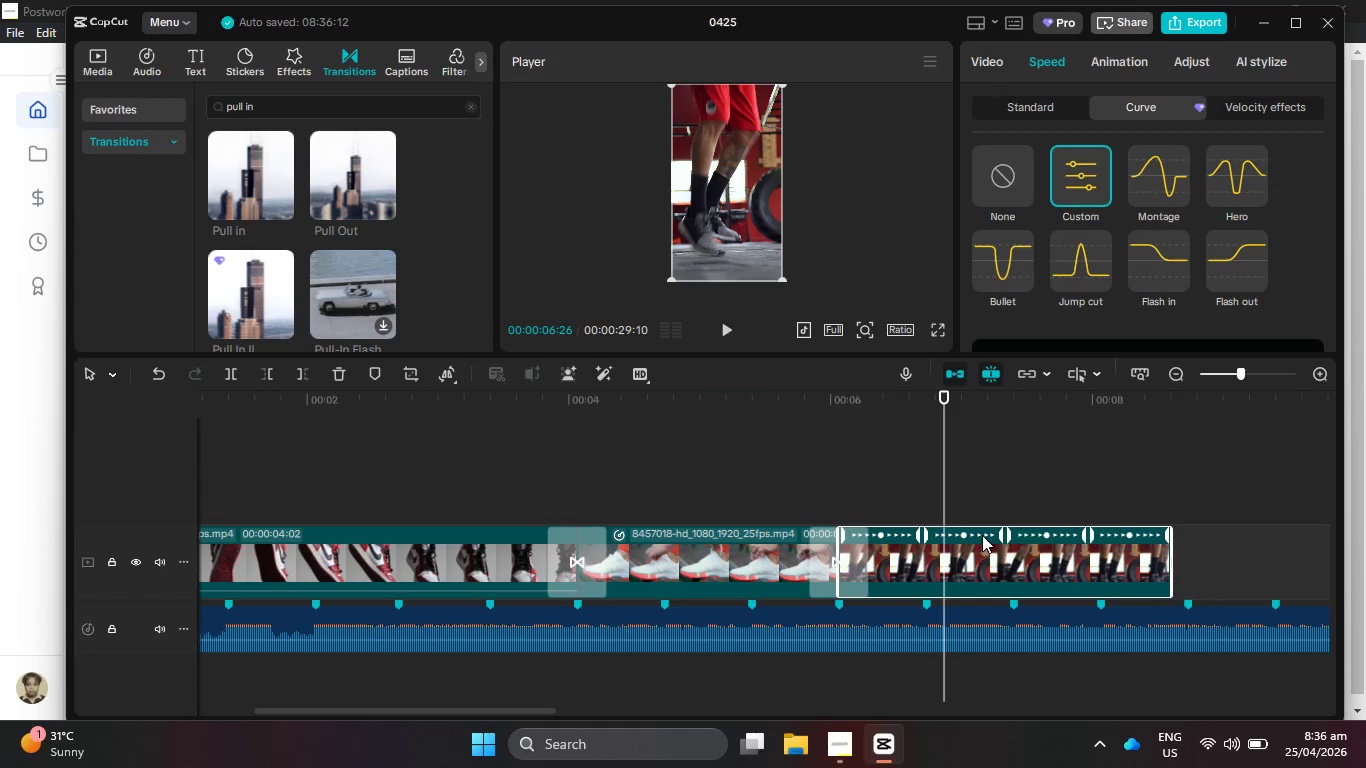 
left_click_drag(start_coordinate=[998, 535], to_coordinate=[959, 534])
 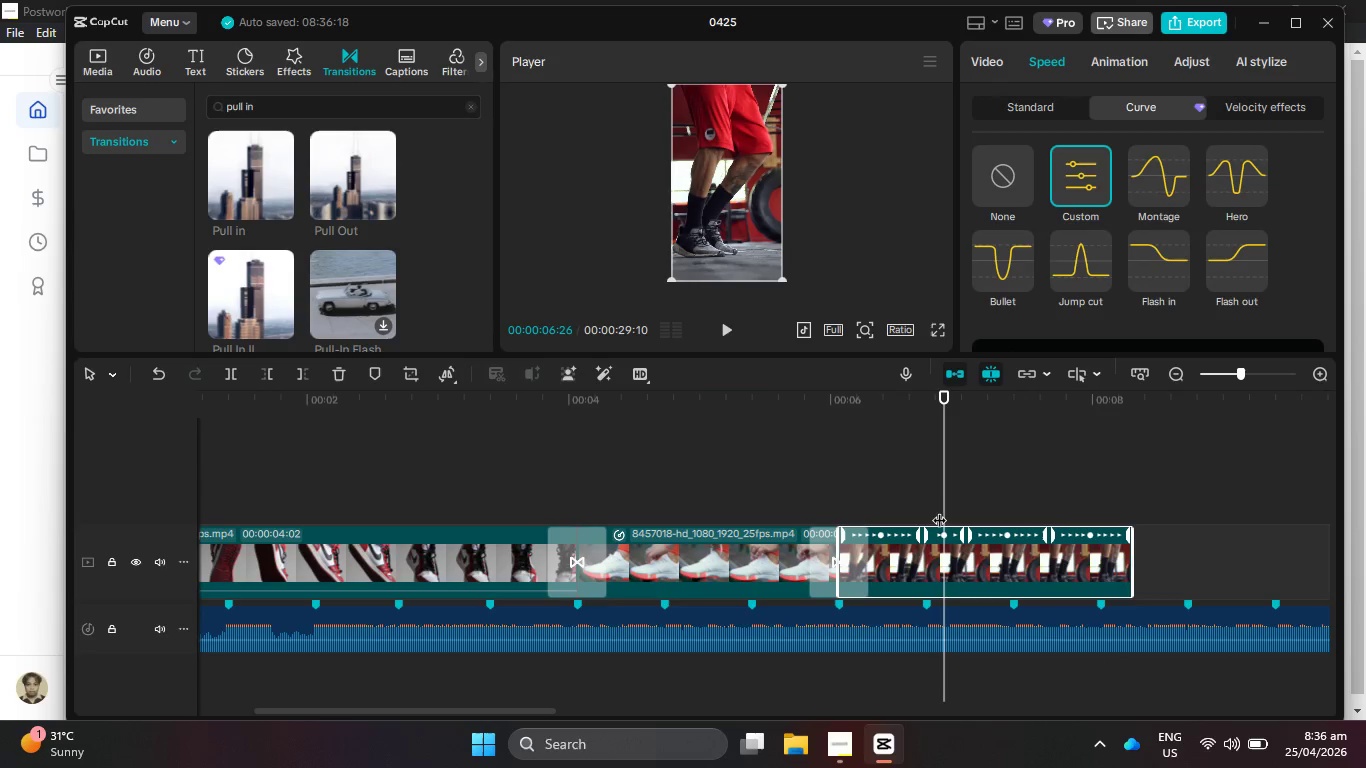 
left_click_drag(start_coordinate=[946, 498], to_coordinate=[873, 498])
 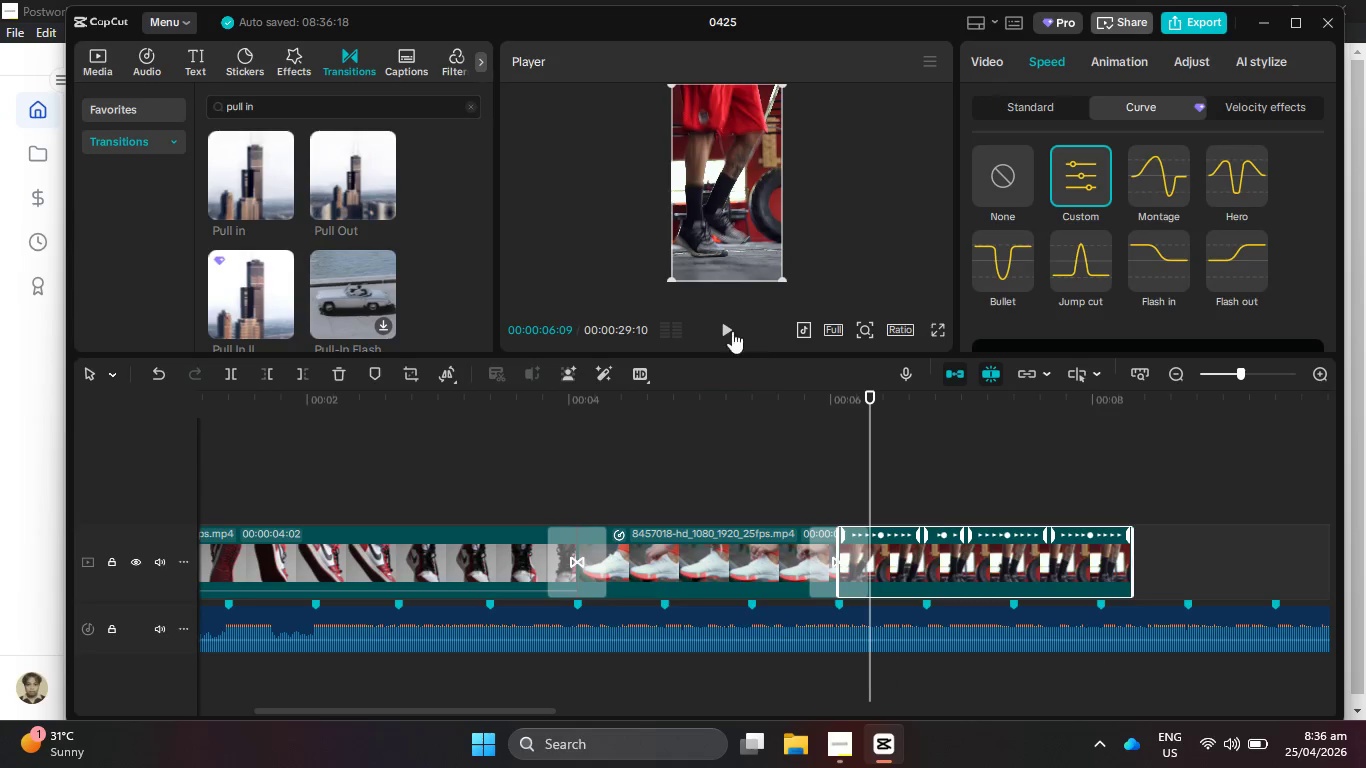 
left_click([724, 319])
 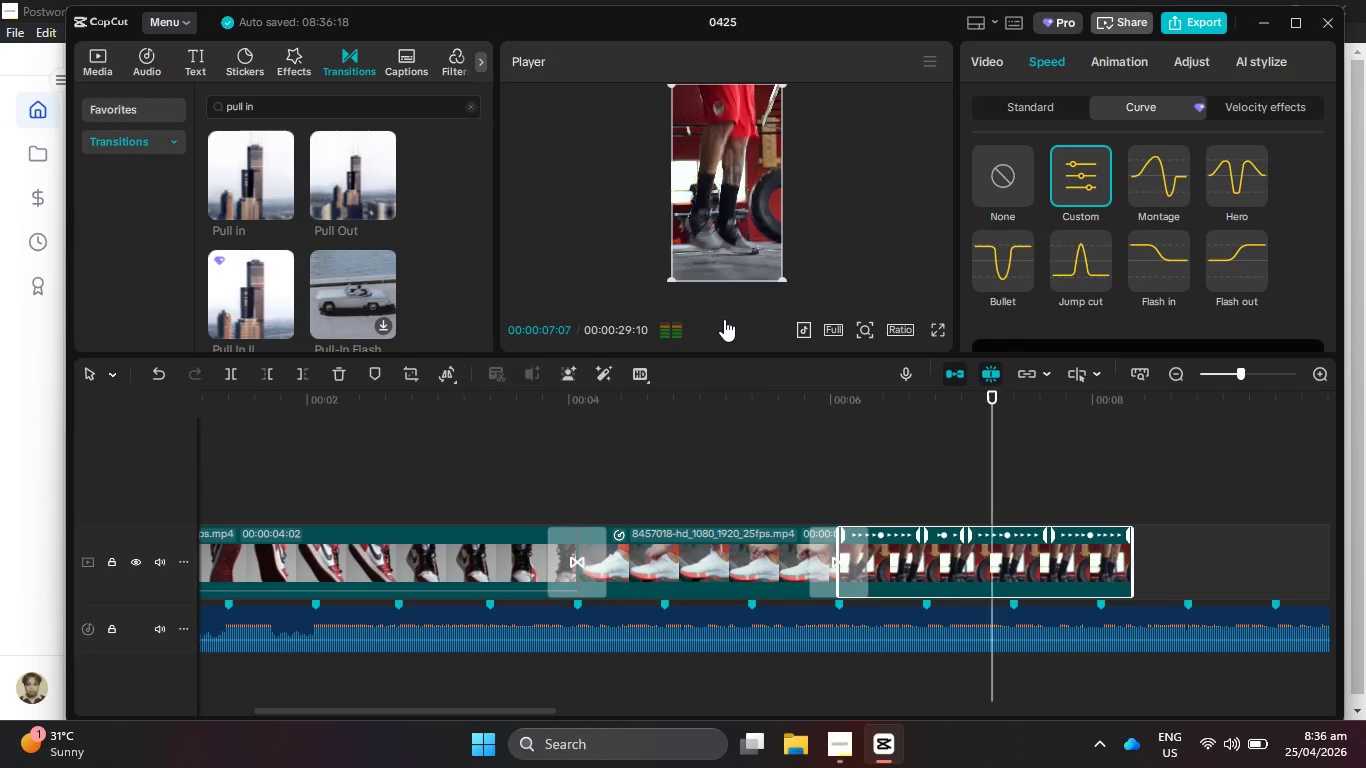 
left_click([724, 319])
 